 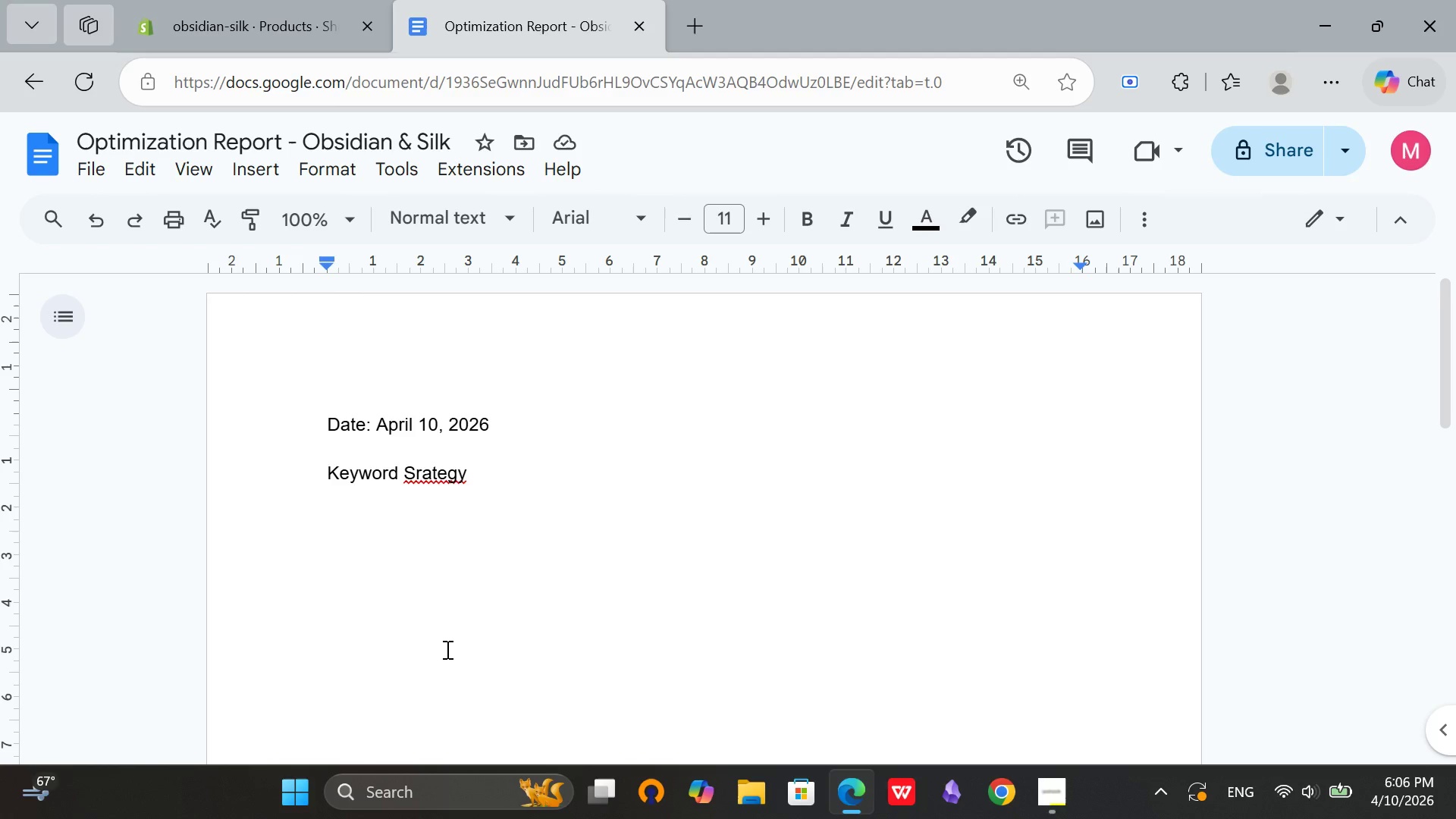 
left_click([256, 165])
 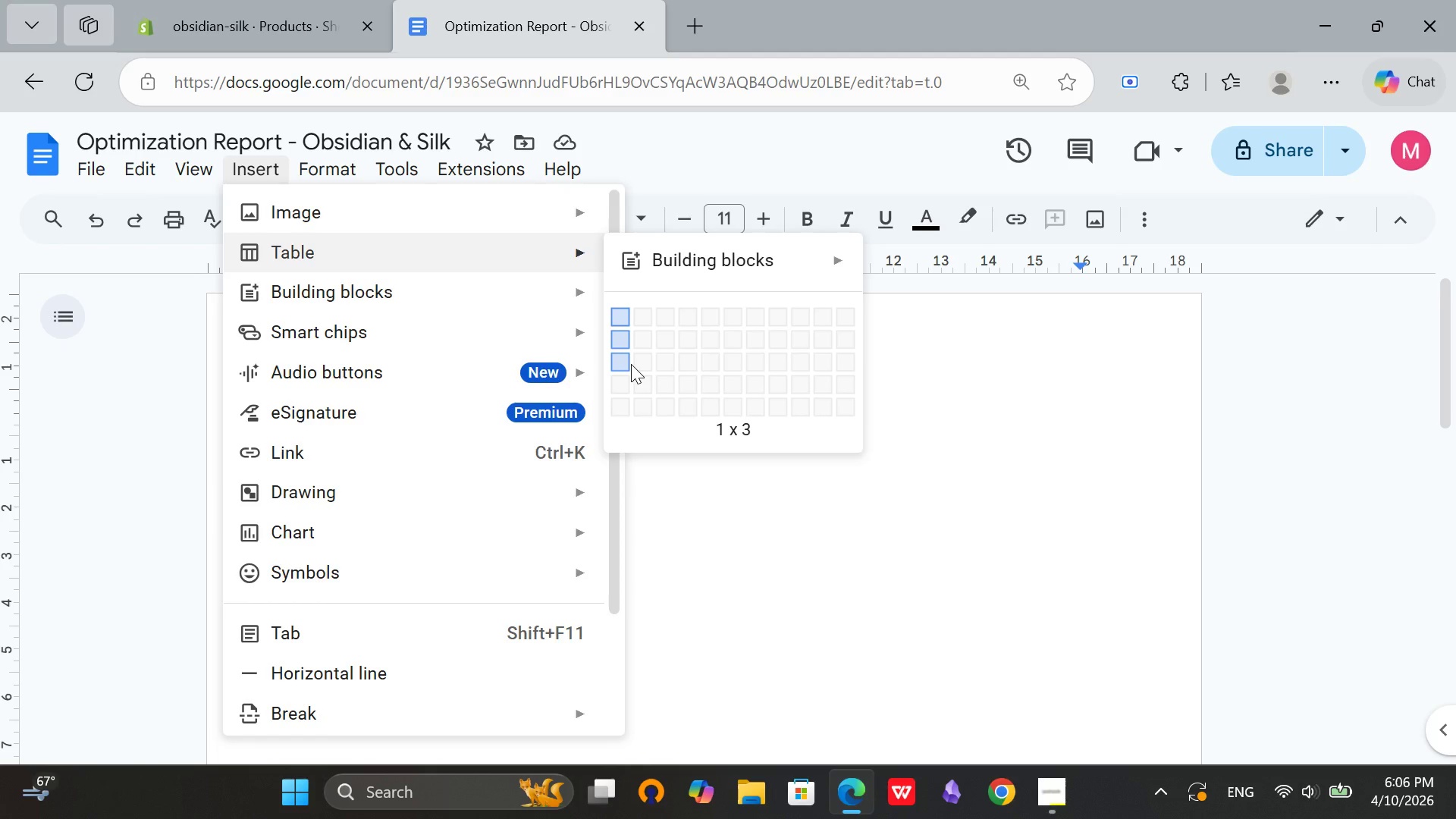 
wait(9.89)
 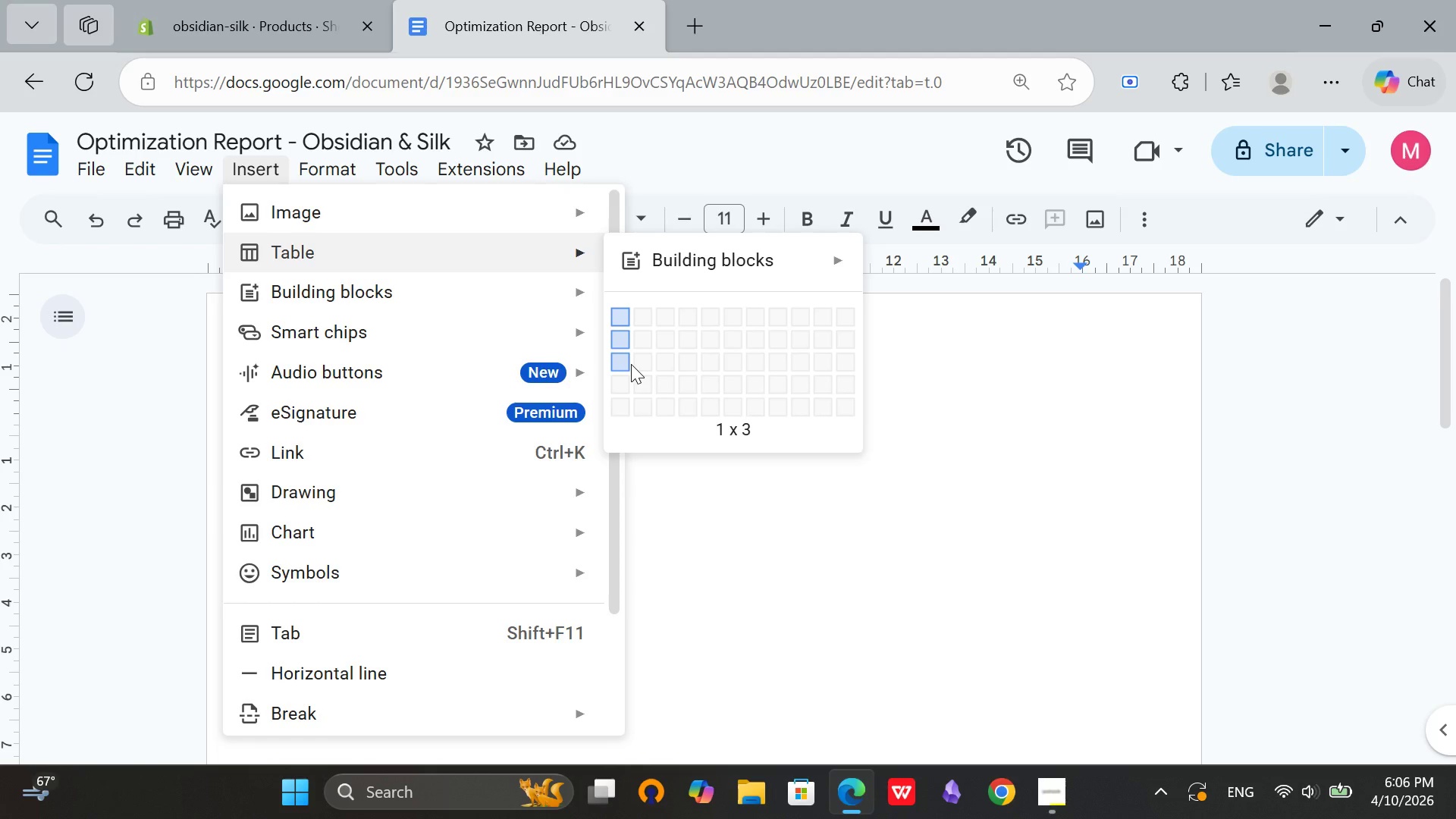 
left_click([639, 388])
 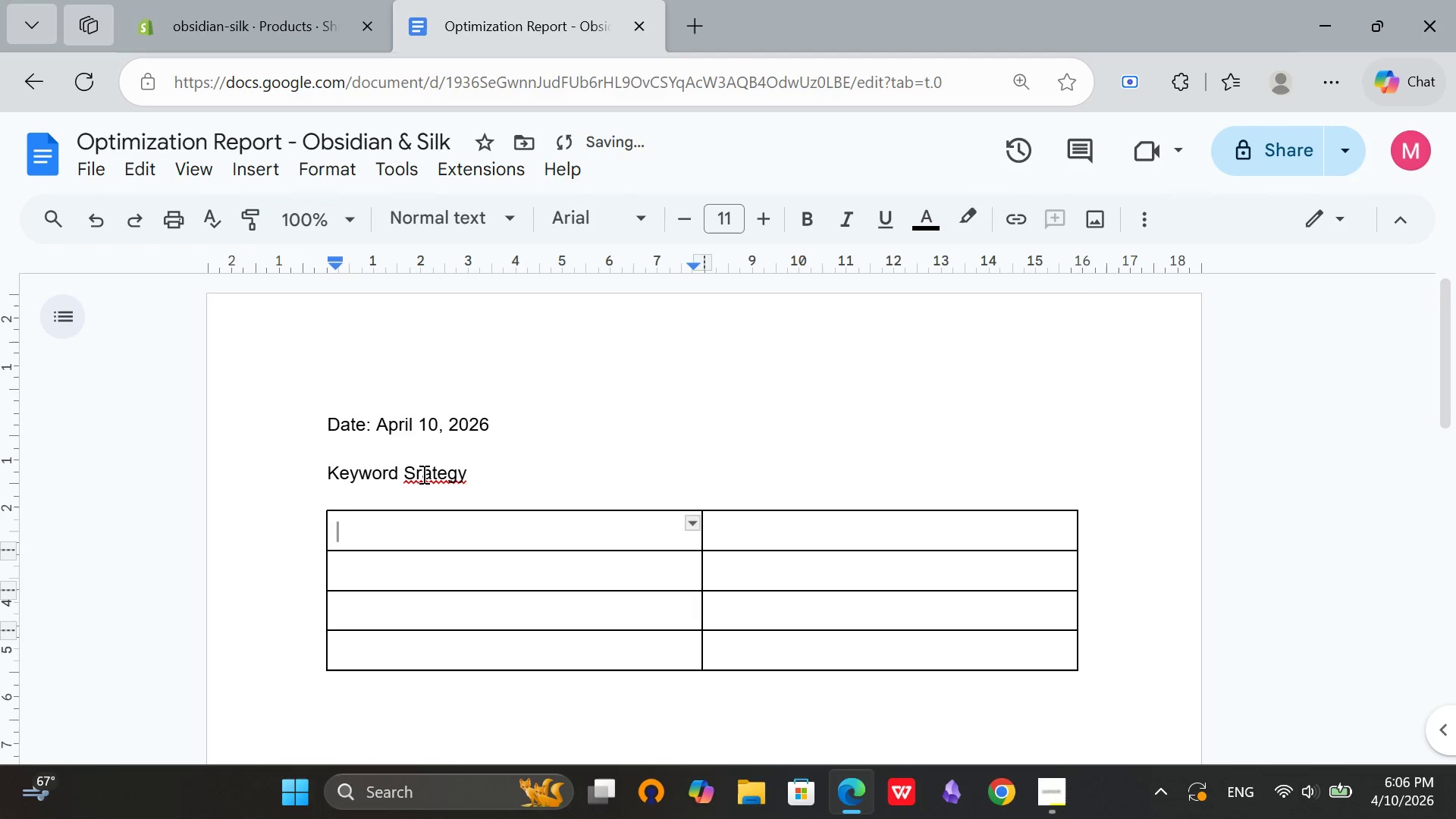 
left_click([422, 474])
 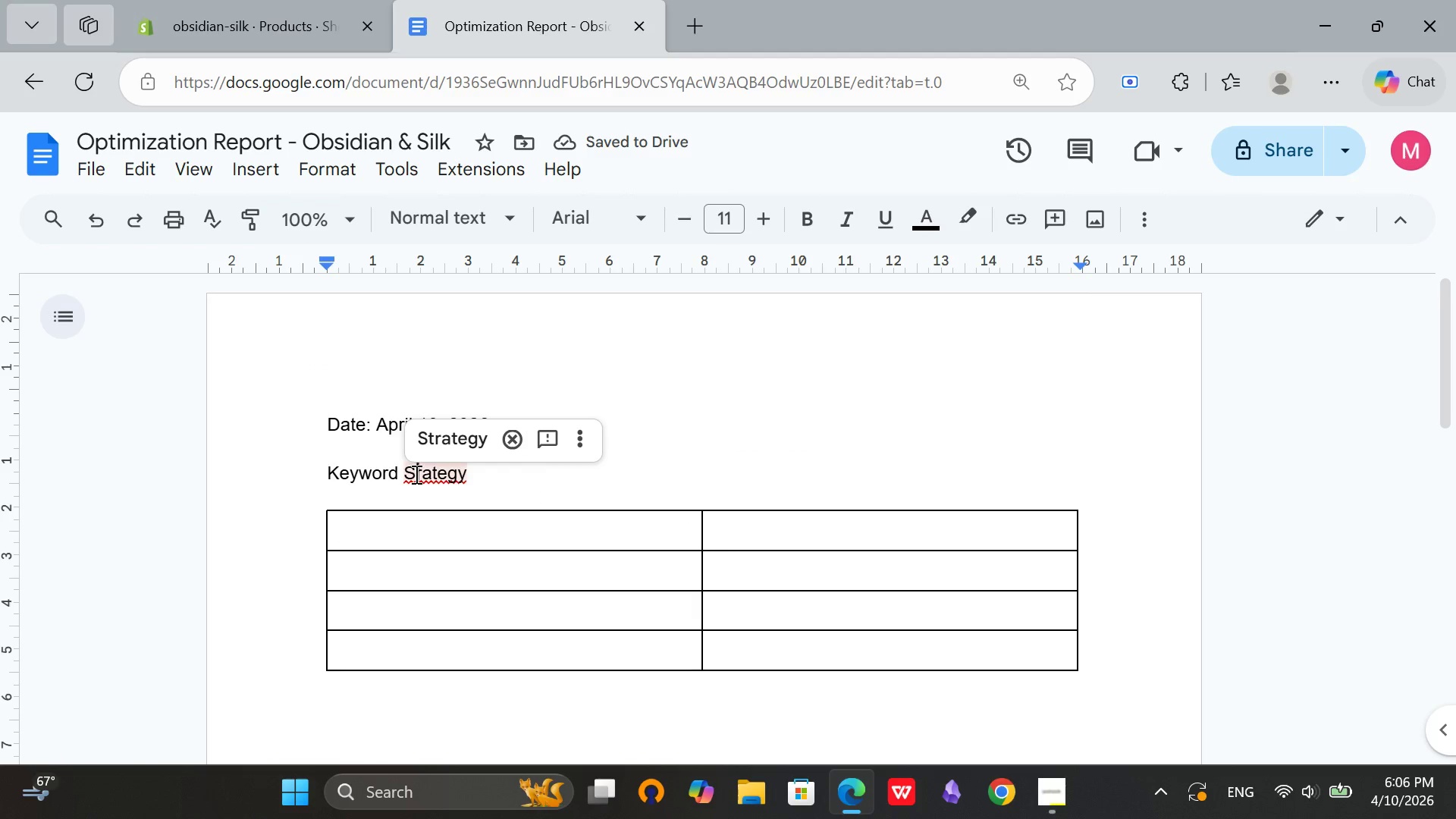 
left_click([413, 475])
 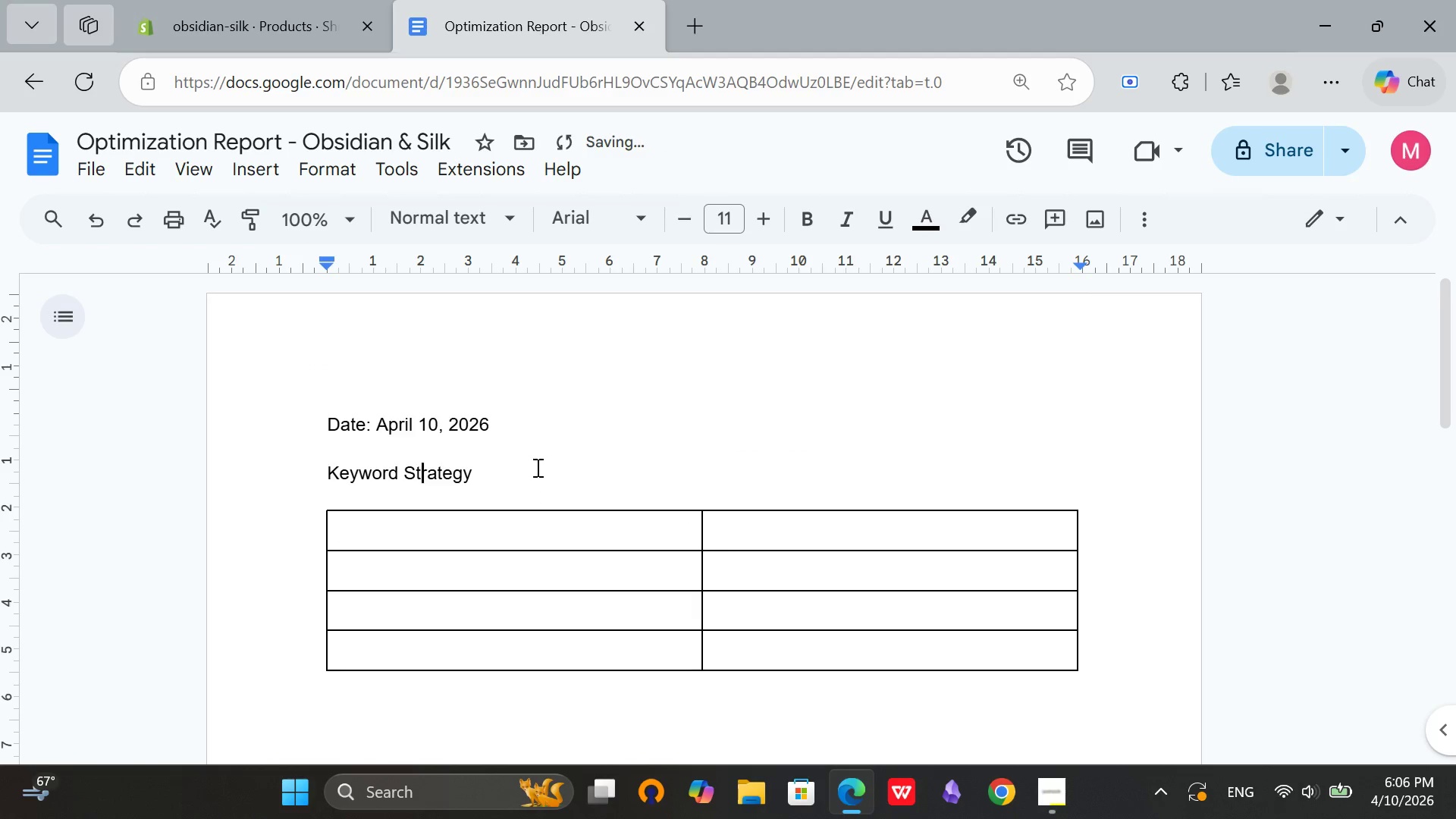 
key(T)
 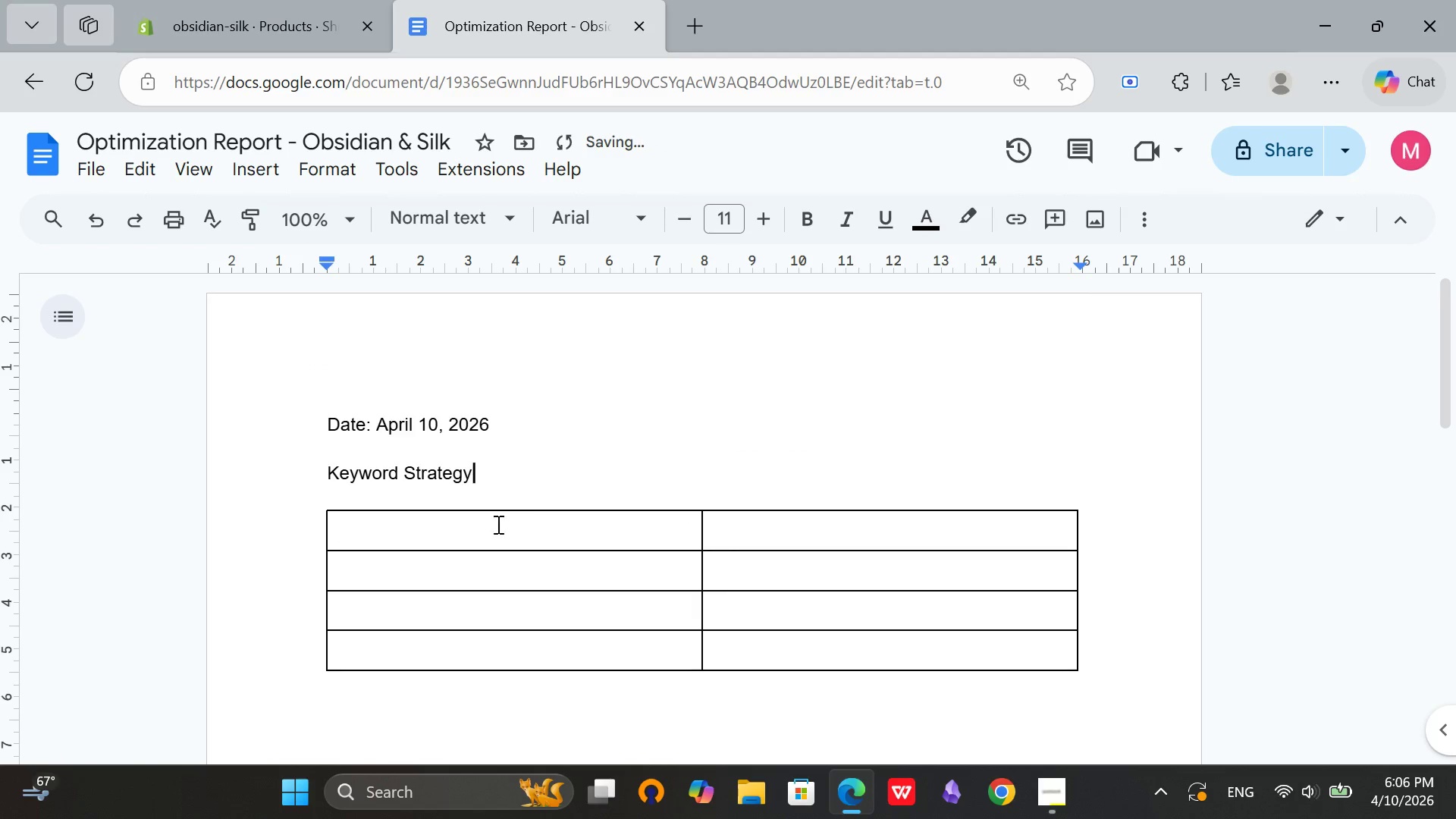 
left_click([536, 466])
 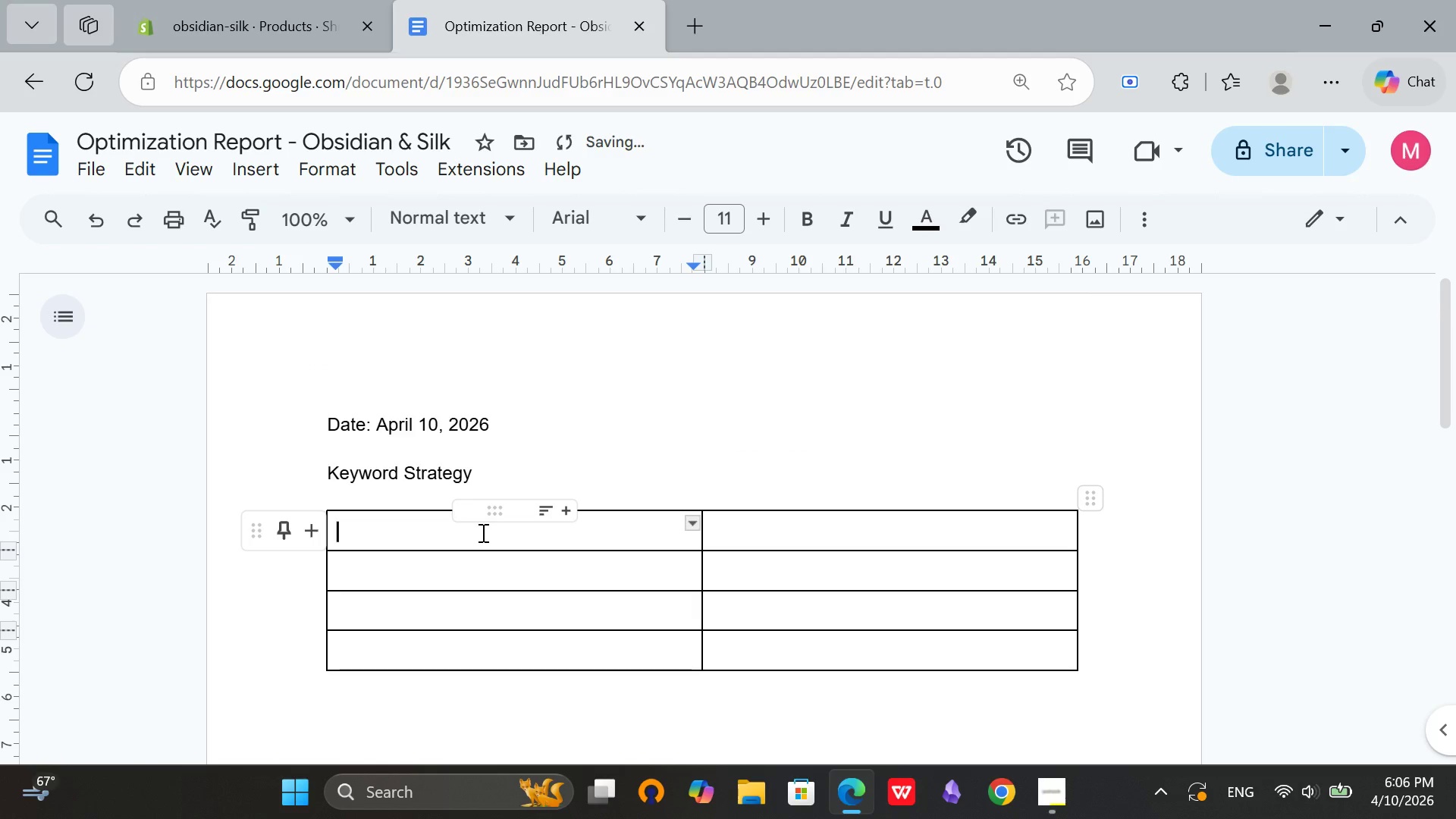 
left_click([483, 532])
 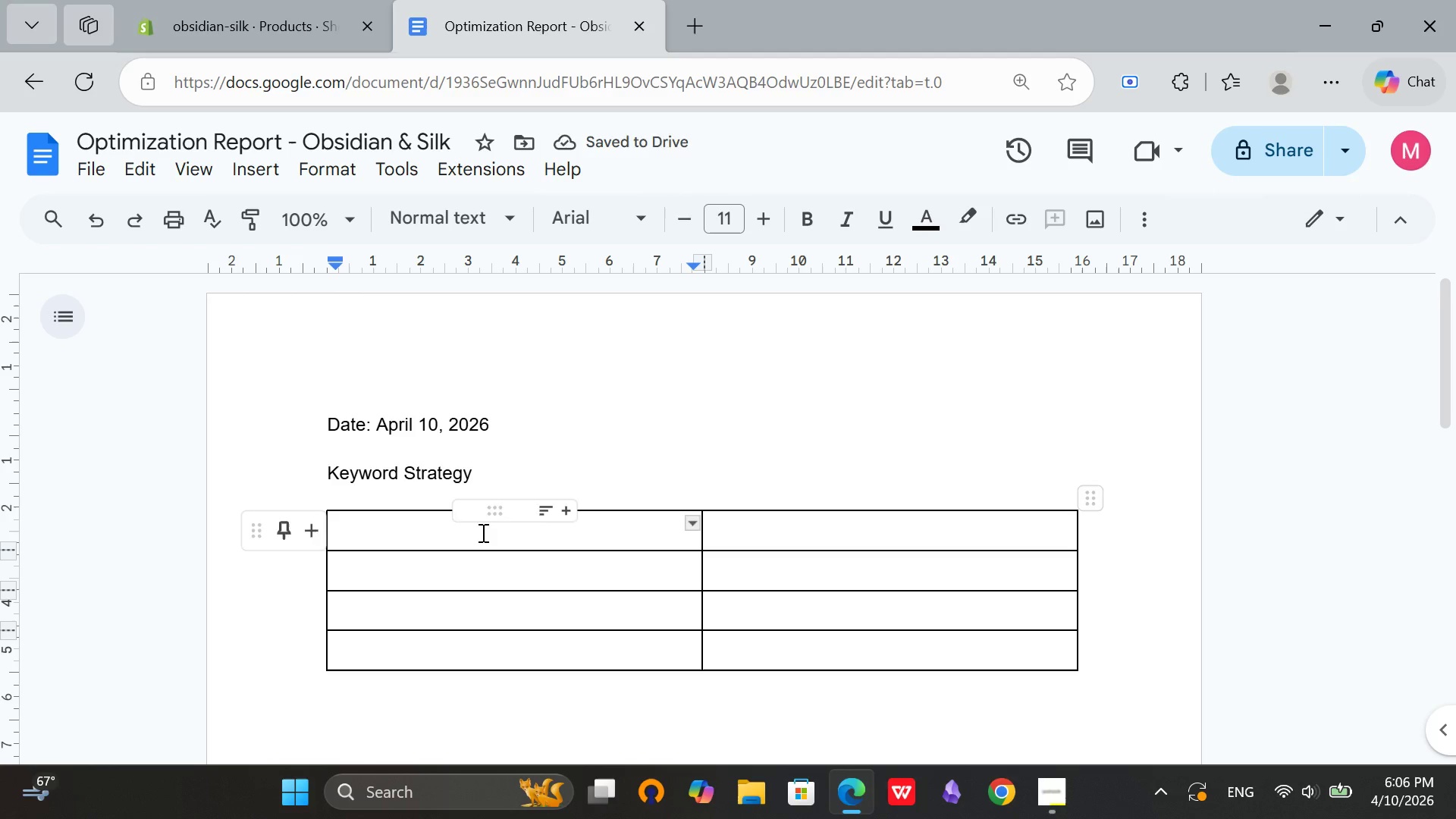 
type(Keyword Type)
 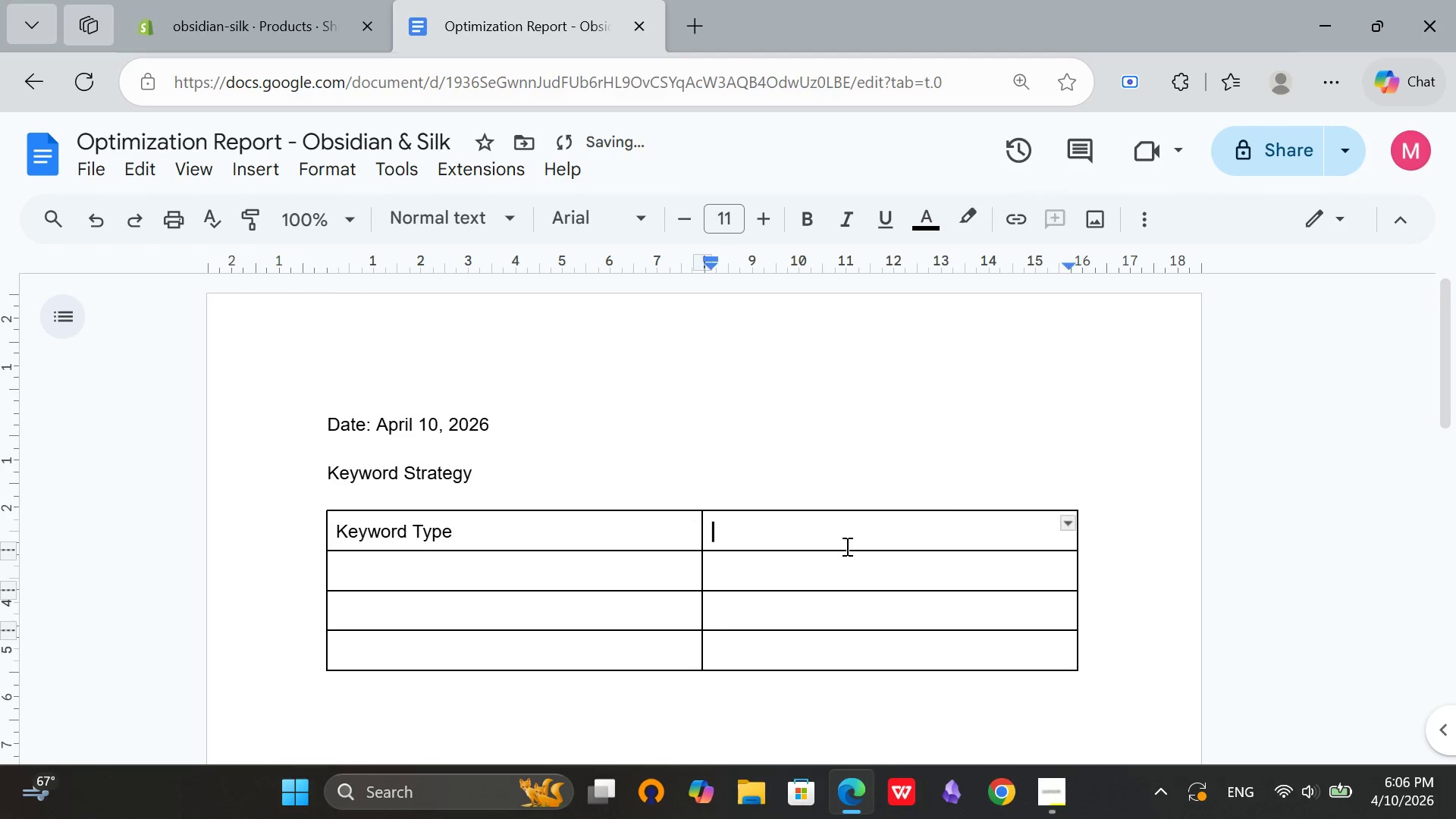 
left_click([846, 546])
 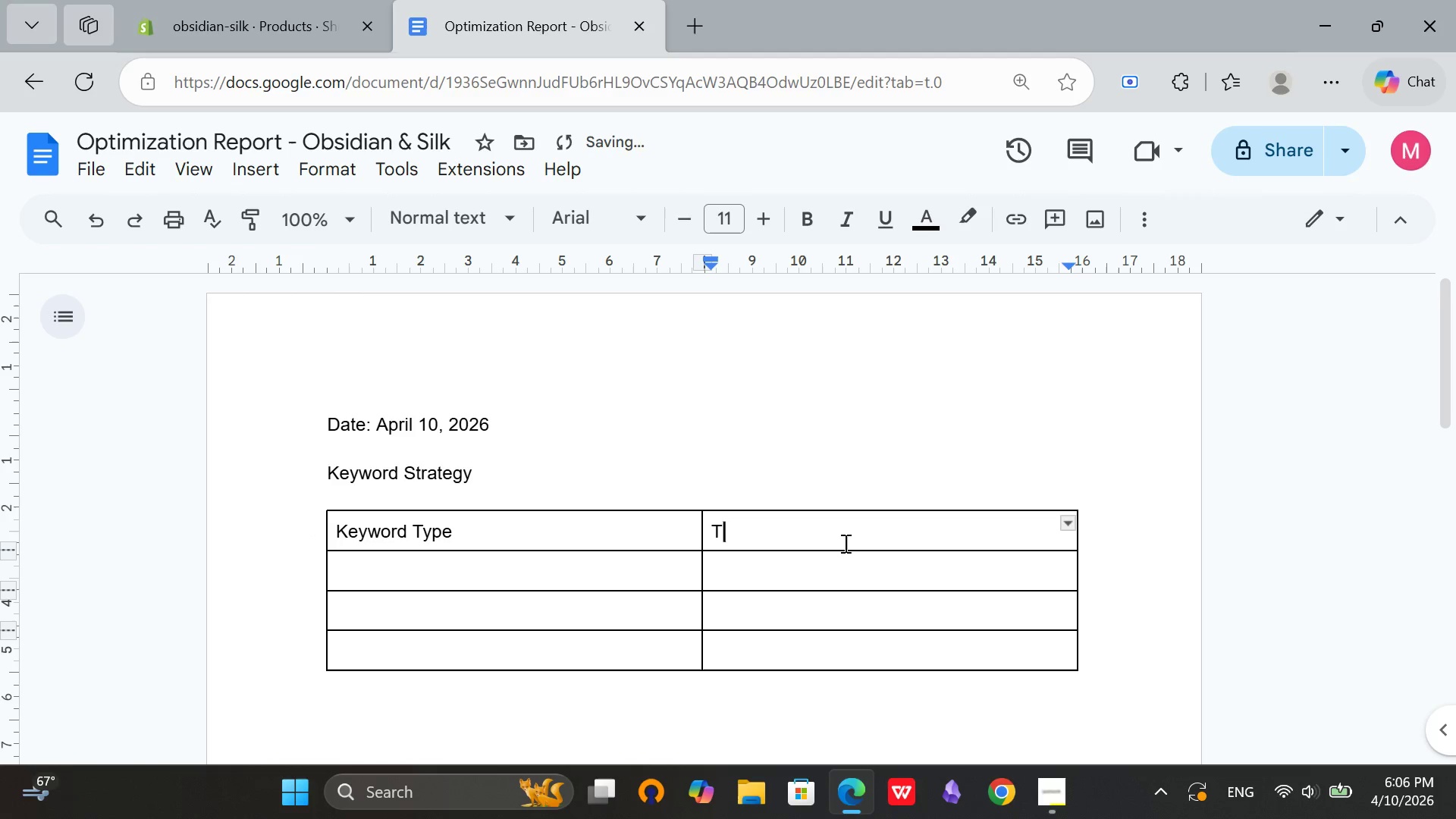 
type(Trget)
key(Backspace)
key(Backspace)
key(Backspace)
key(Backspace)
type(arget Keywords)
 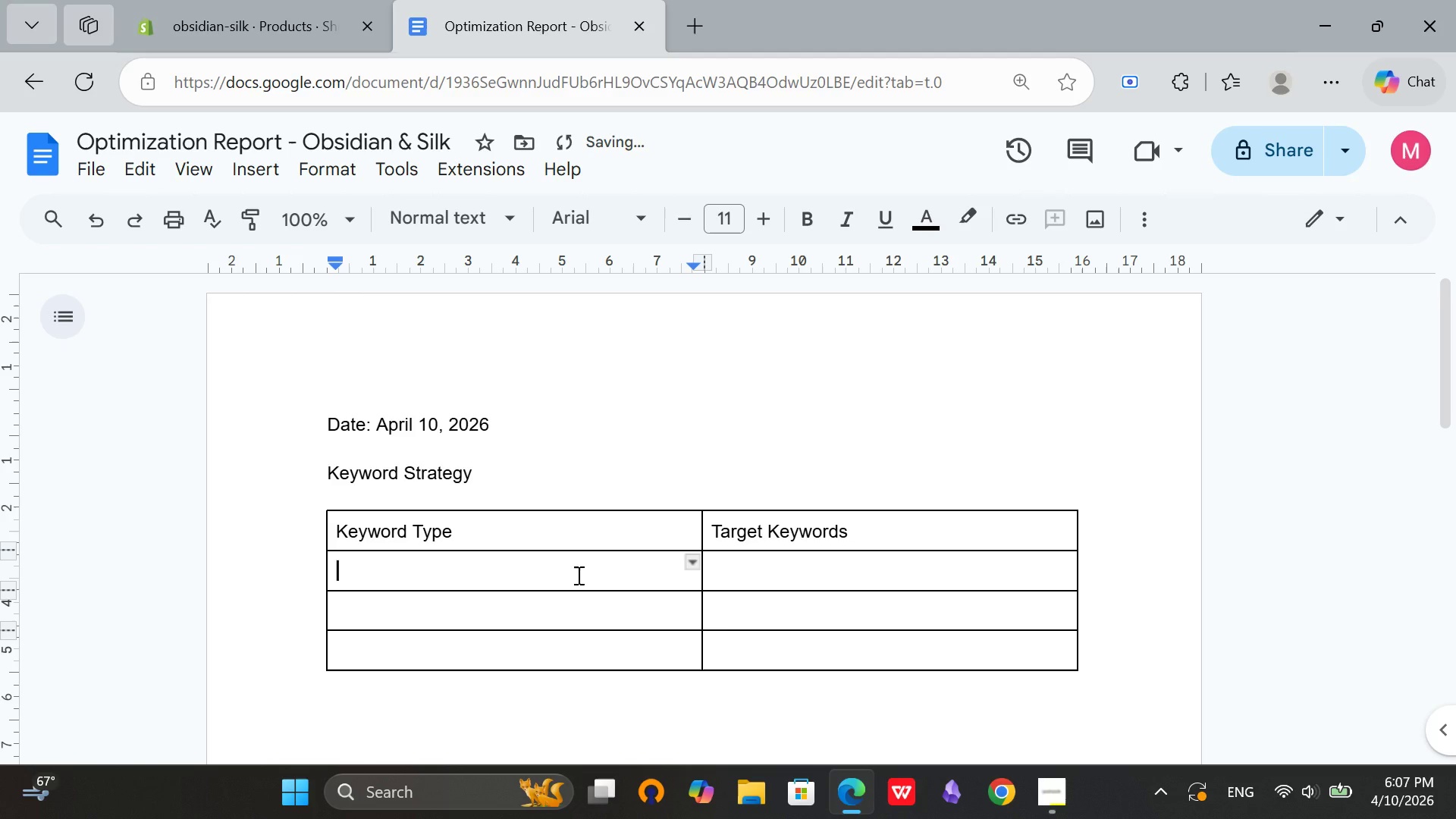 
left_click([577, 575])
 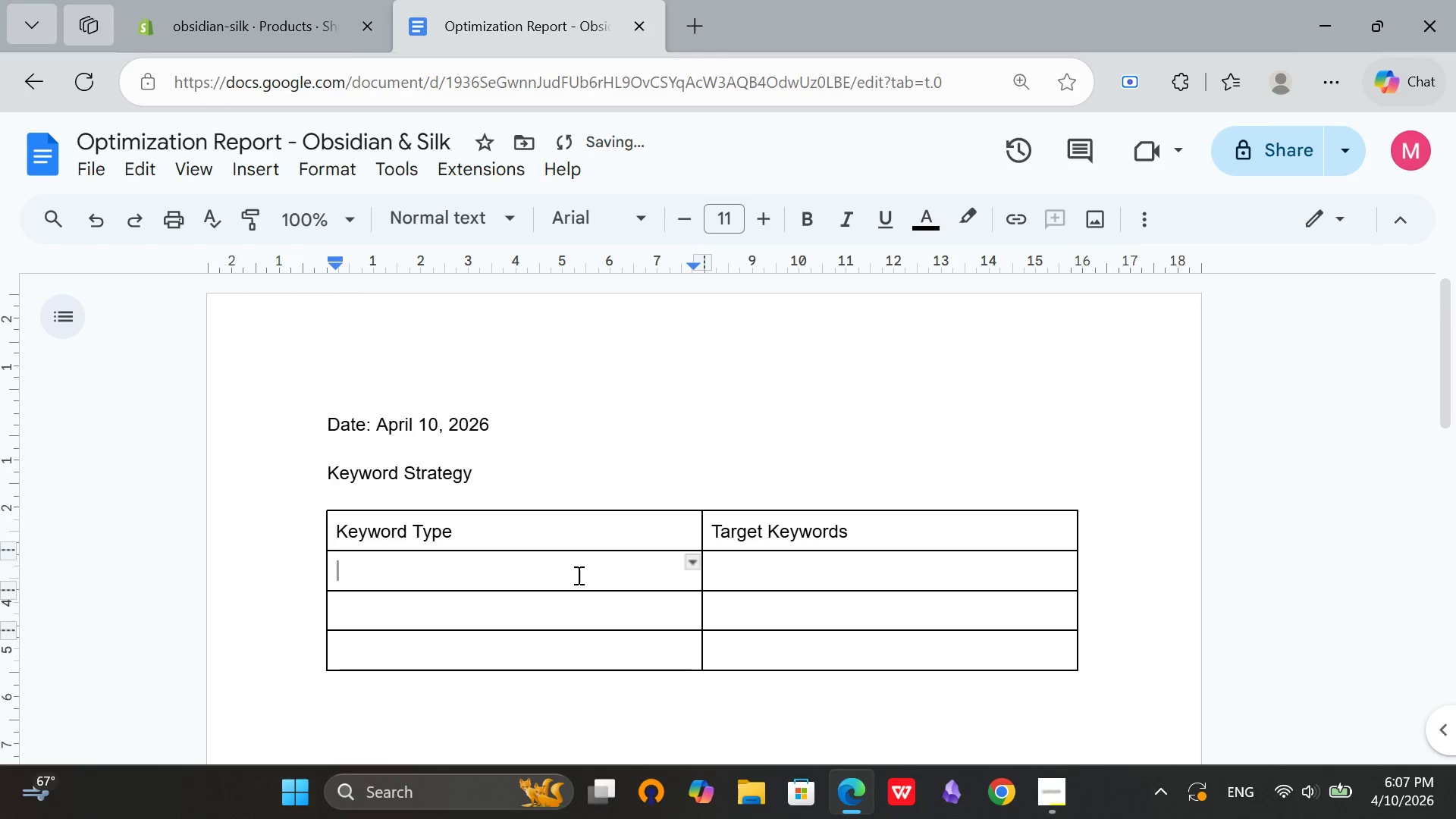 
type(Primary)
 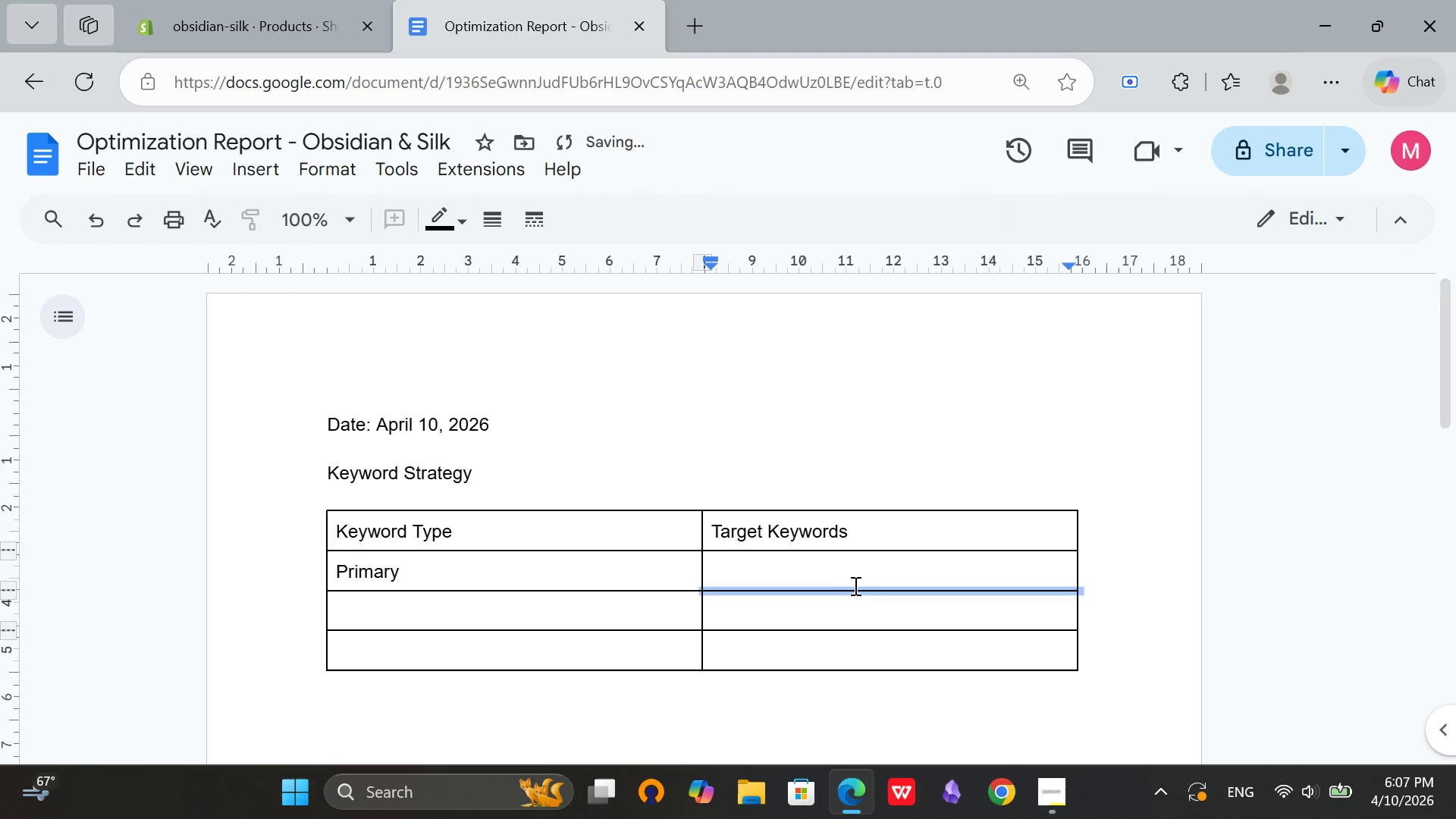 
left_click([856, 587])
 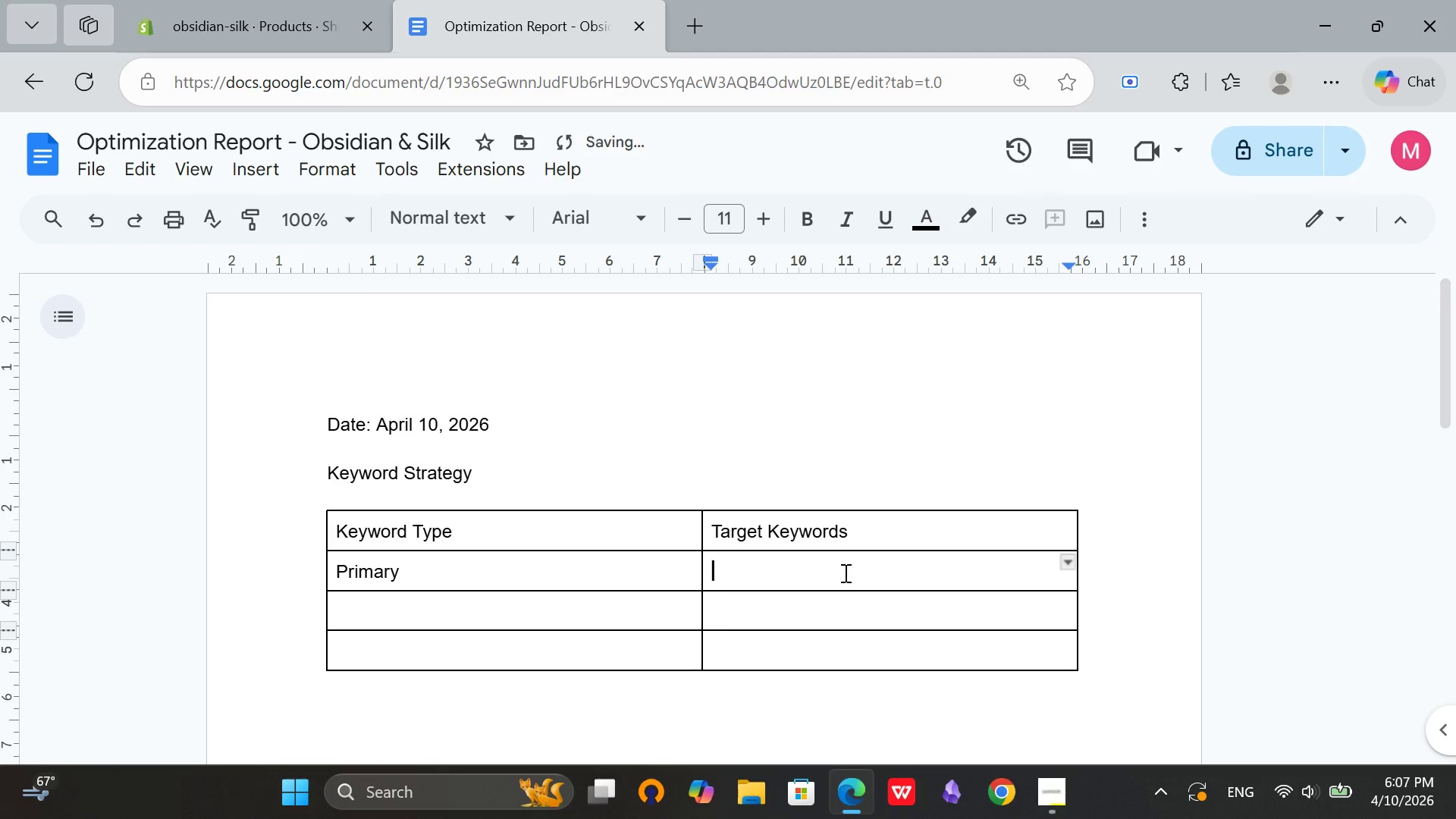 
left_click([844, 573])
 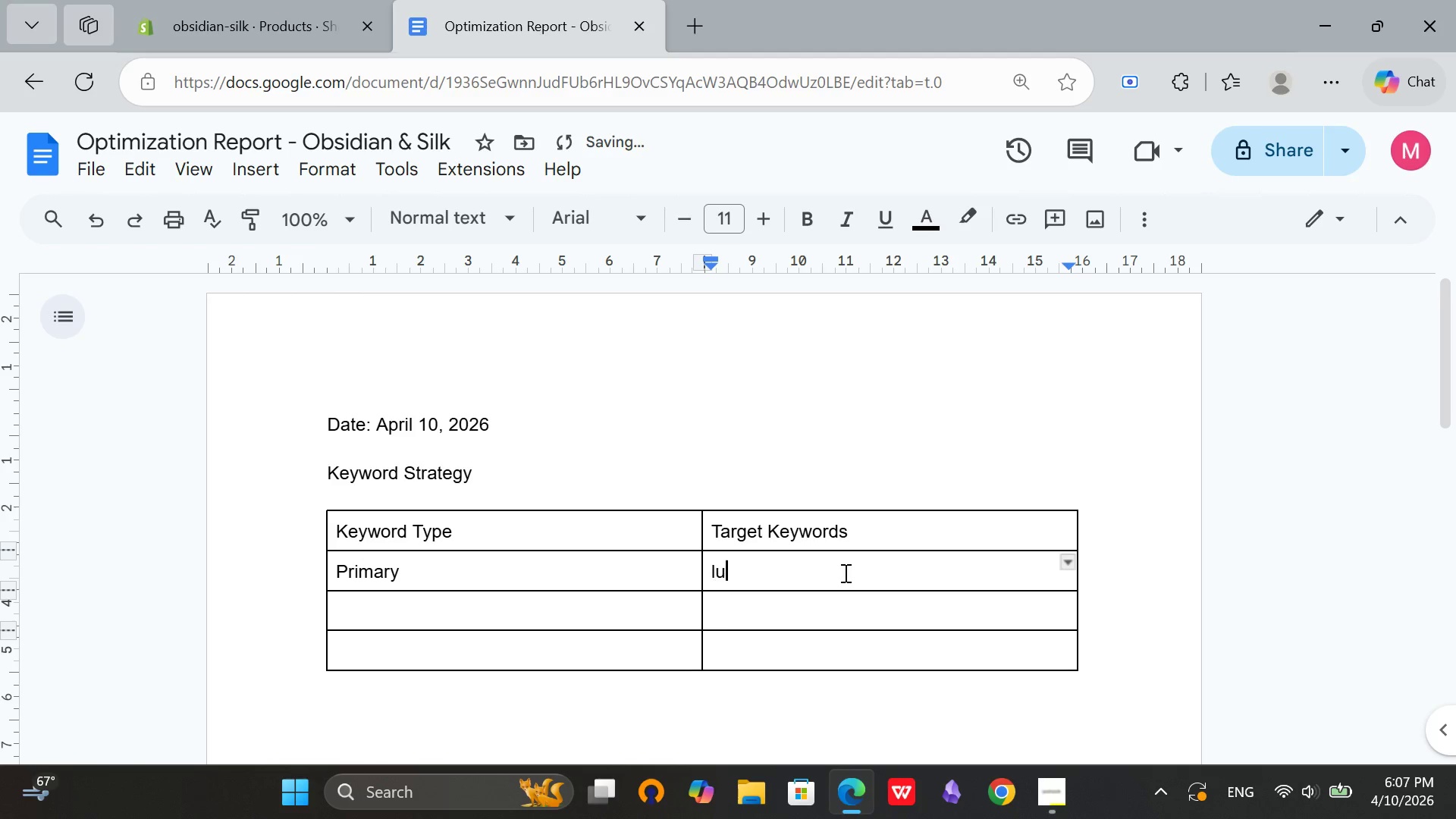 
type(luxury hair,)
 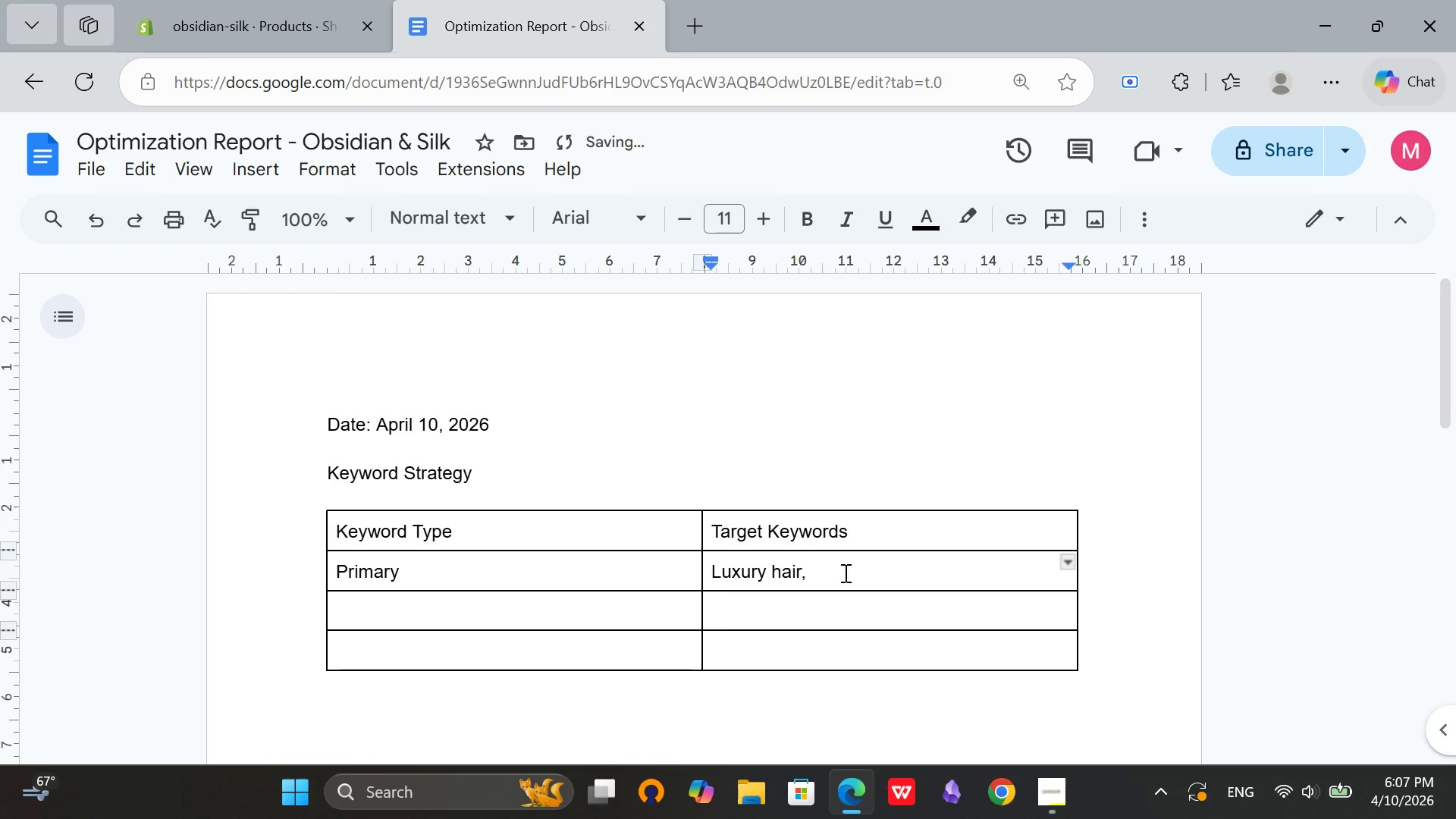 
hold_key(key=ControlRight, duration=0.89)
 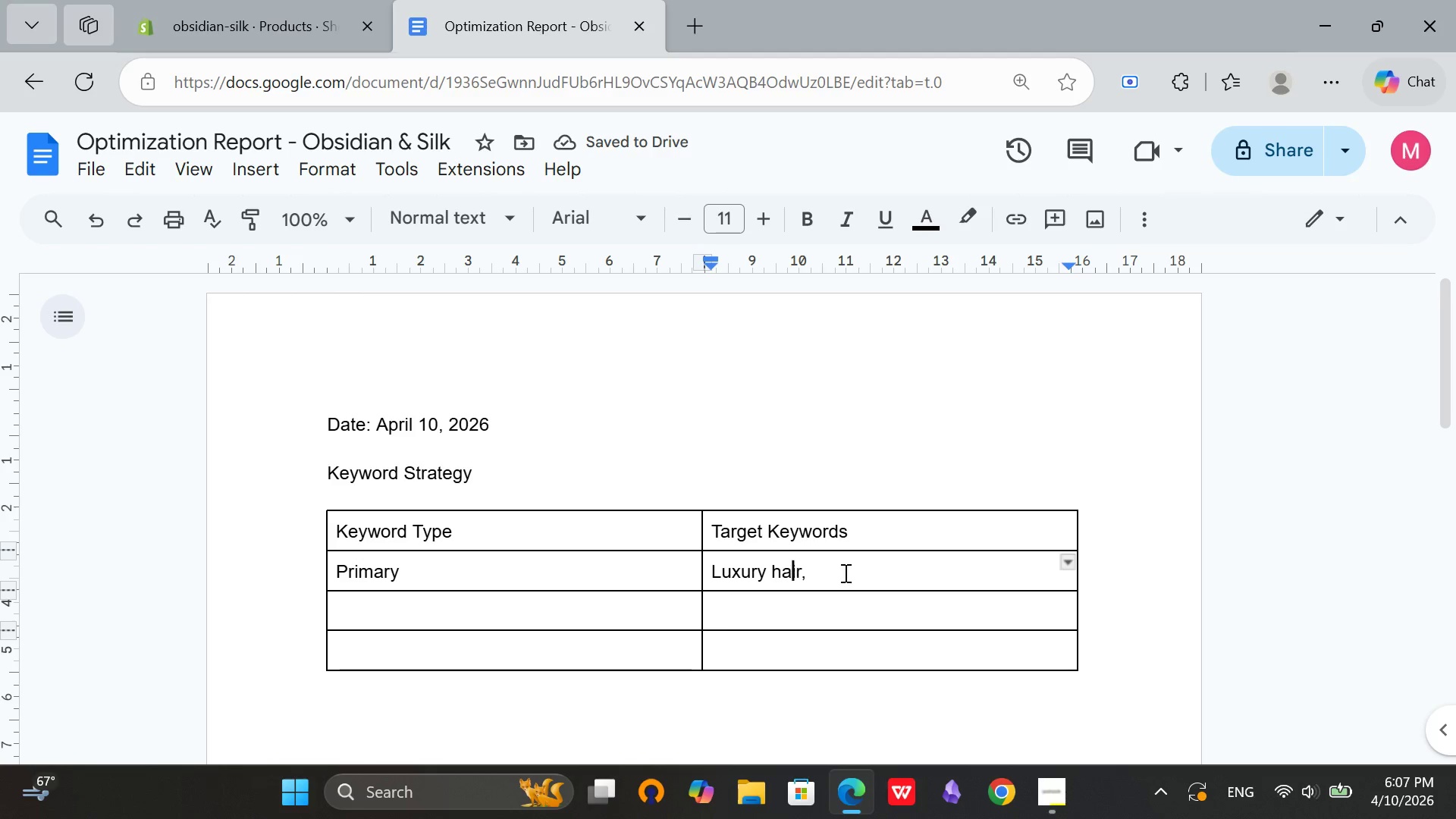 
key(ArrowLeft)
 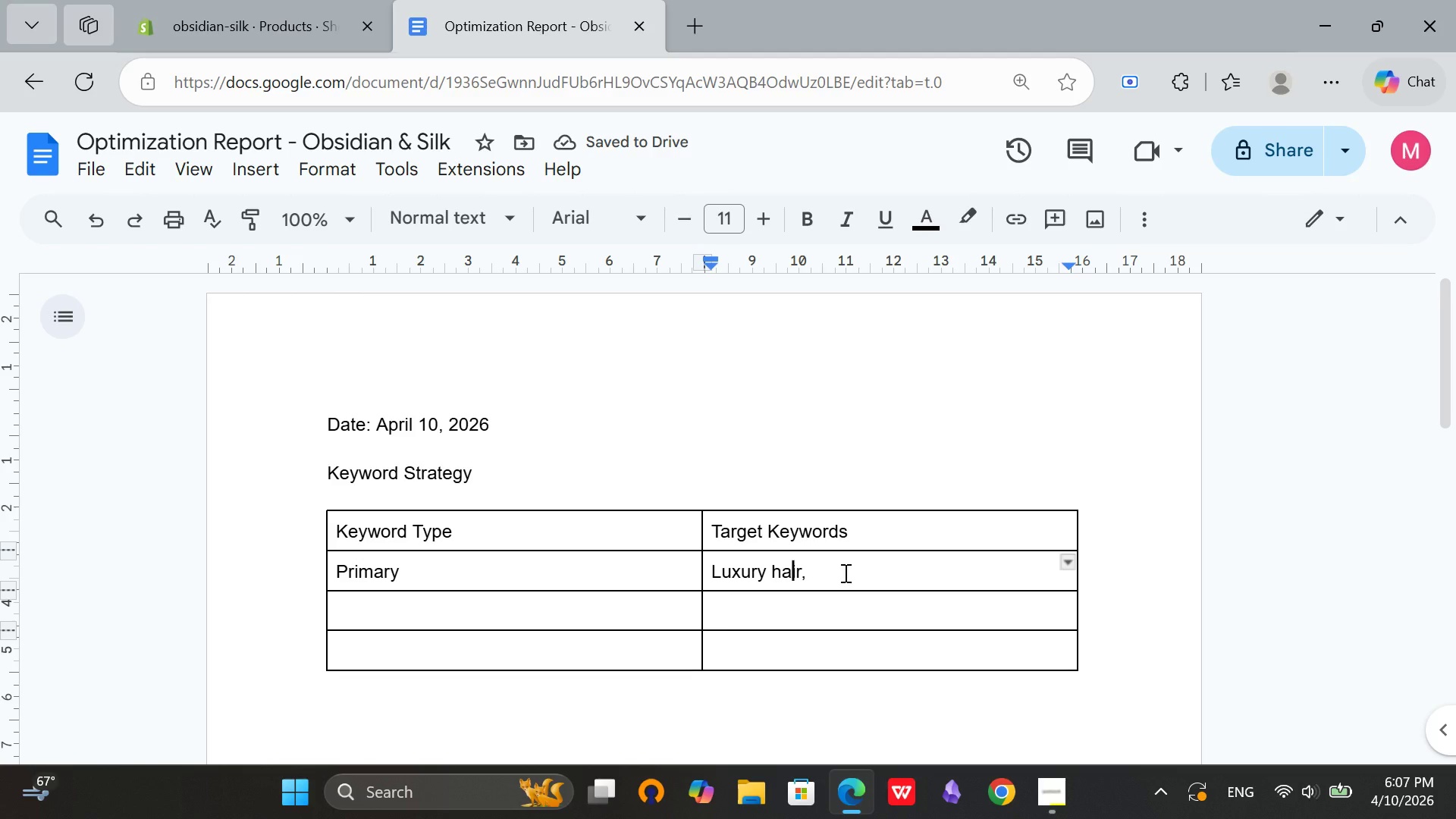 
key(ArrowLeft)
 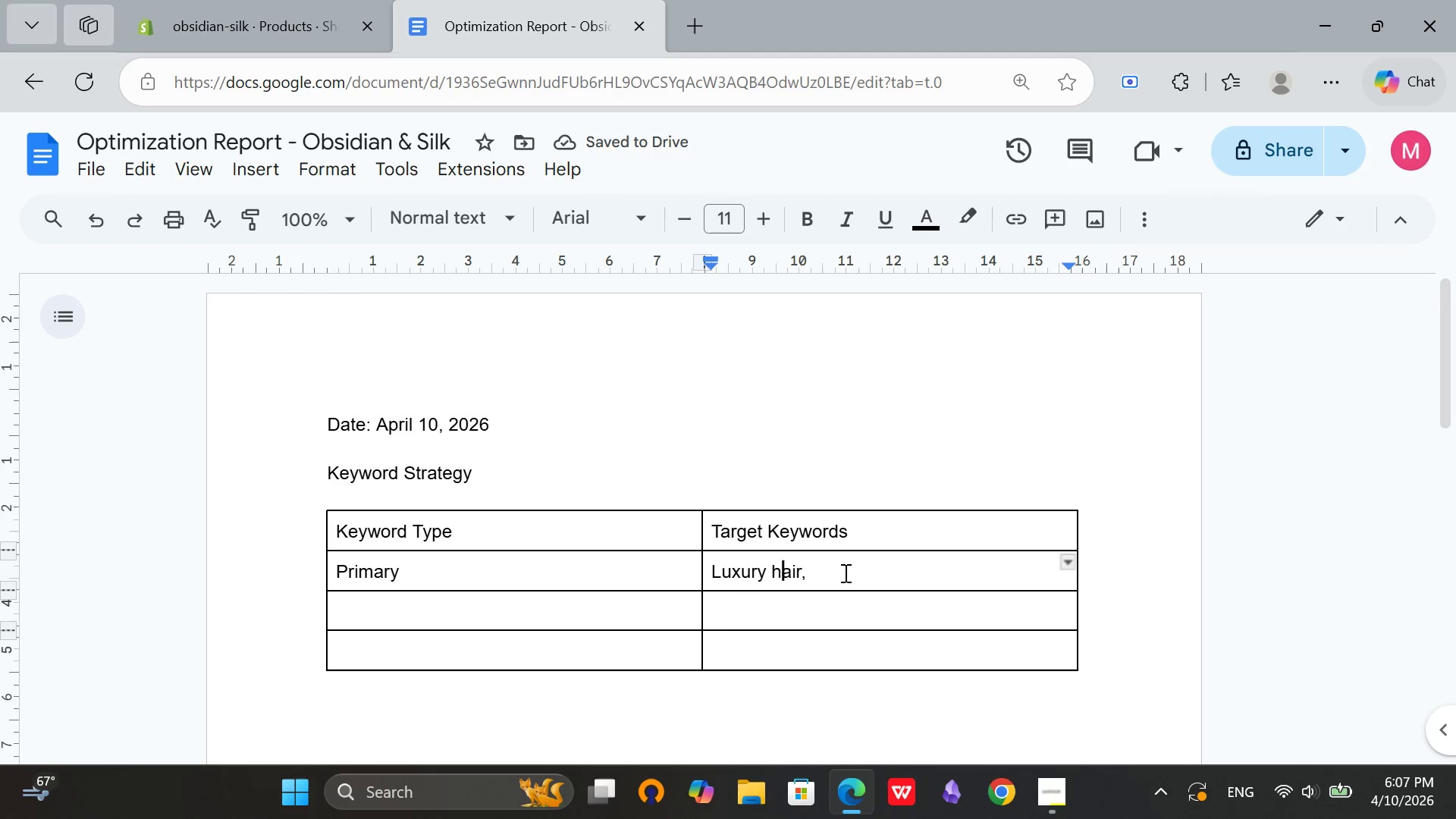 
hold_key(key=ArrowLeft, duration=0.78)
 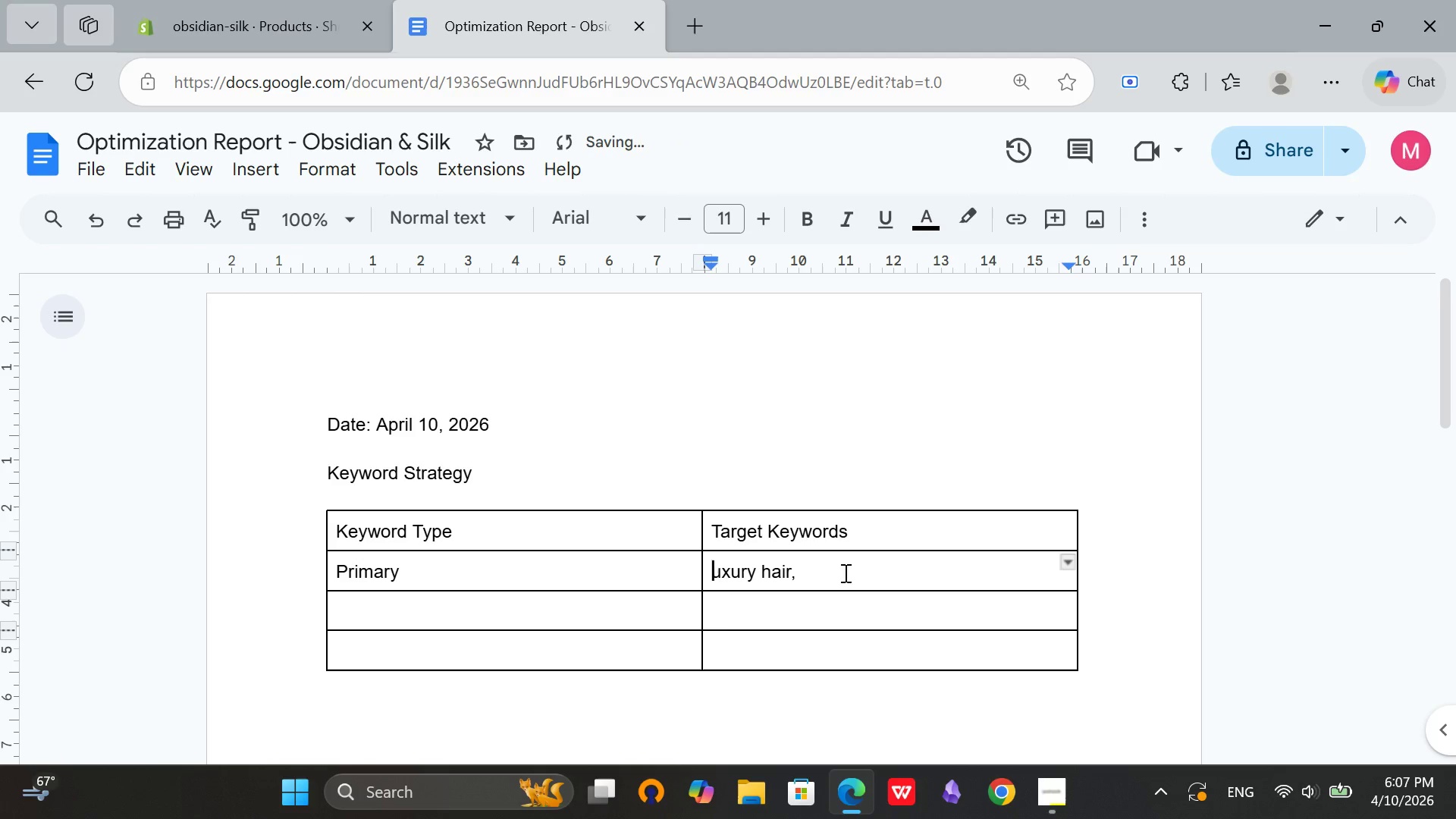 
key(ArrowLeft)
 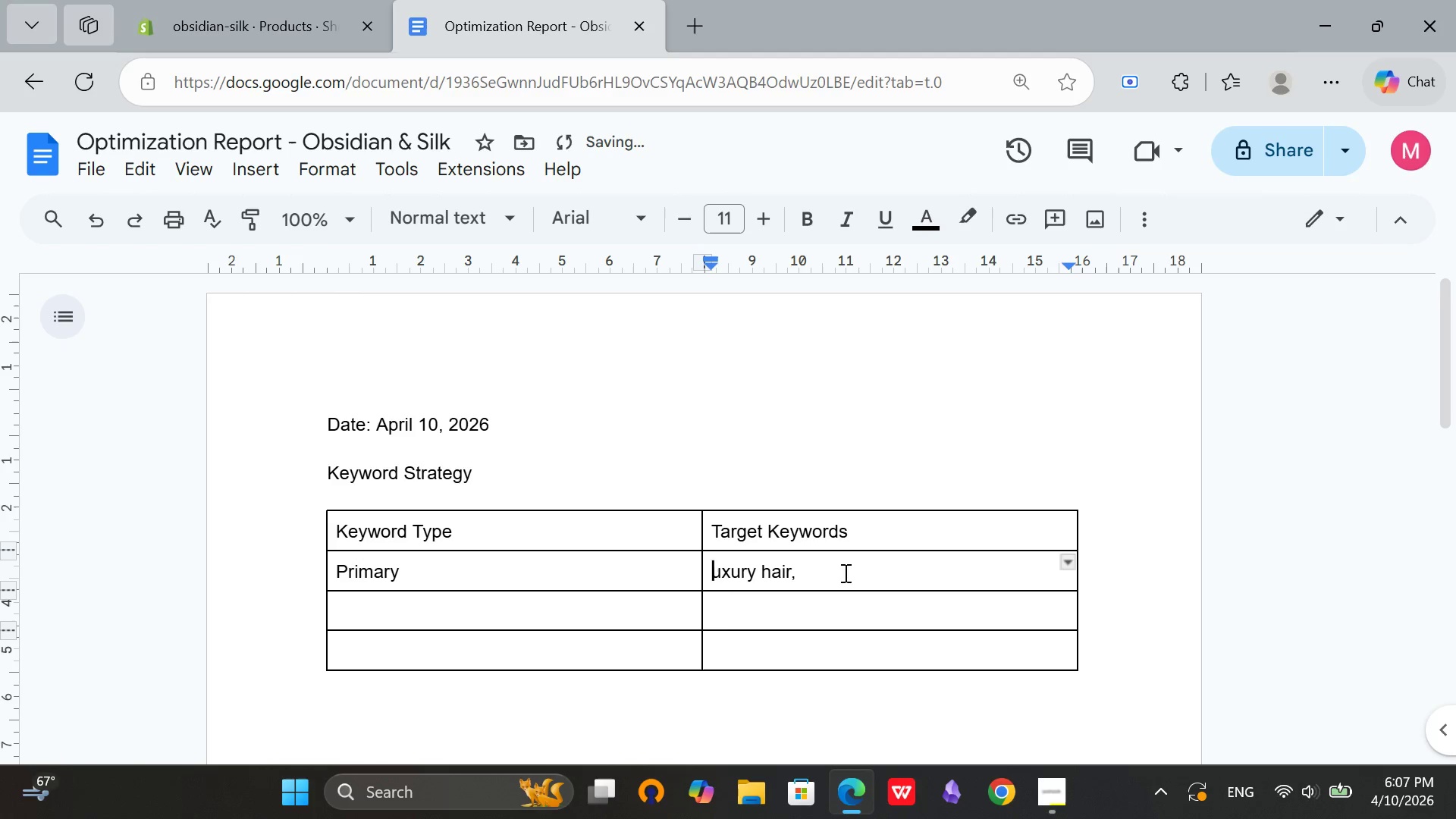 
key(Backspace)
 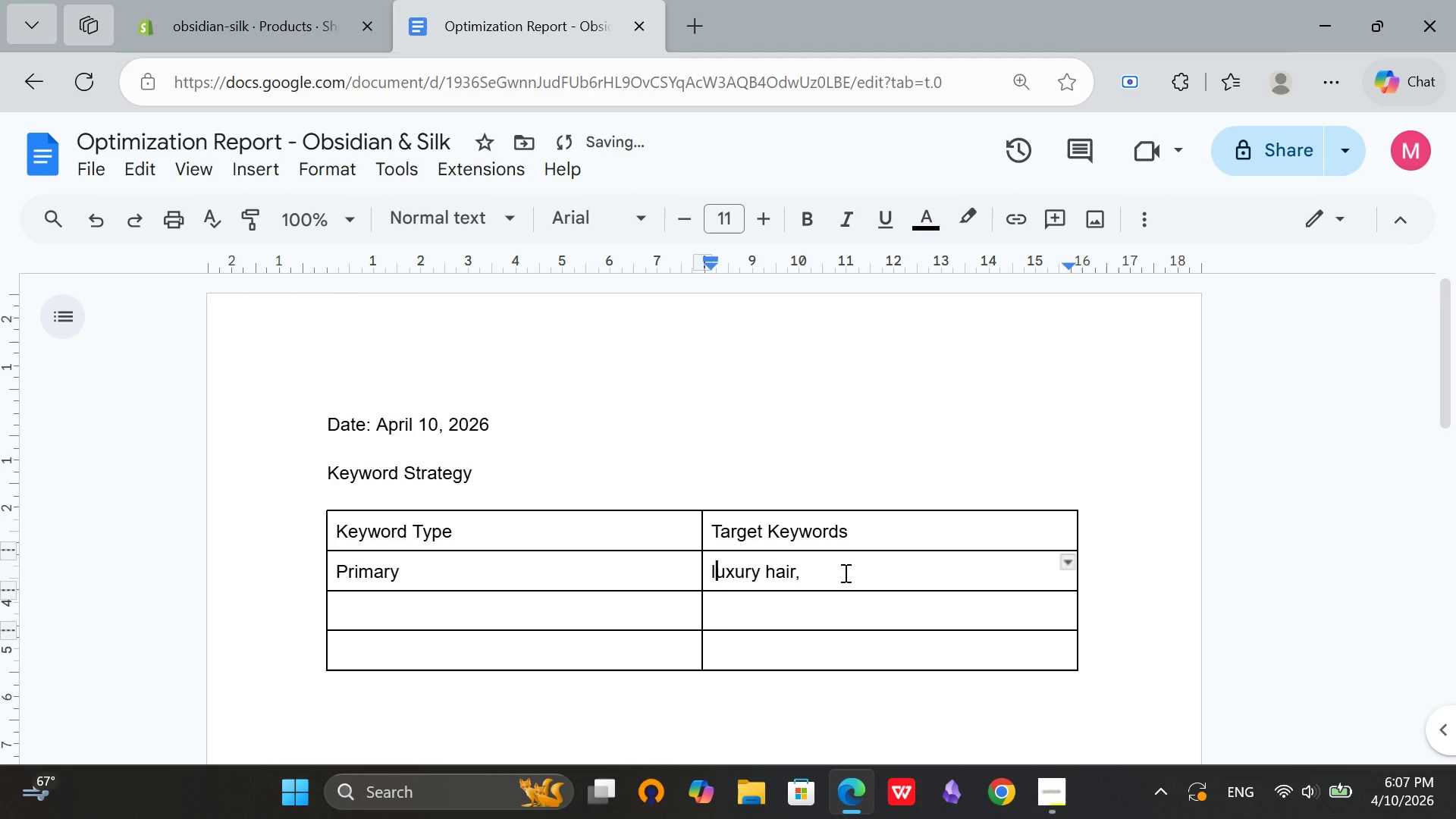 
key(L)
 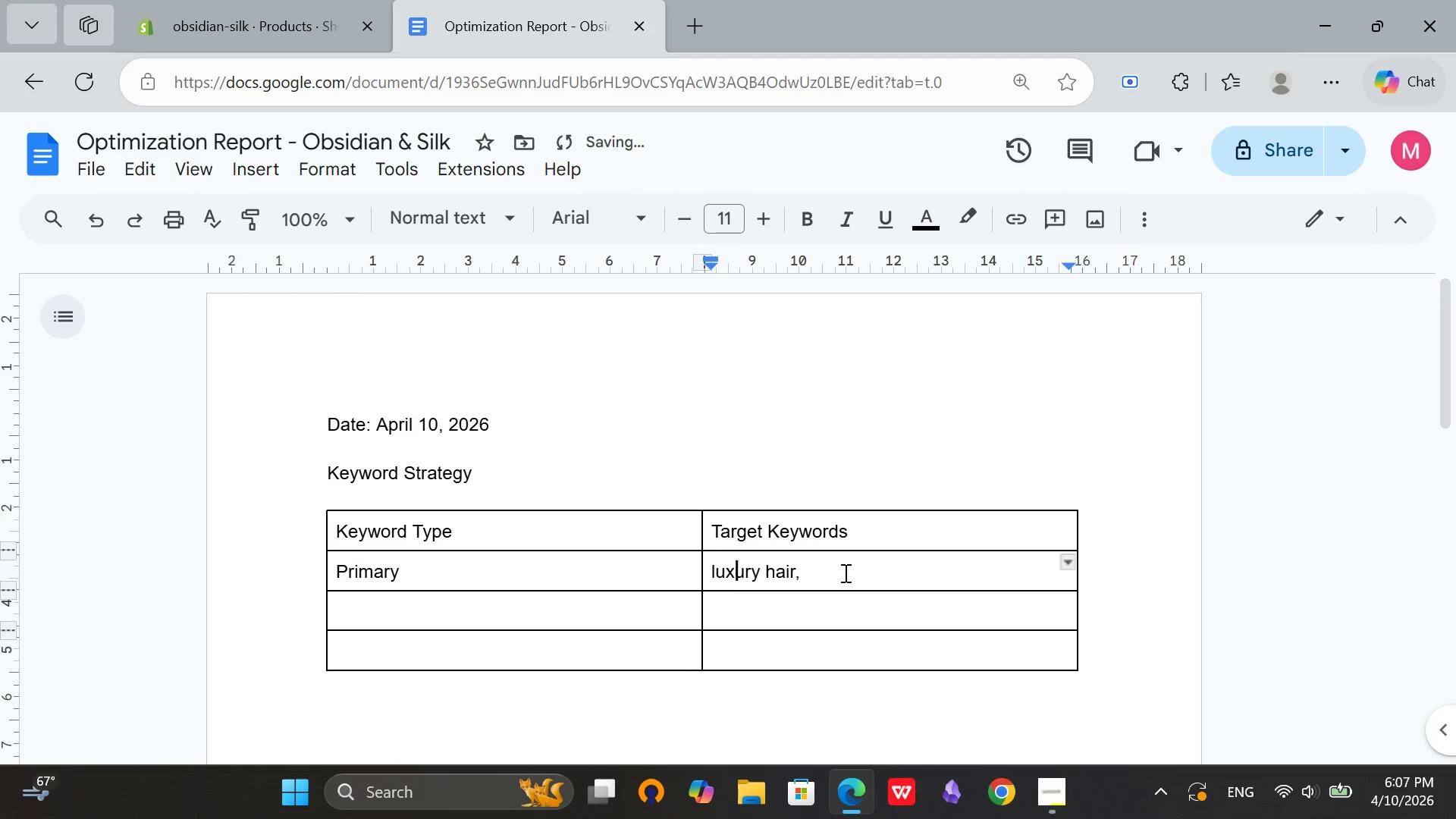 
hold_key(key=ArrowRight, duration=1.0)
 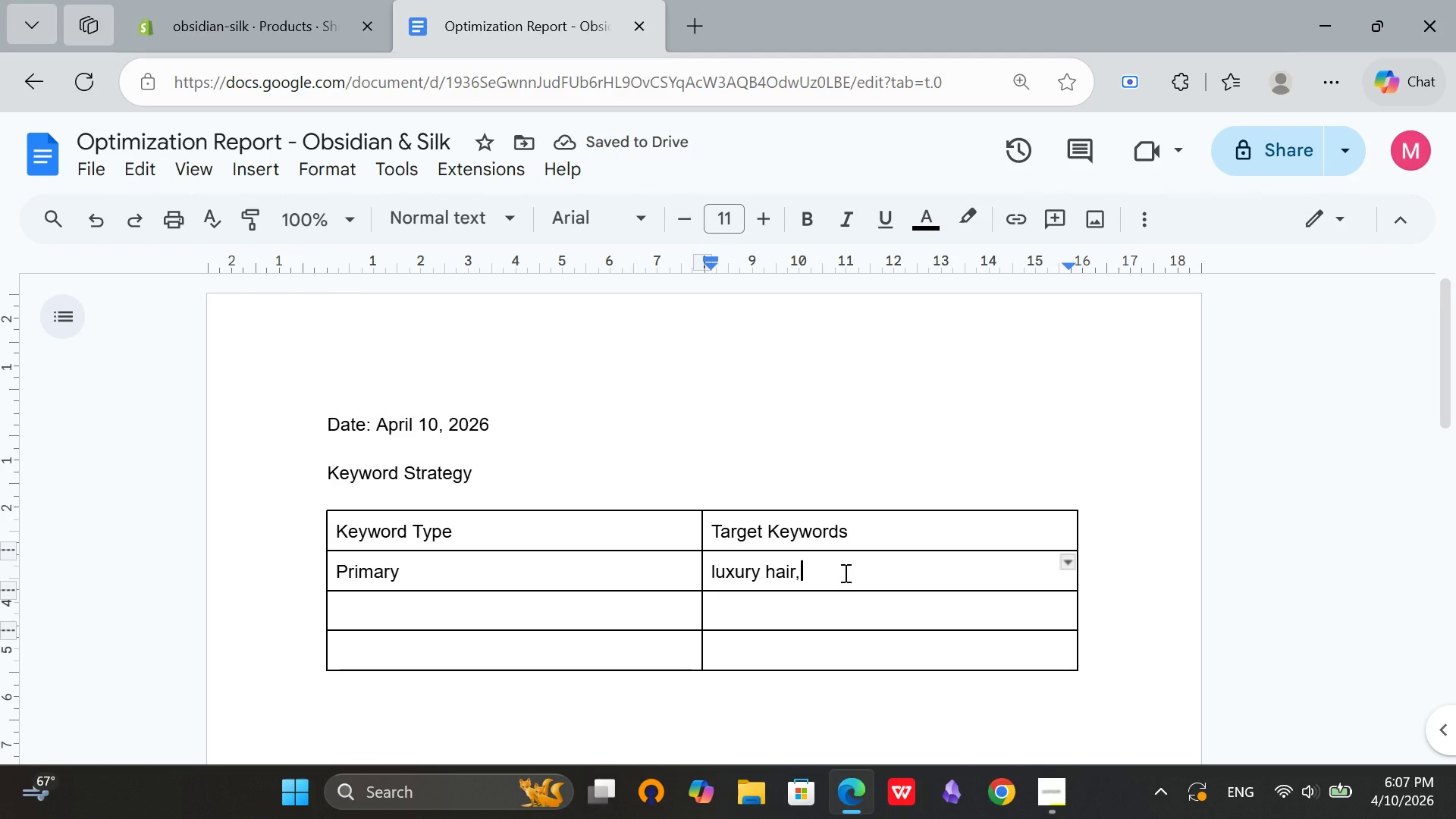 
left_click([844, 573])
 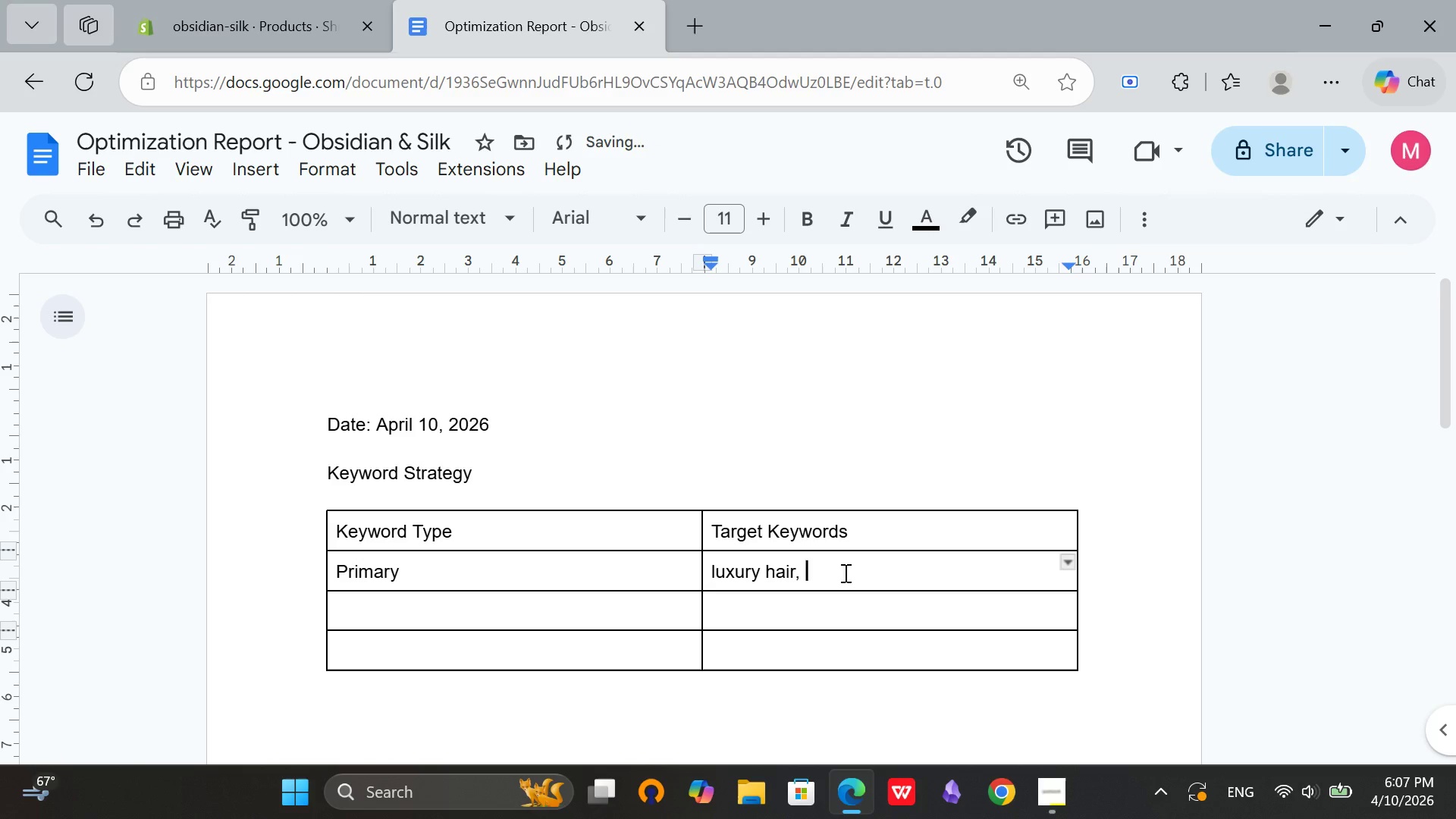 
type( film-quality wigs)
 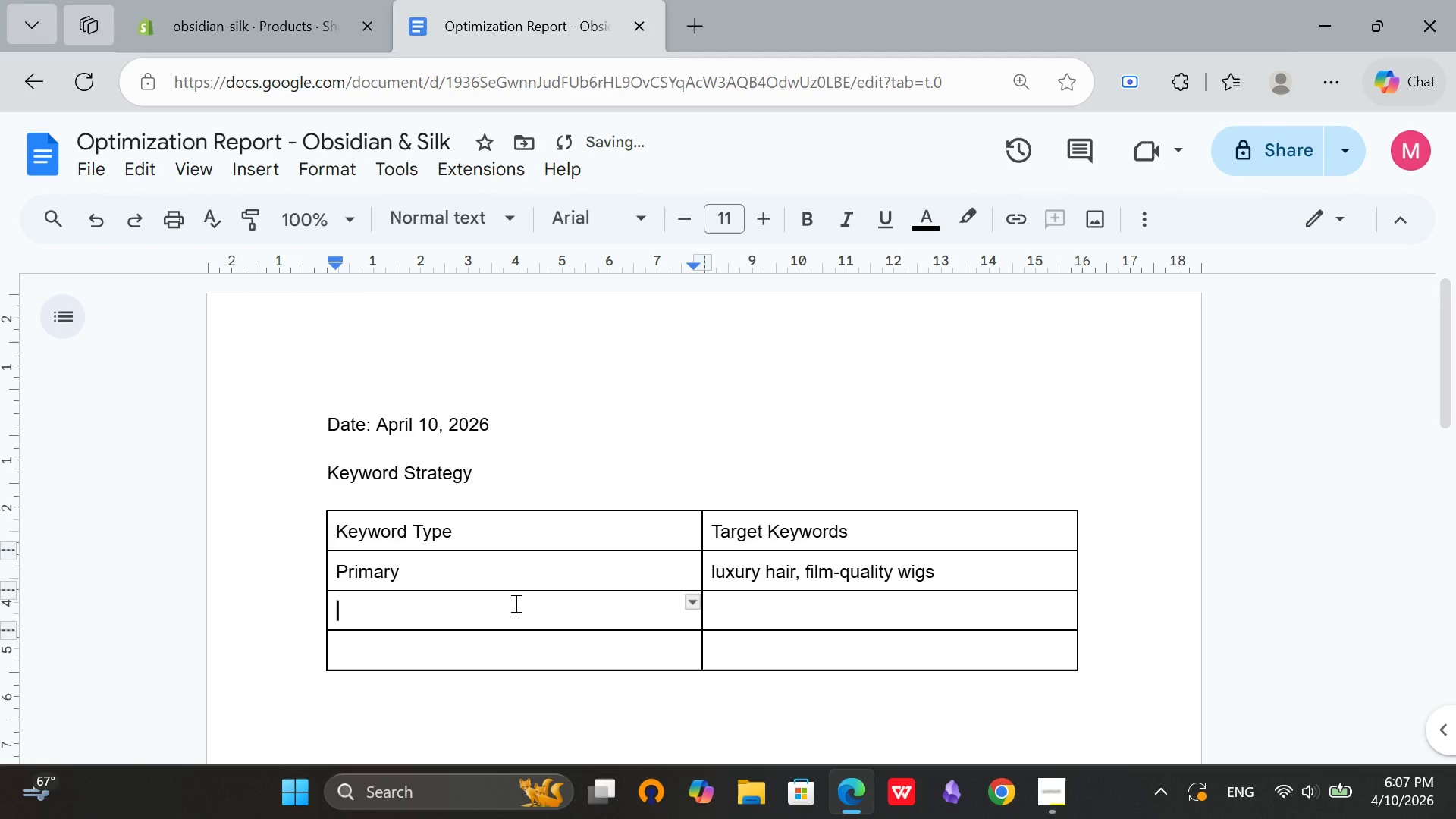 
left_click([514, 603])
 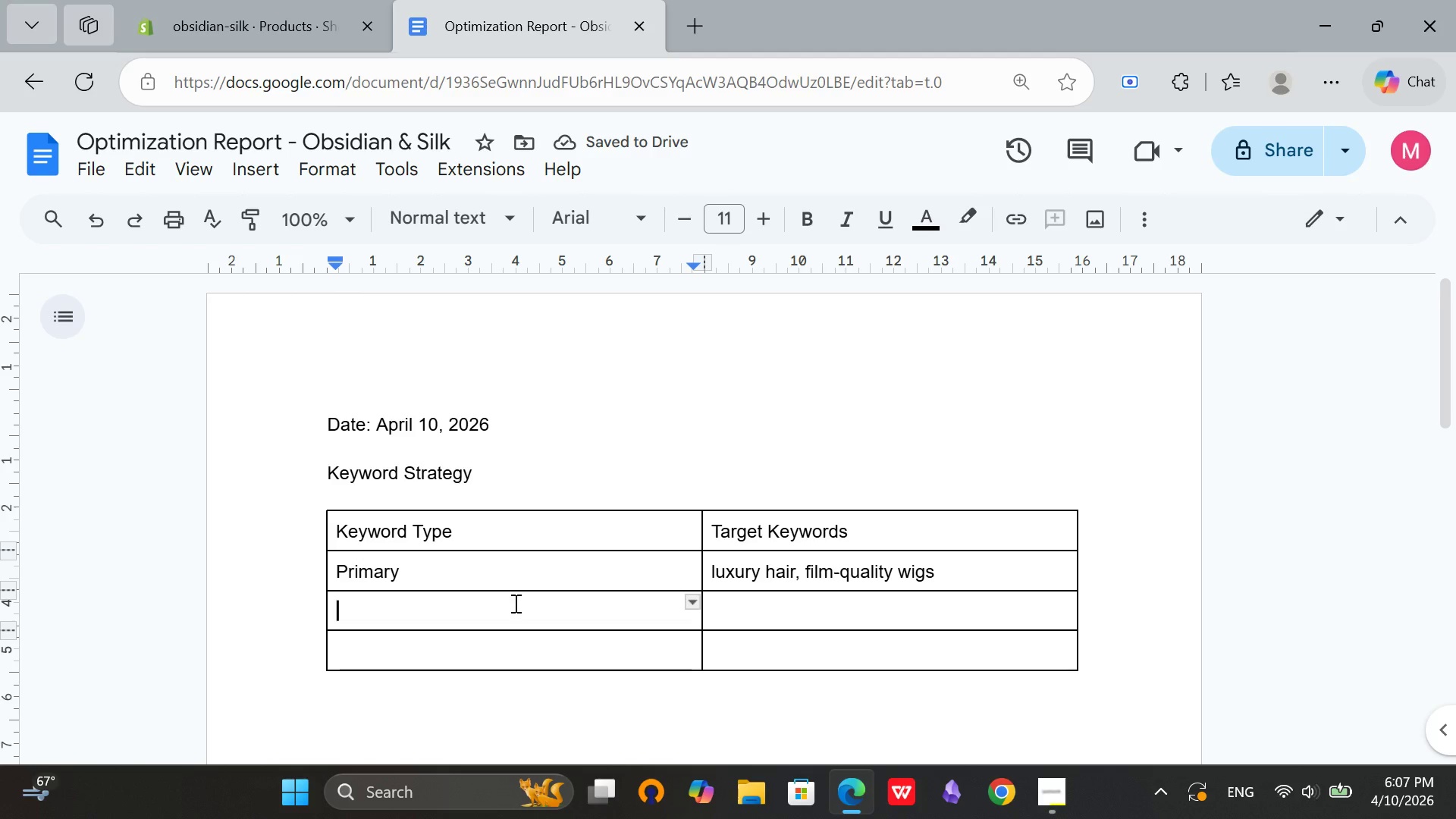 
type(Secondary)
 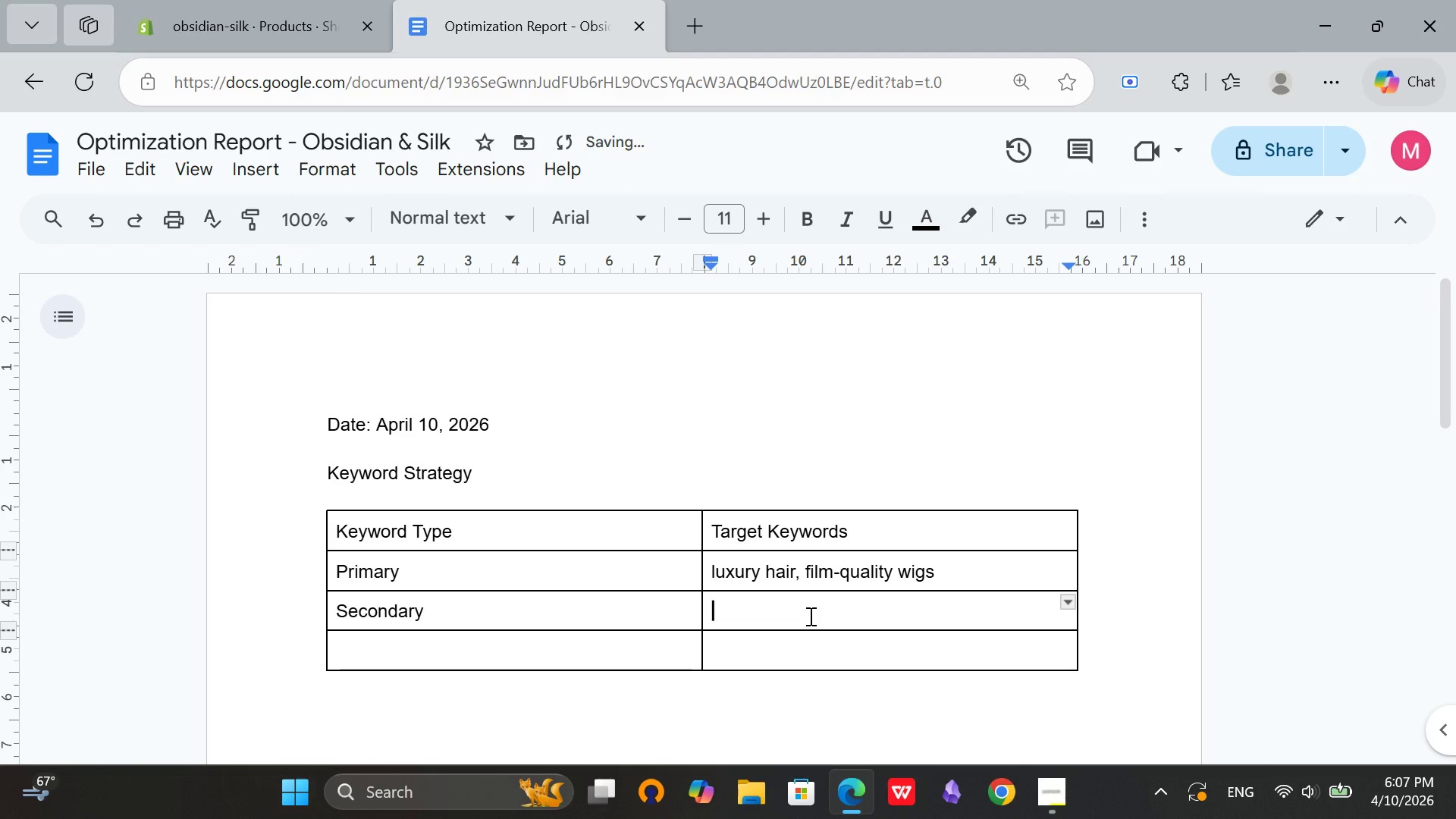 
left_click([809, 616])
 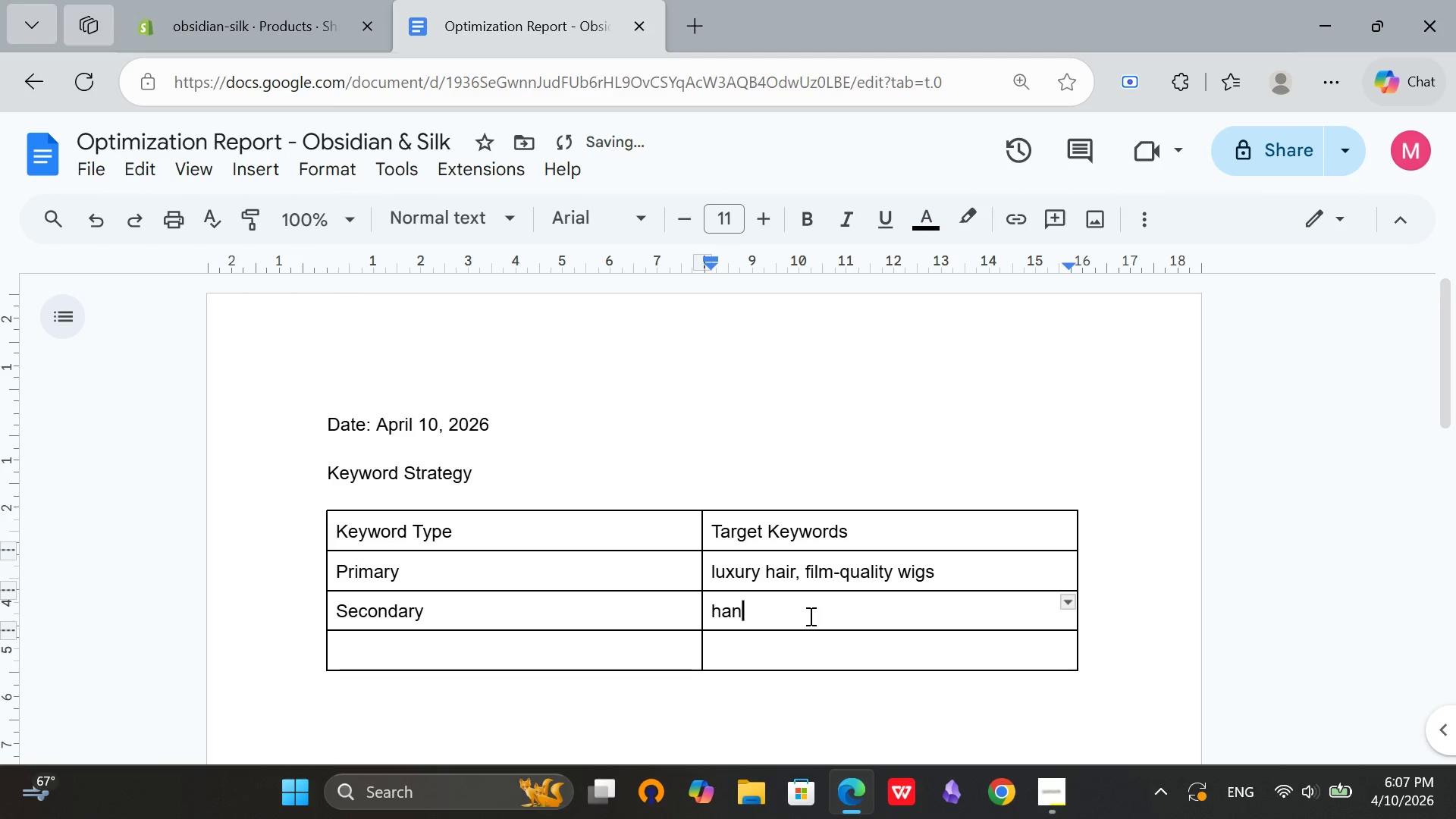 
type(hand-tied lace front, bleached knots, HD lace, silk top)
 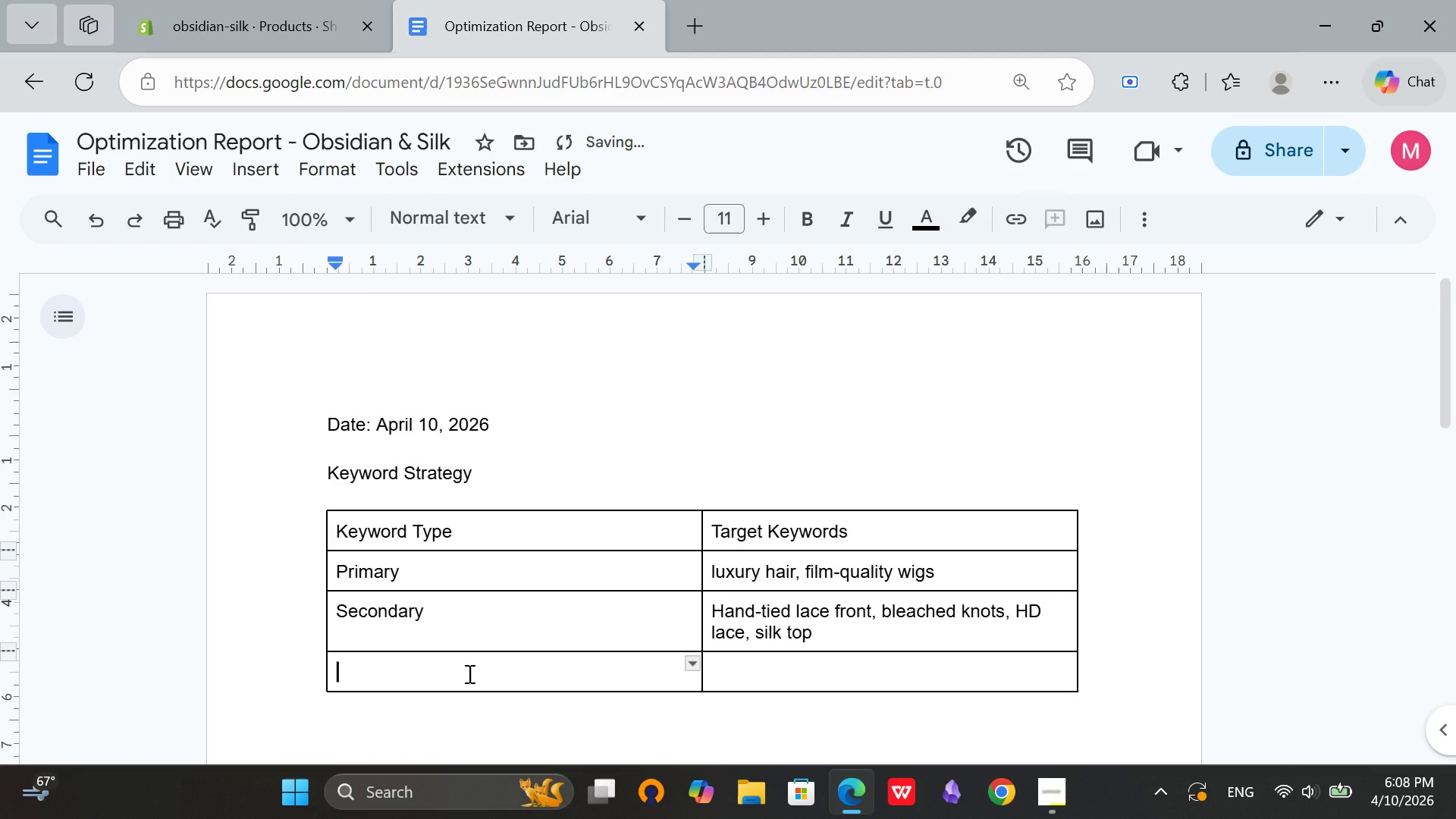 
left_click([468, 673])
 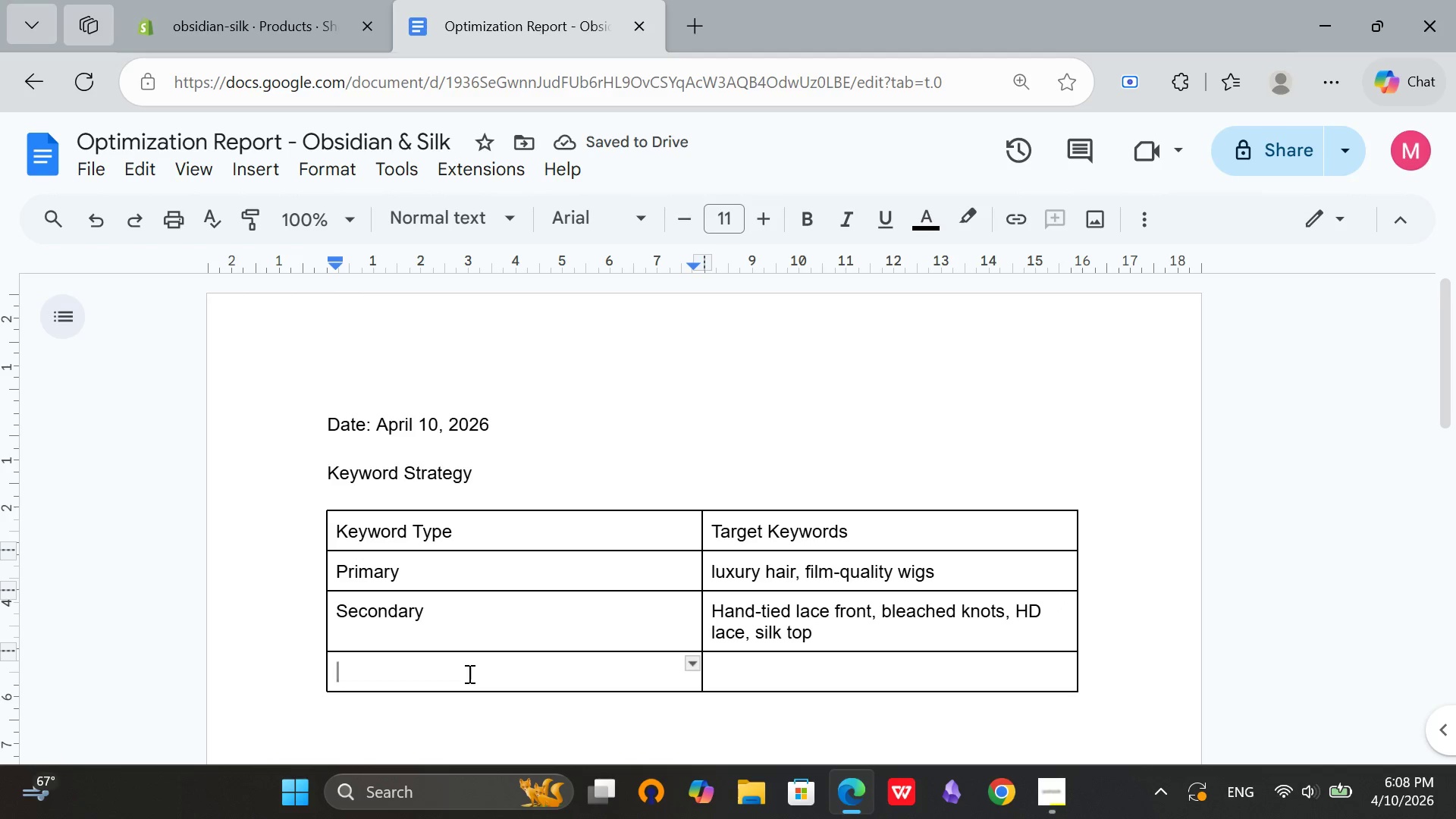 
type(Long-tail)
 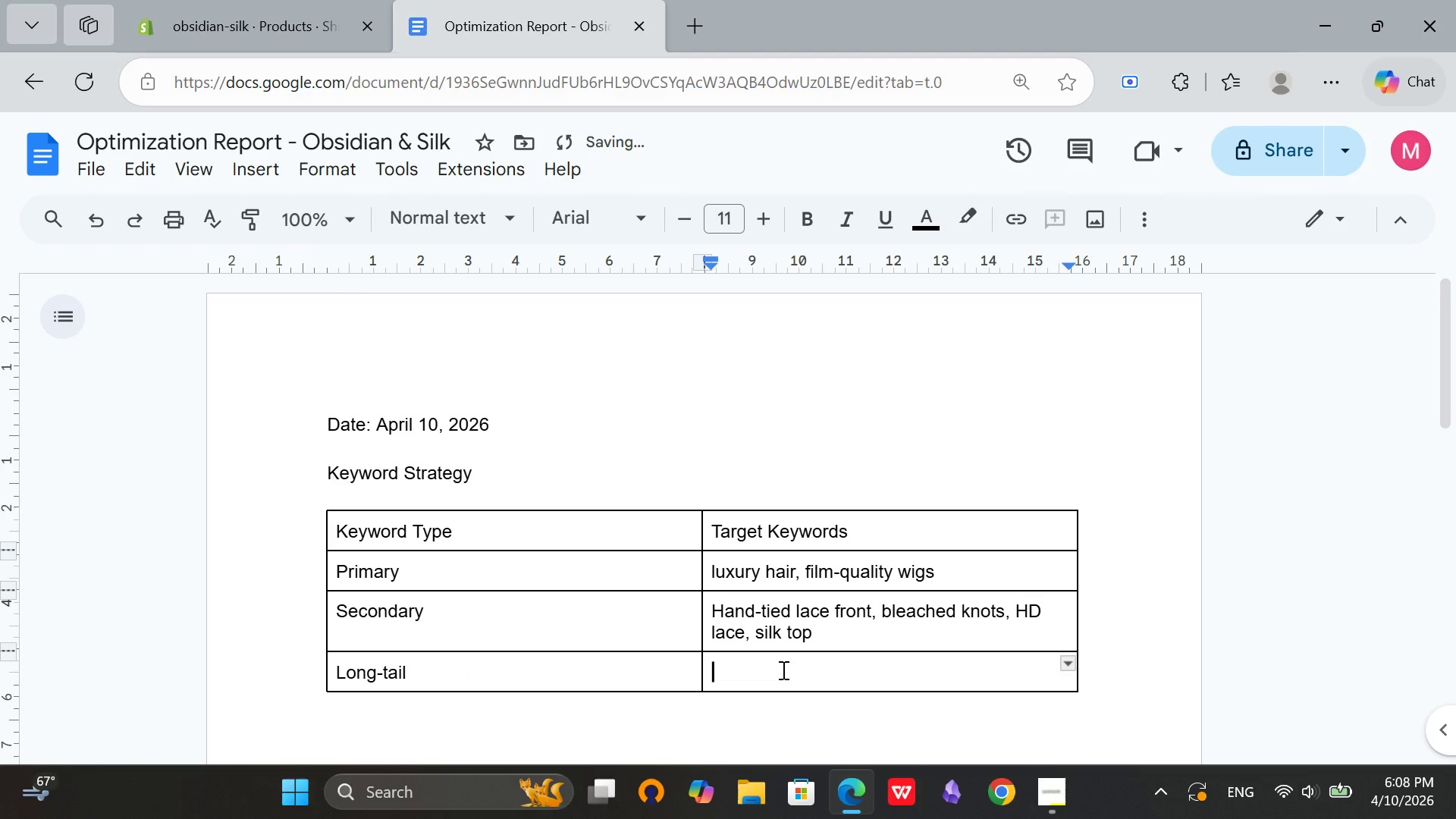 
left_click([782, 670])
 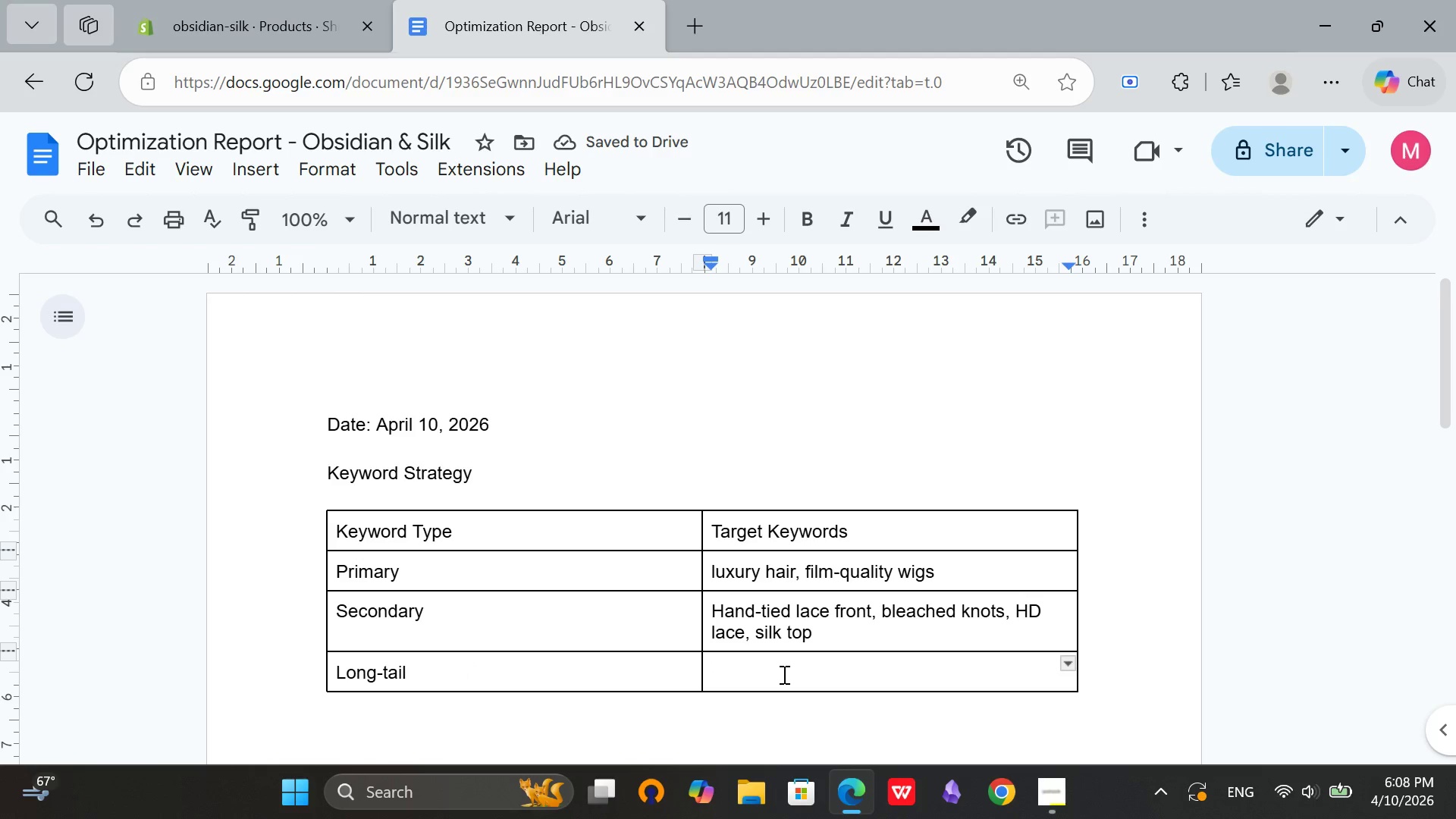 
type(luxury lace)
key(Backspace)
type(l)
 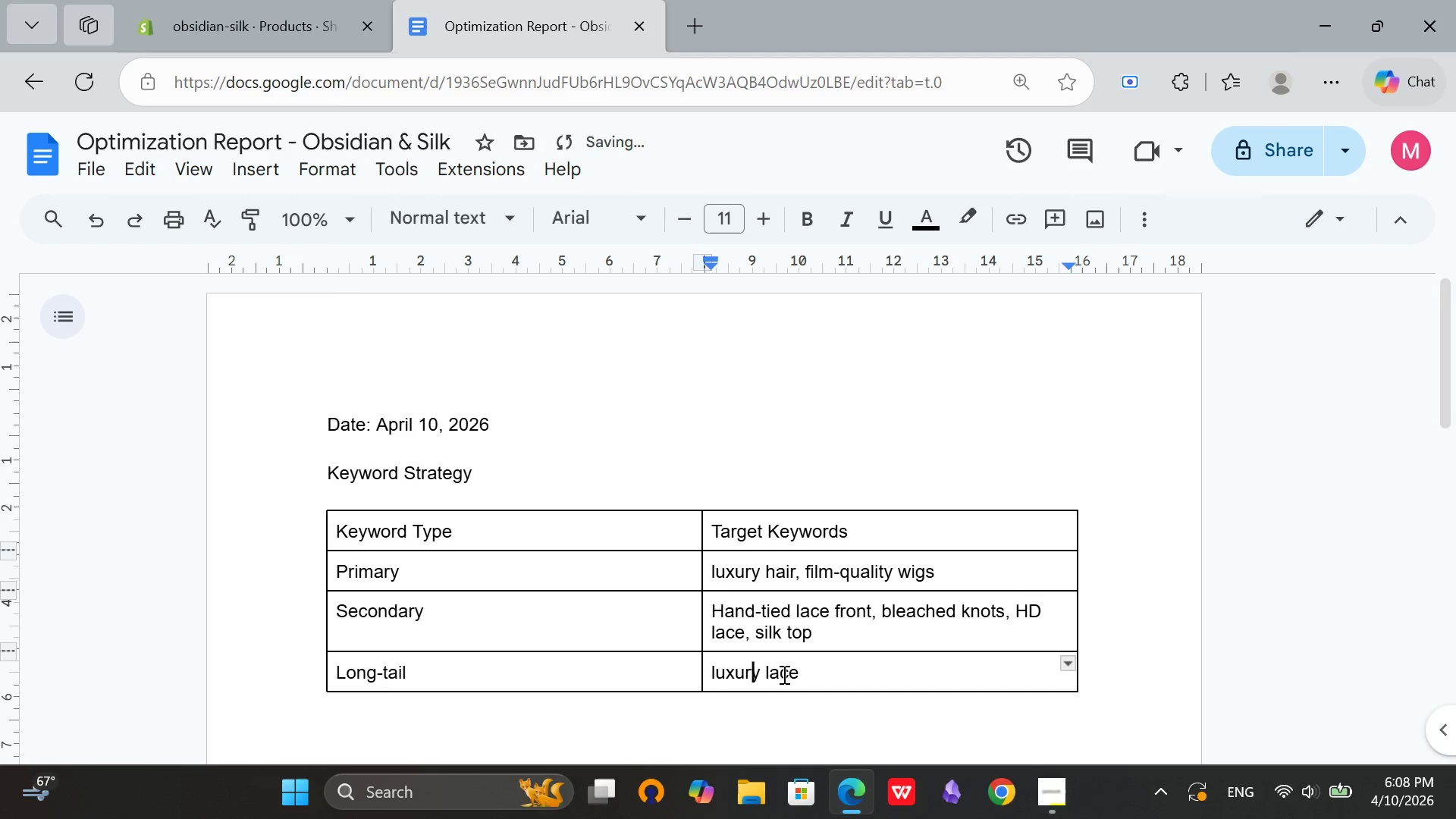 
hold_key(key=ArrowLeft, duration=0.84)
 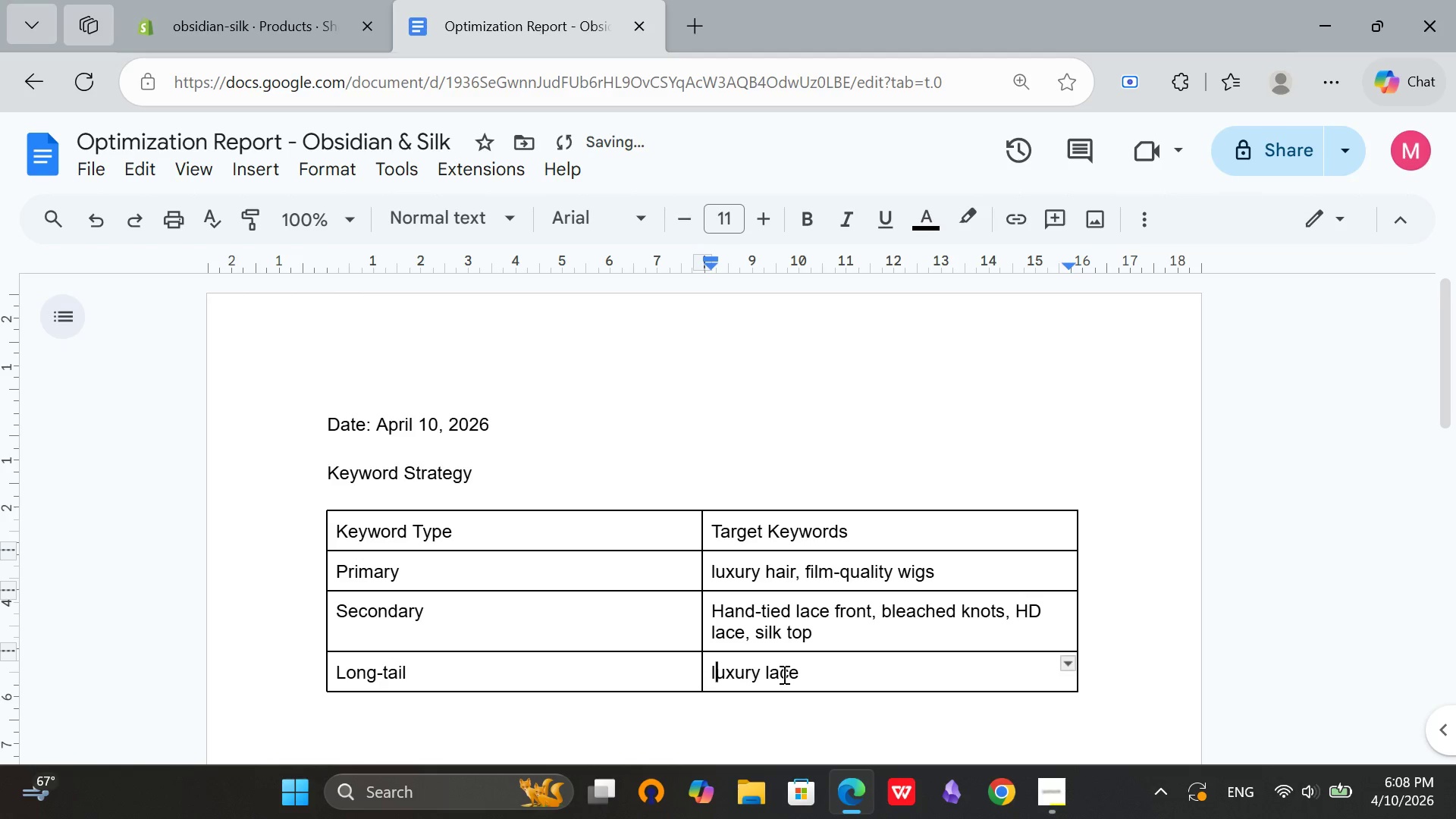 
hold_key(key=ArrowRight, duration=0.89)
 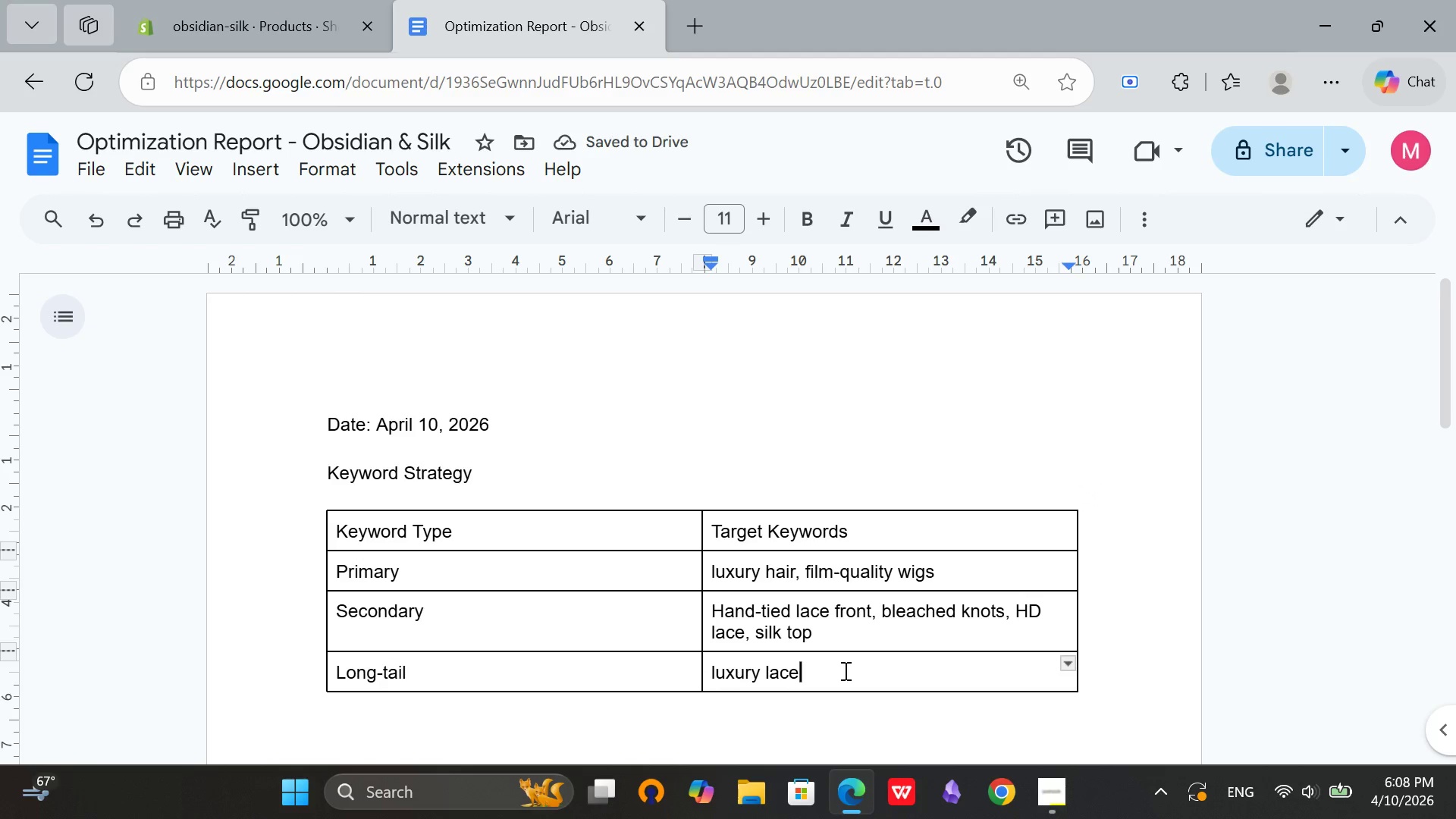 
left_click([844, 670])
 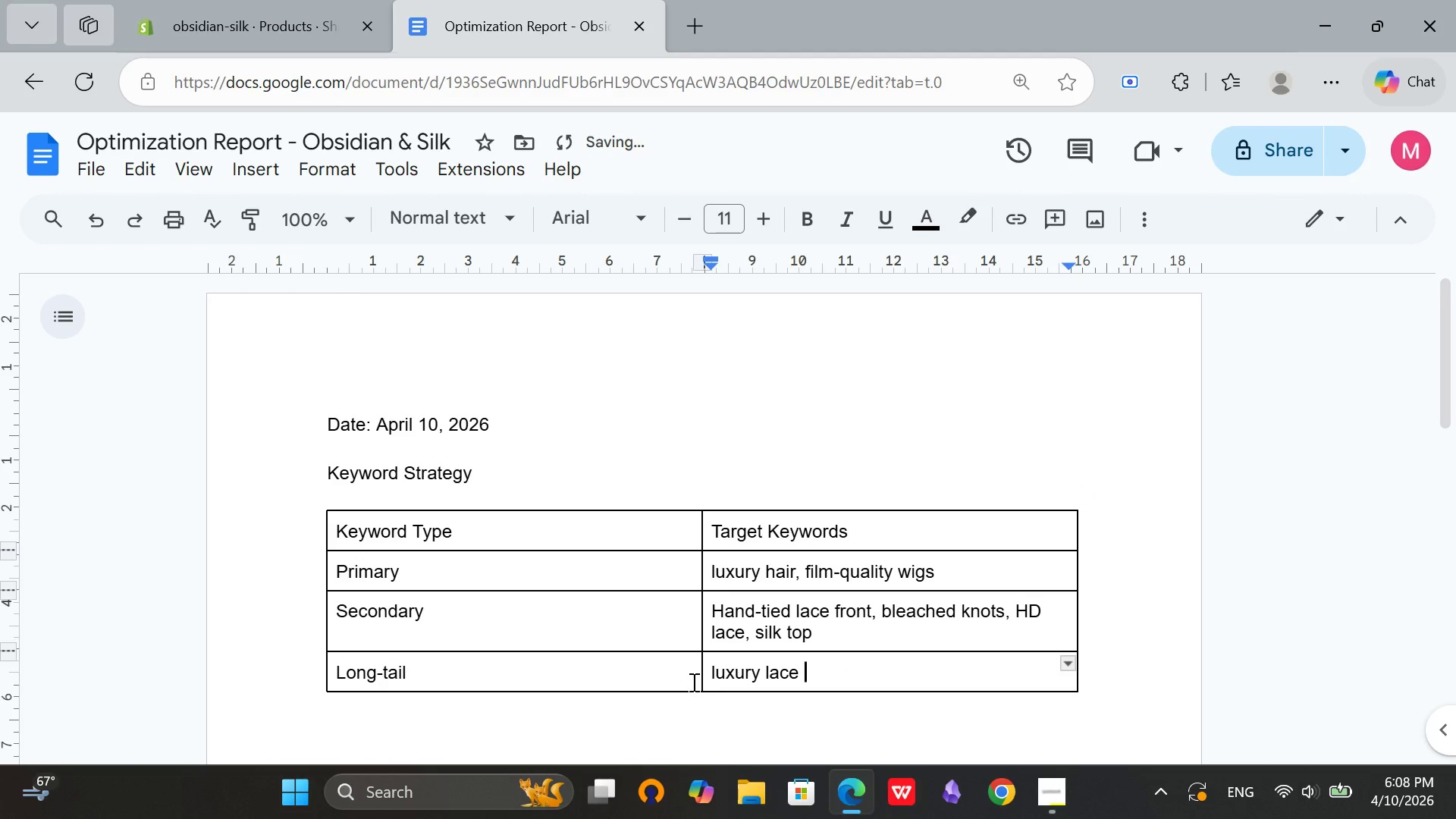 
type( front wigs for performers, film-quality wigs for cinema)
 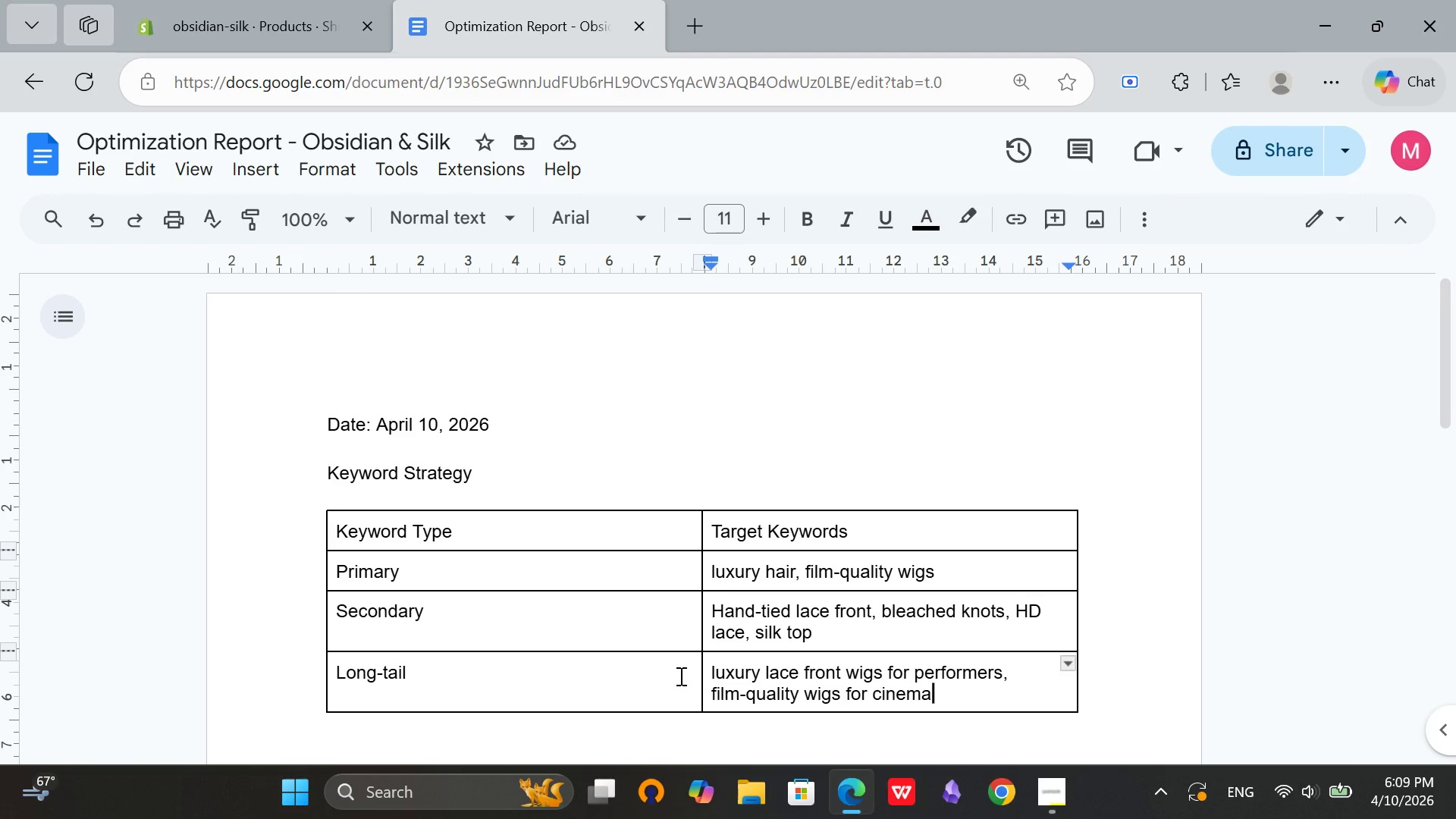 
wait(13.67)
 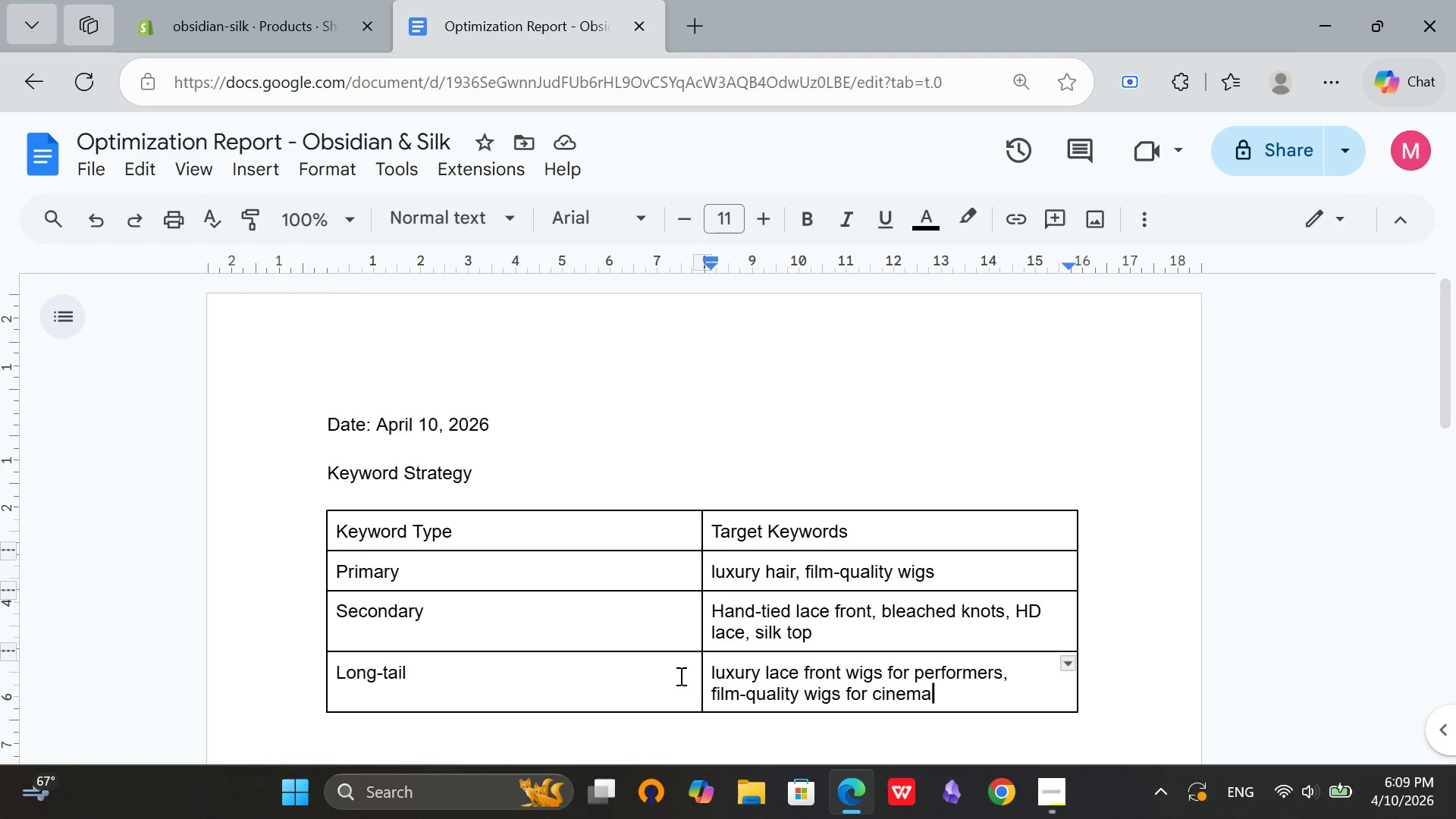 
left_click([1128, 691])
 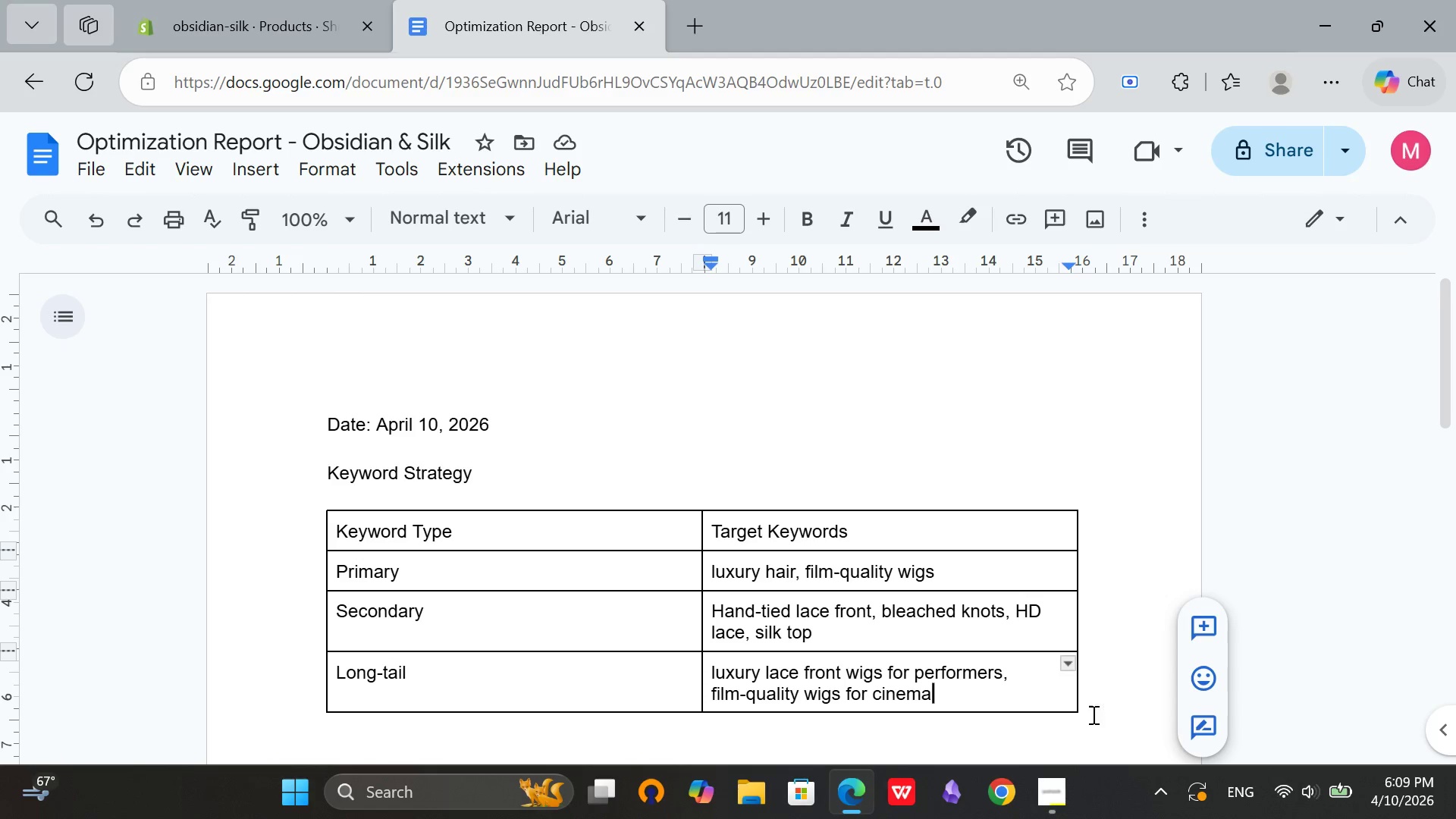 
left_click([1109, 701])
 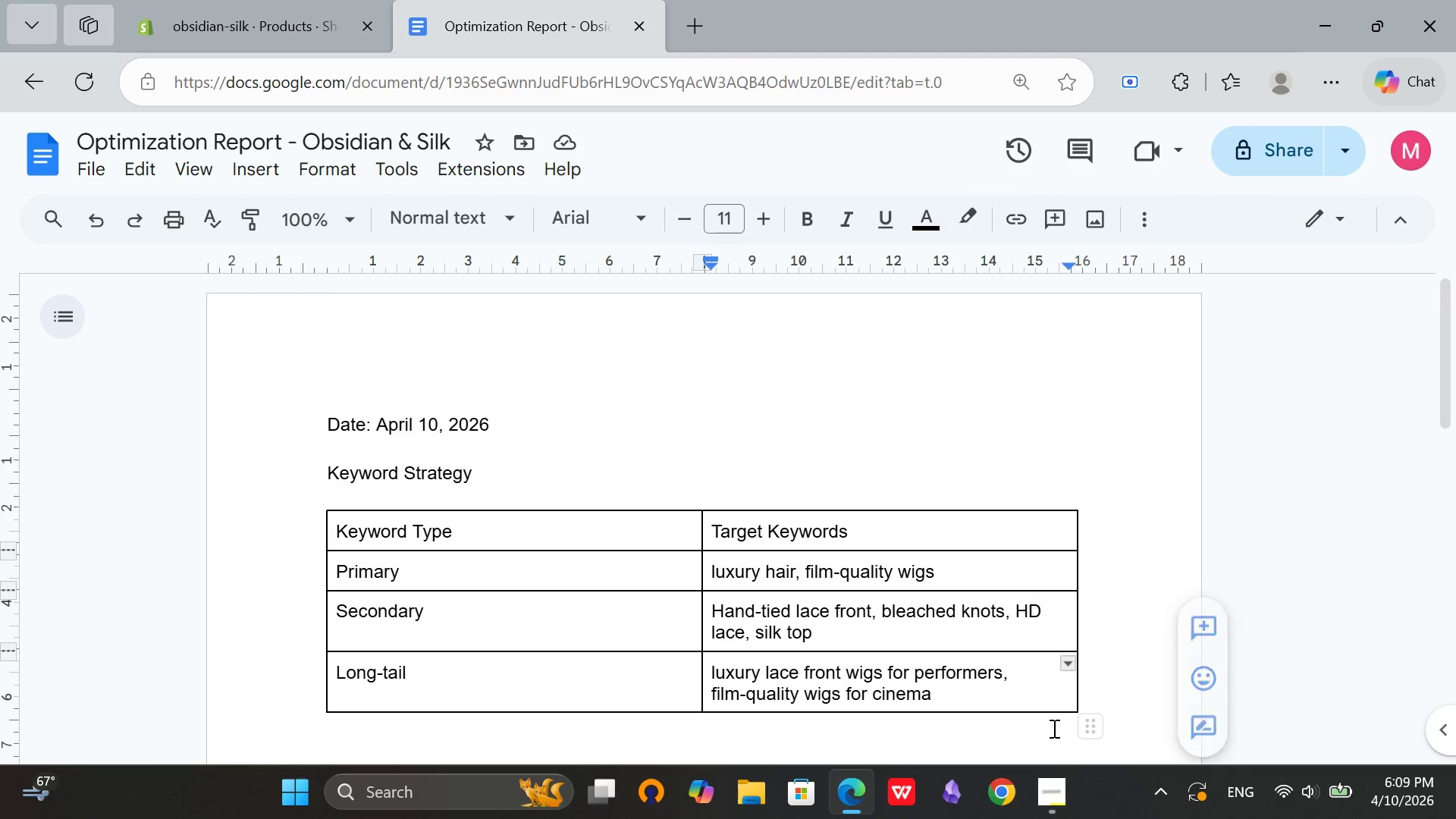 
left_click([1090, 717])
 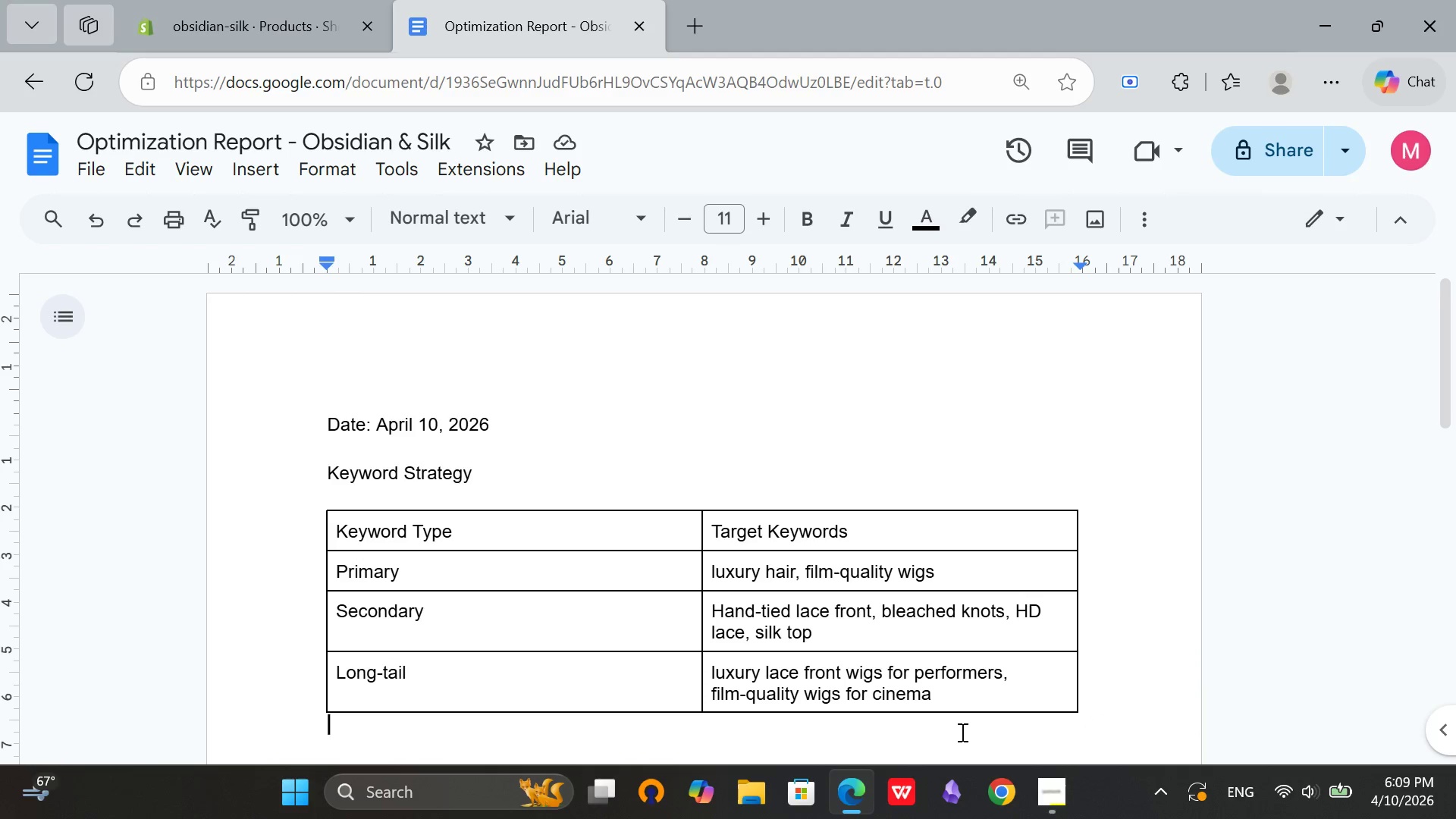 
left_click([964, 732])
 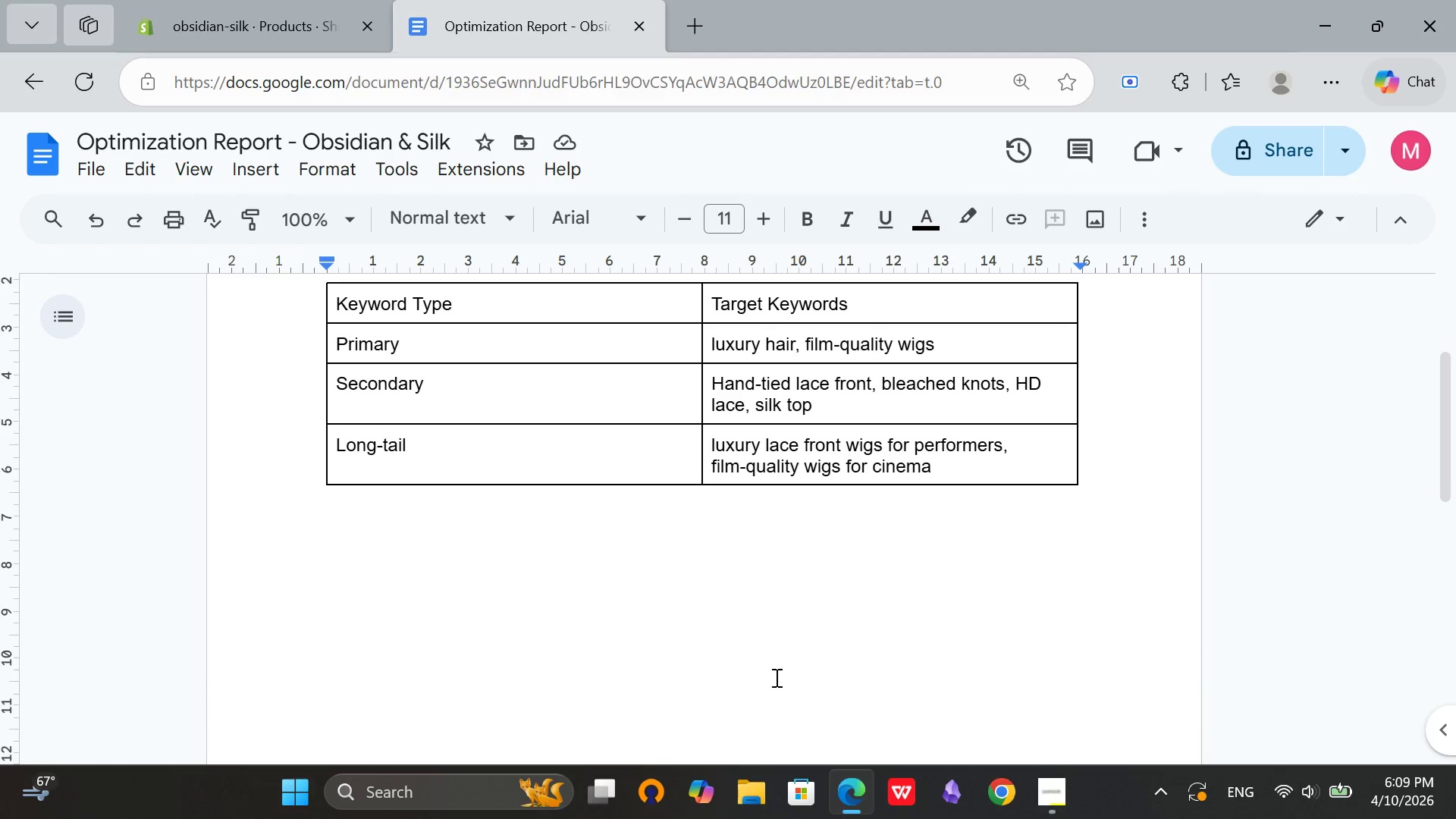 
scroll: coordinate [961, 732], scroll_direction: down, amount: 2.0
 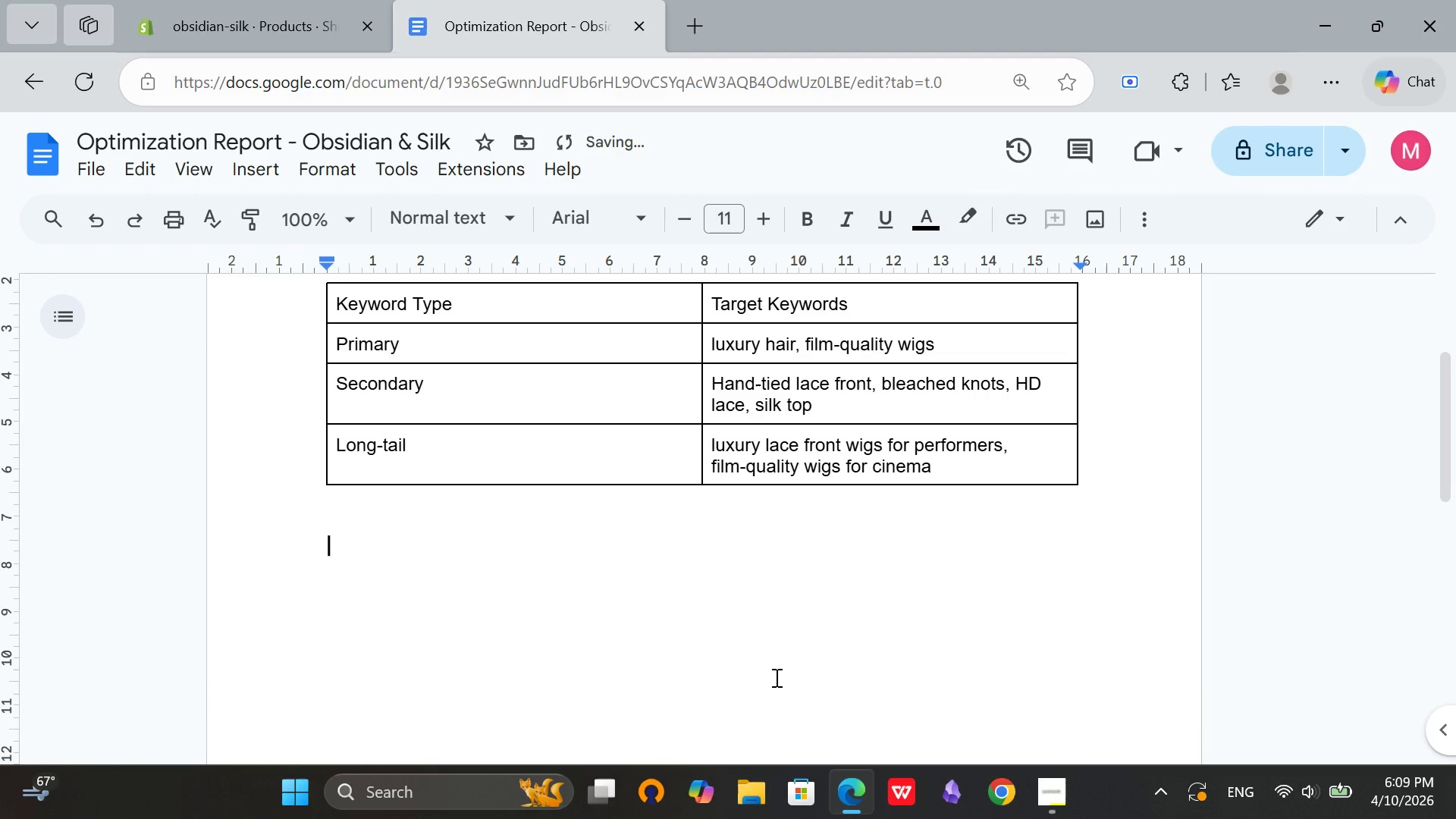 
key(Enter)
 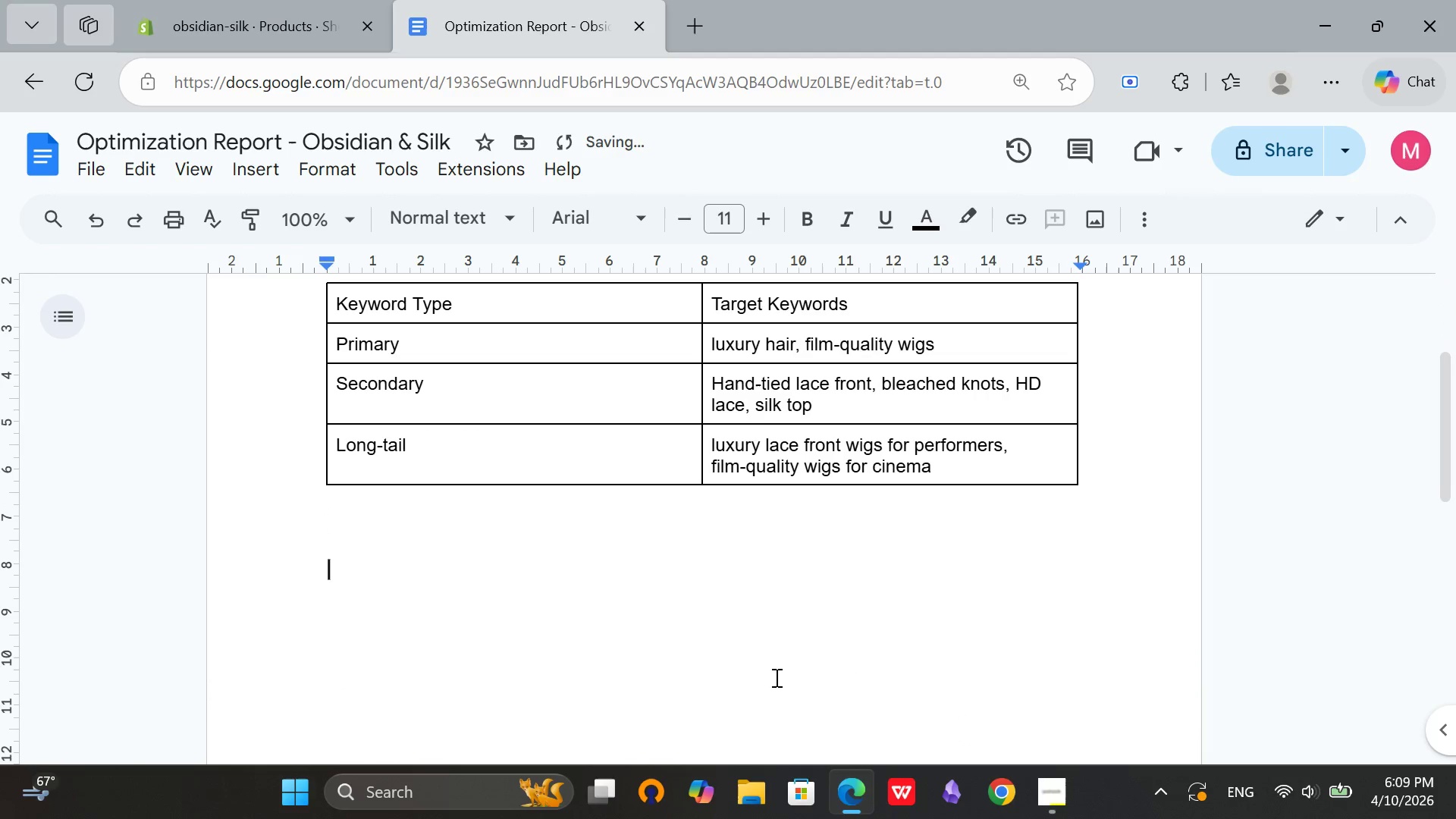 
key(Enter)
 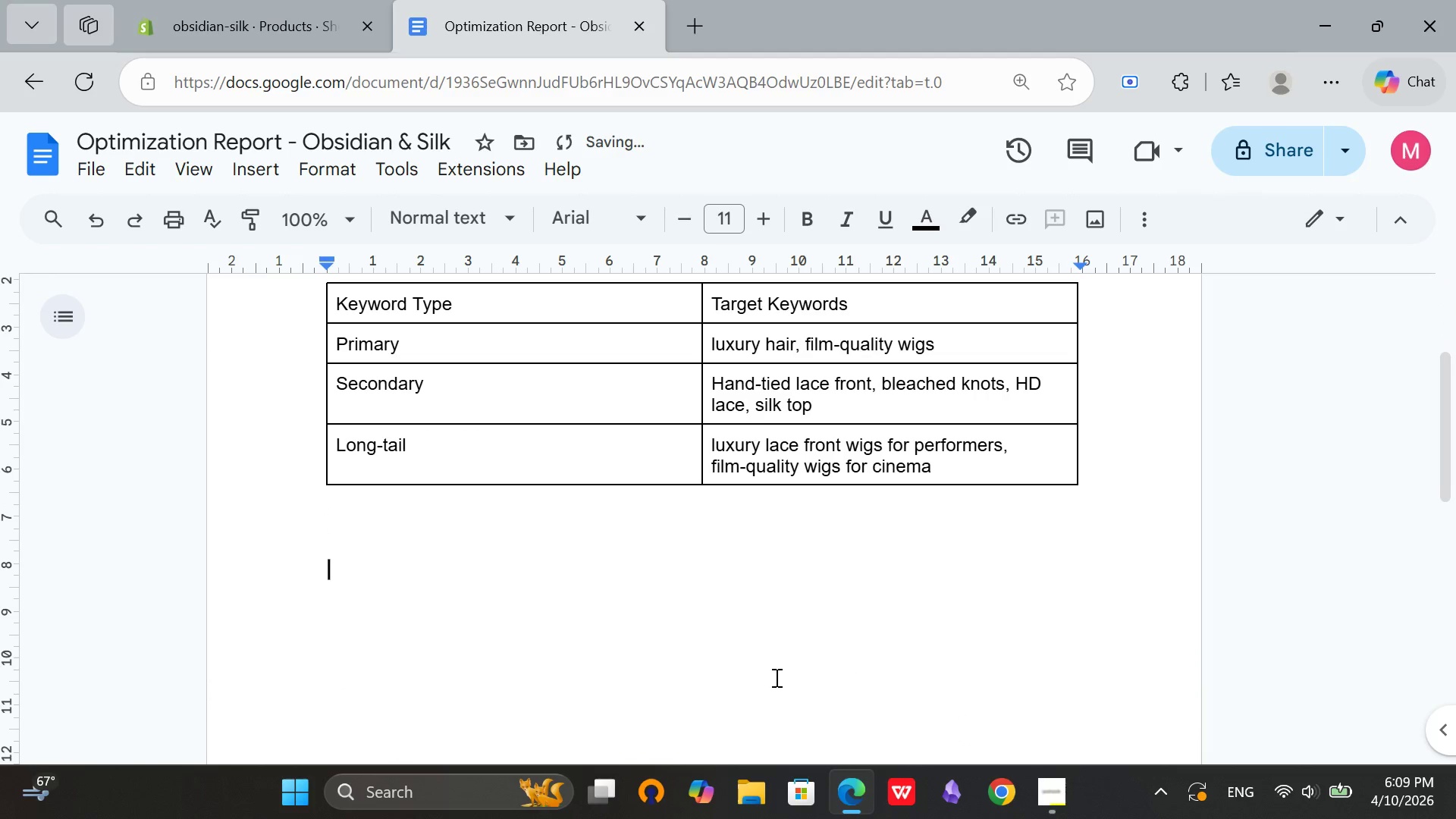 
key(Enter)
 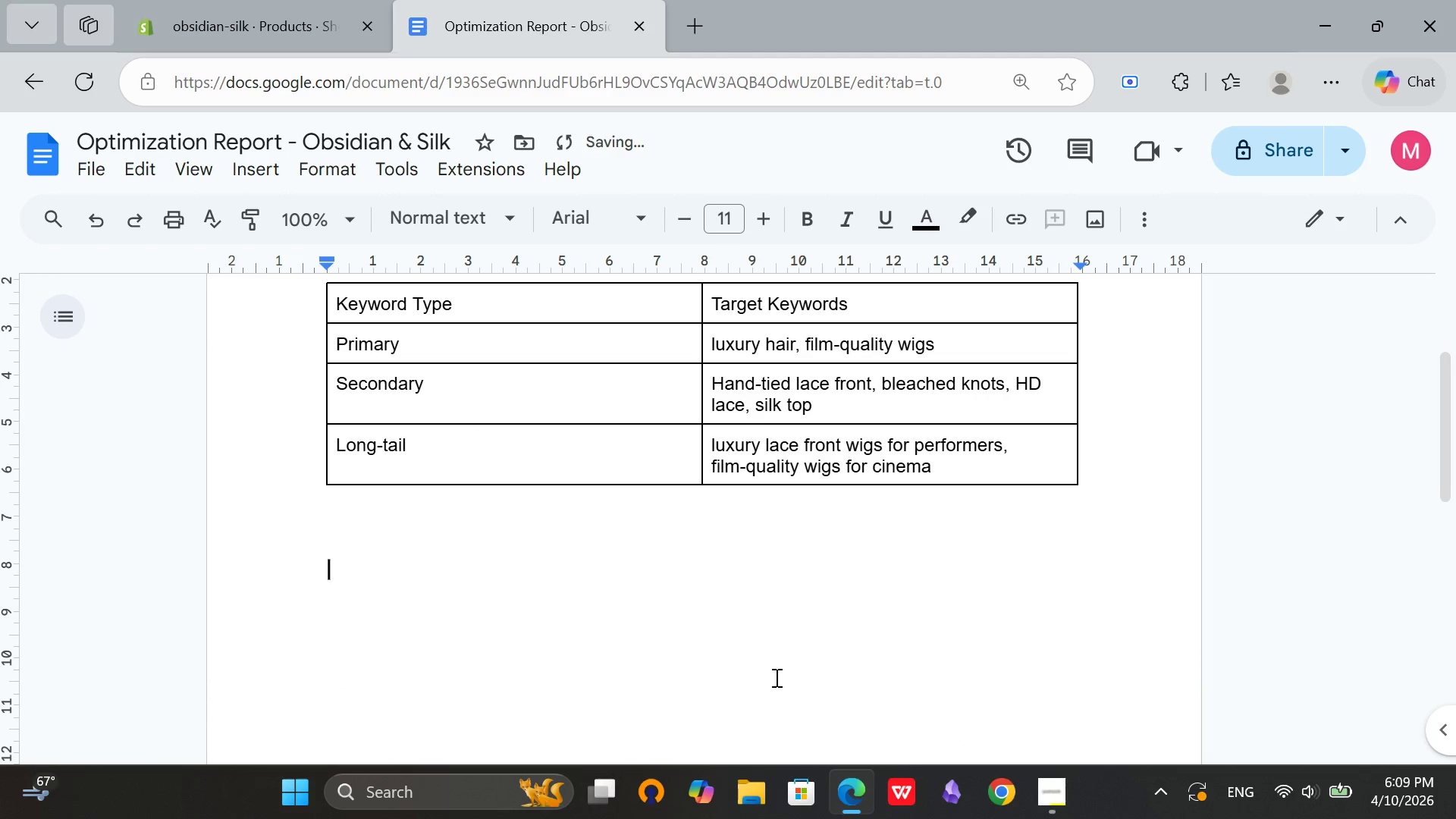 
type(SEO Implemetation)
 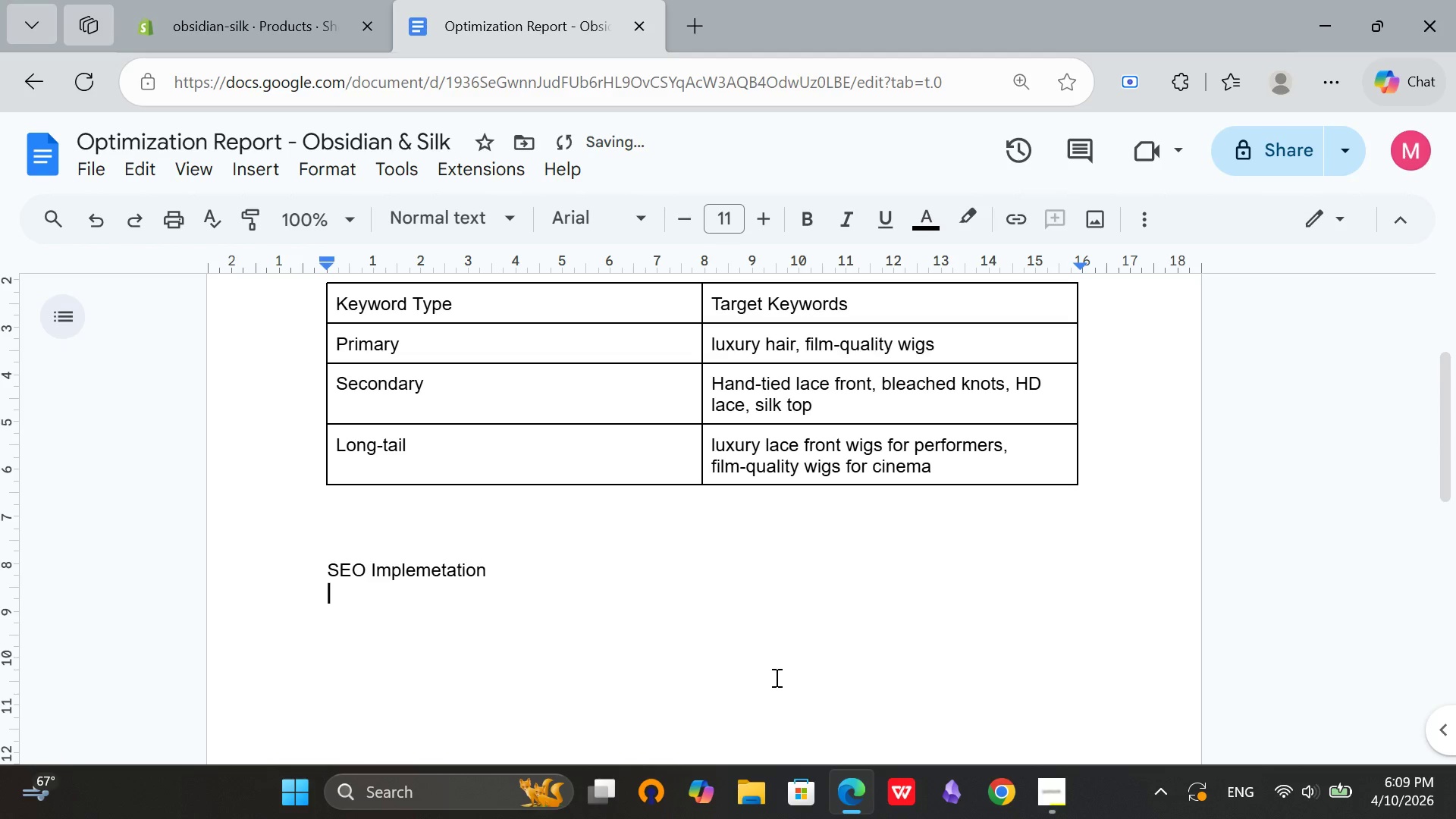 
key(Enter)
 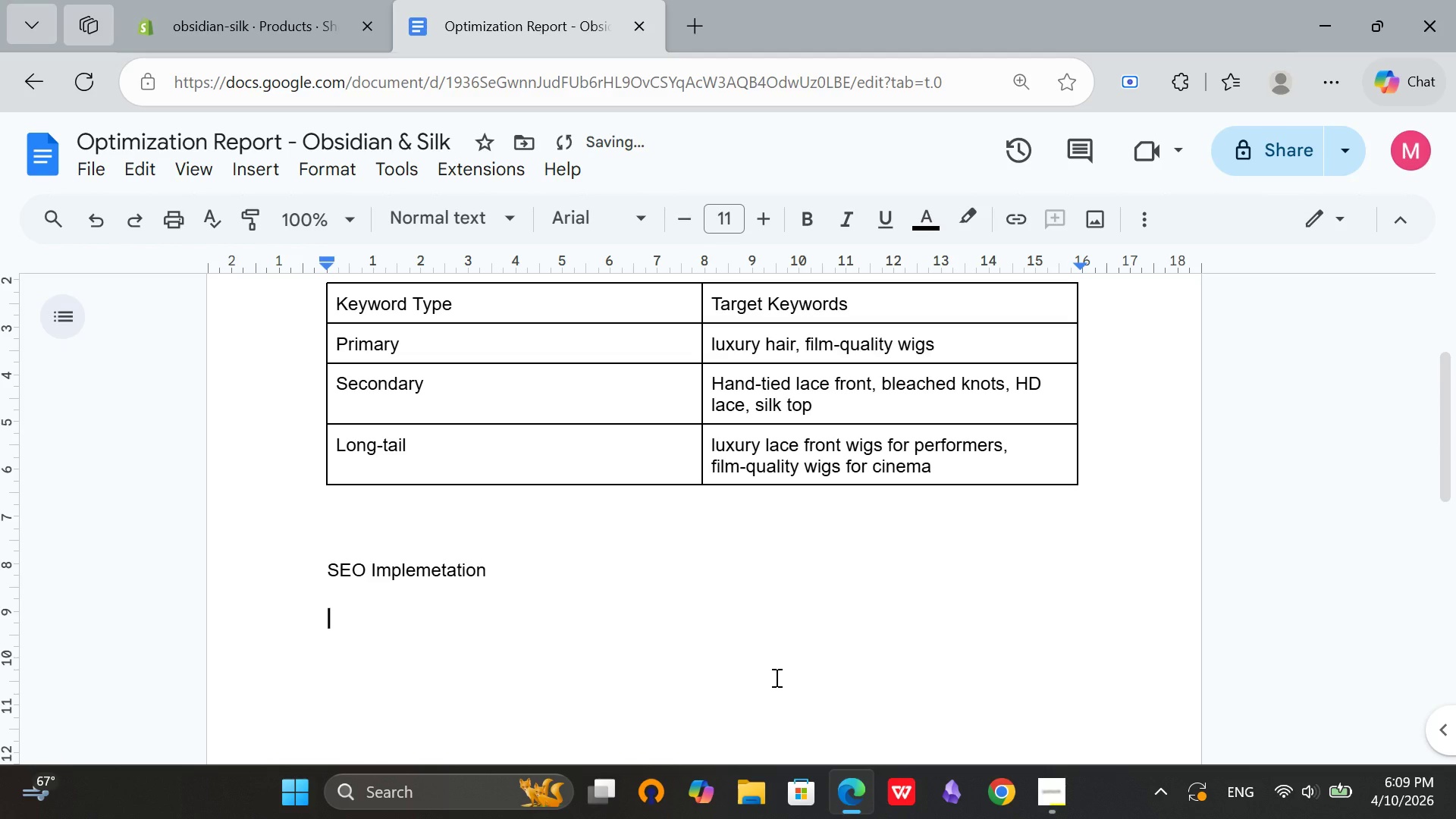 
key(Enter)
 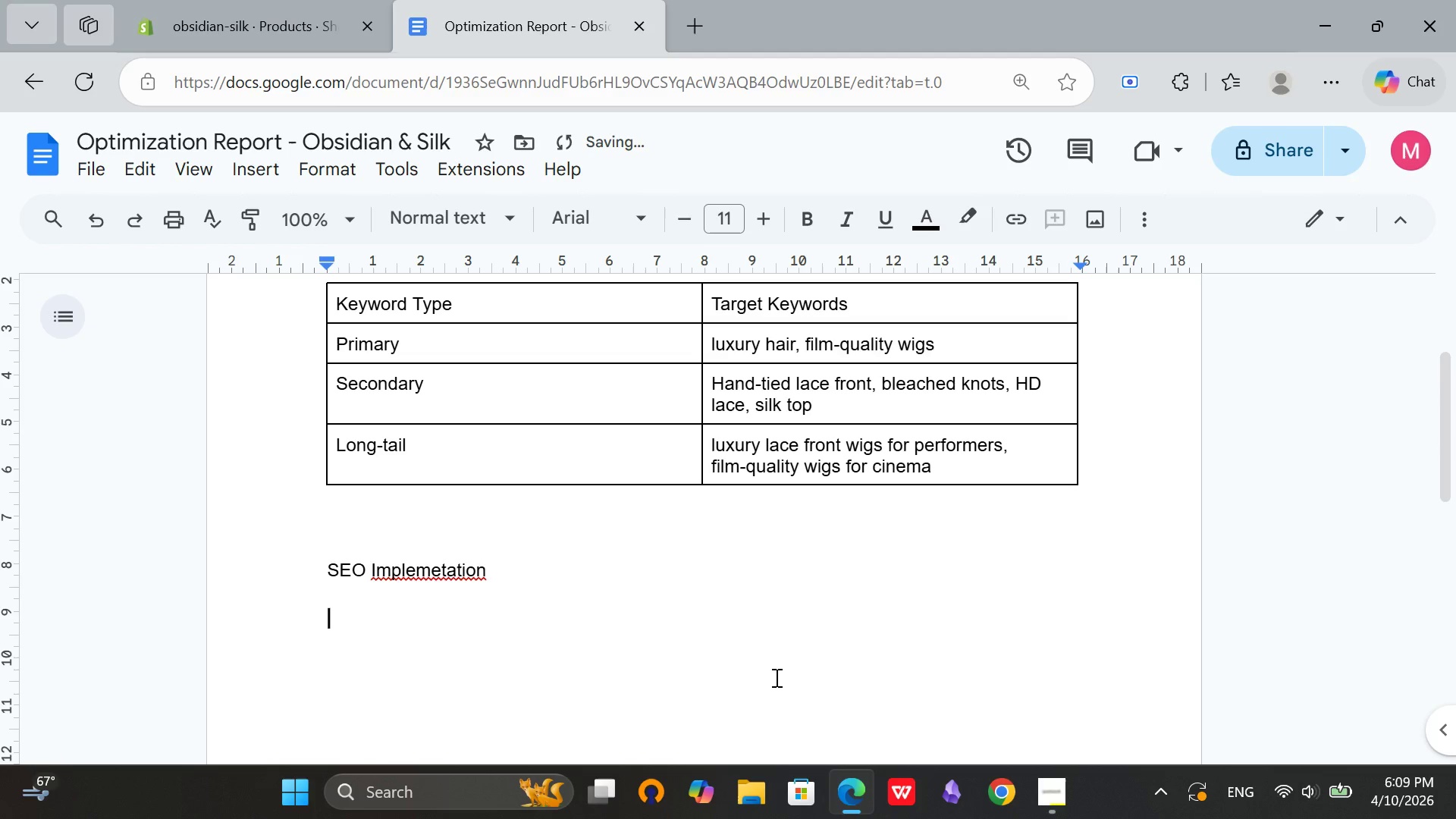 
key(CapsLock)
 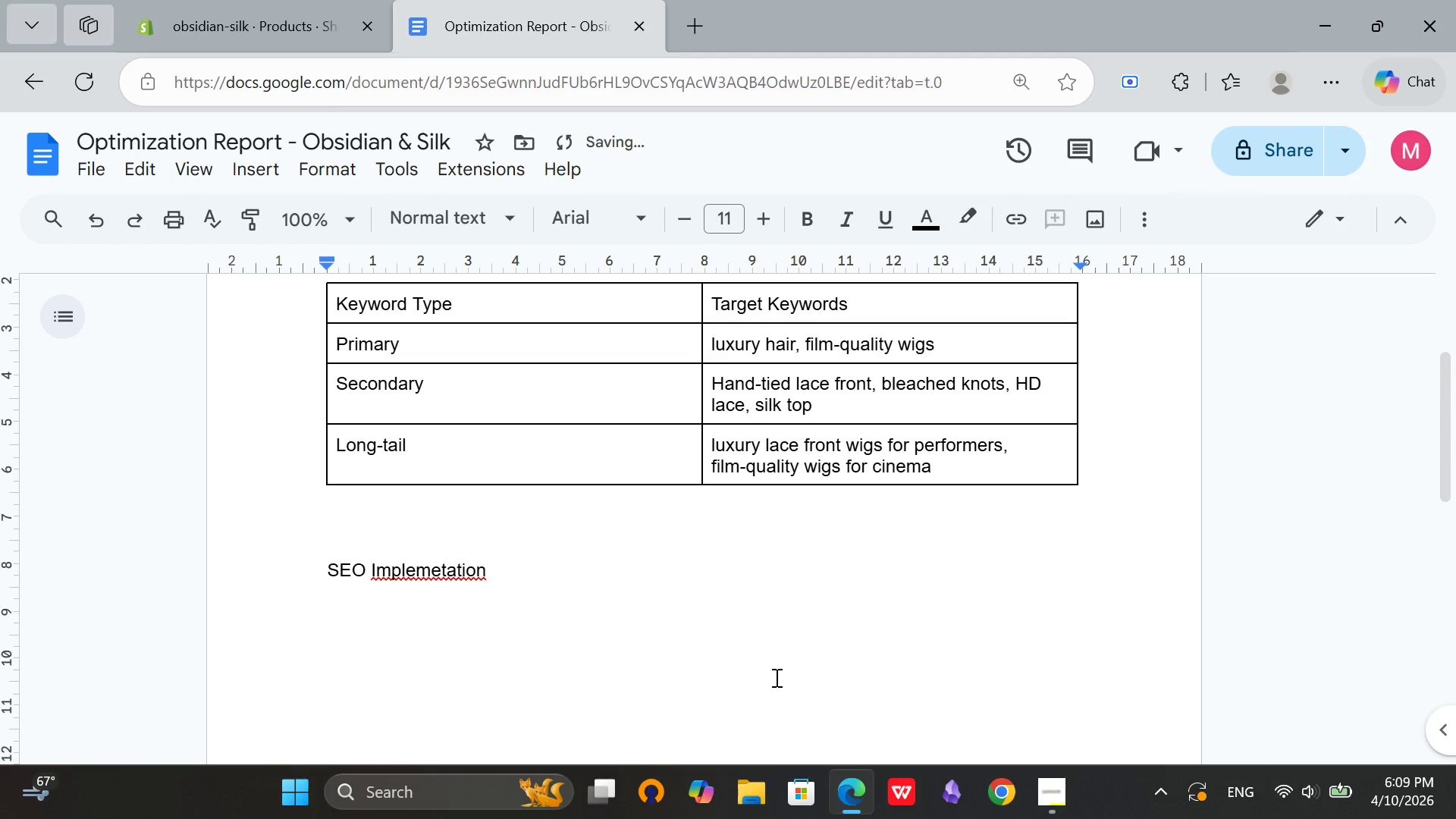 
key(CapsLock)
 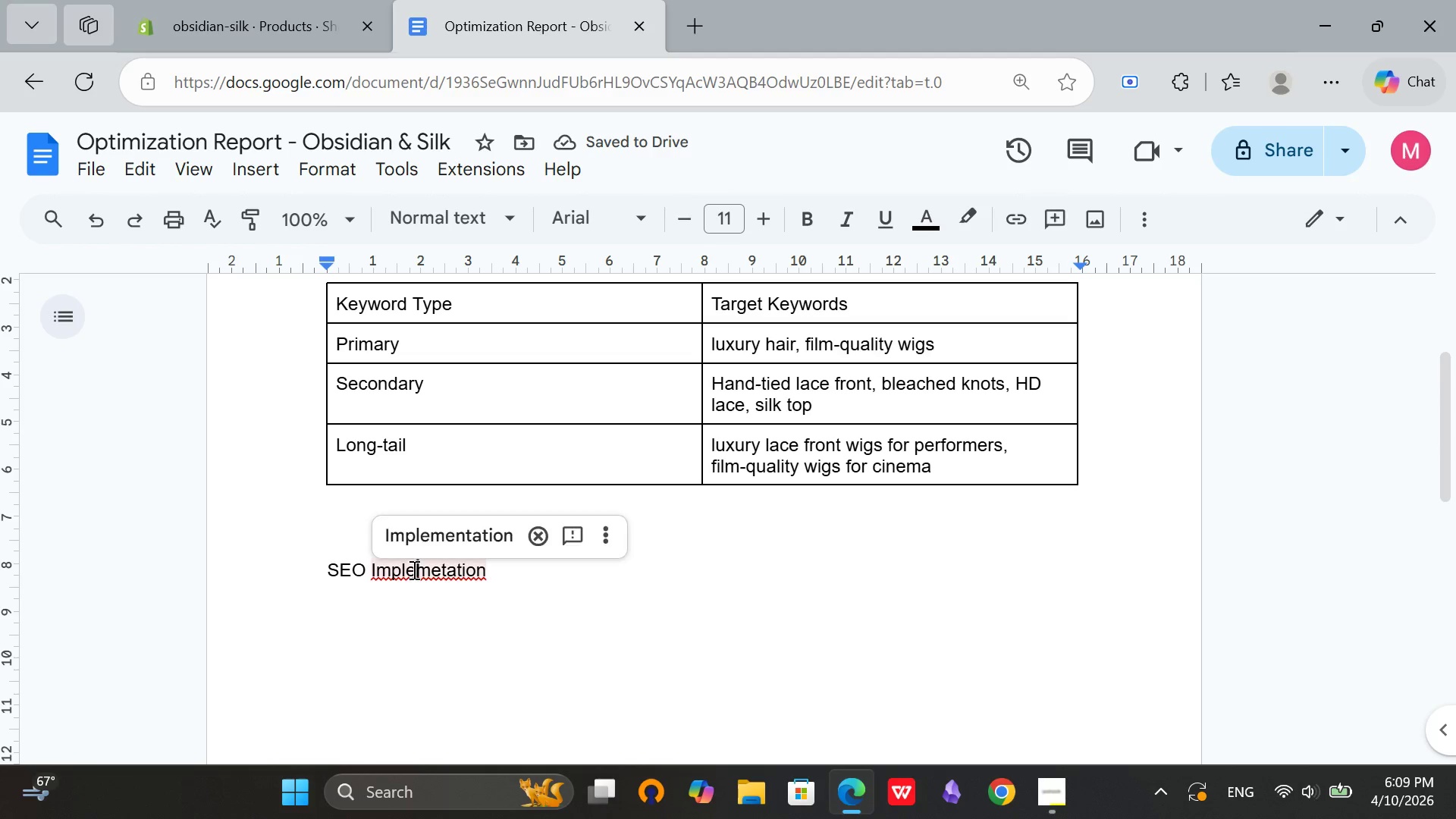 
left_click([413, 570])
 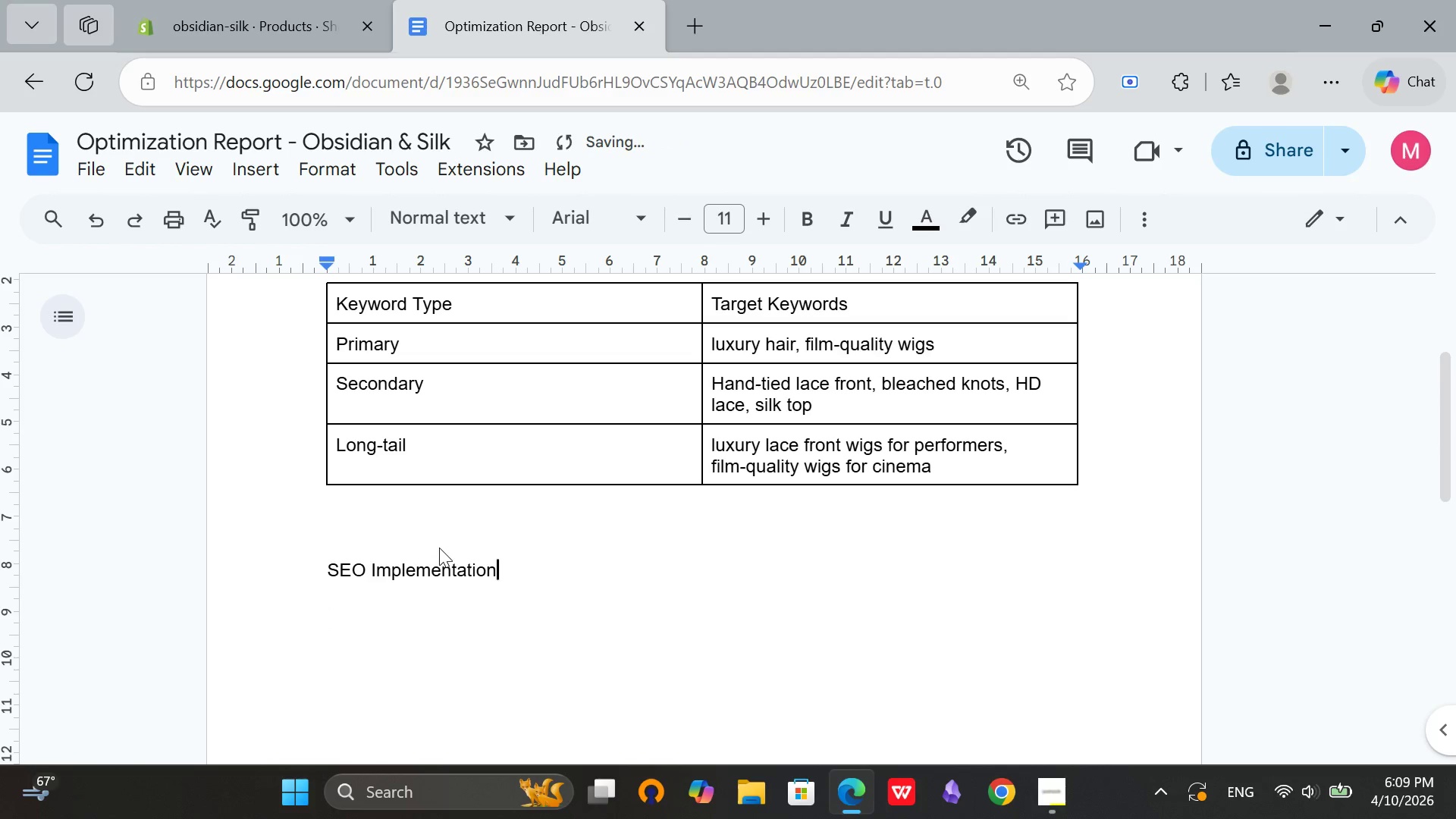 
left_click([439, 548])
 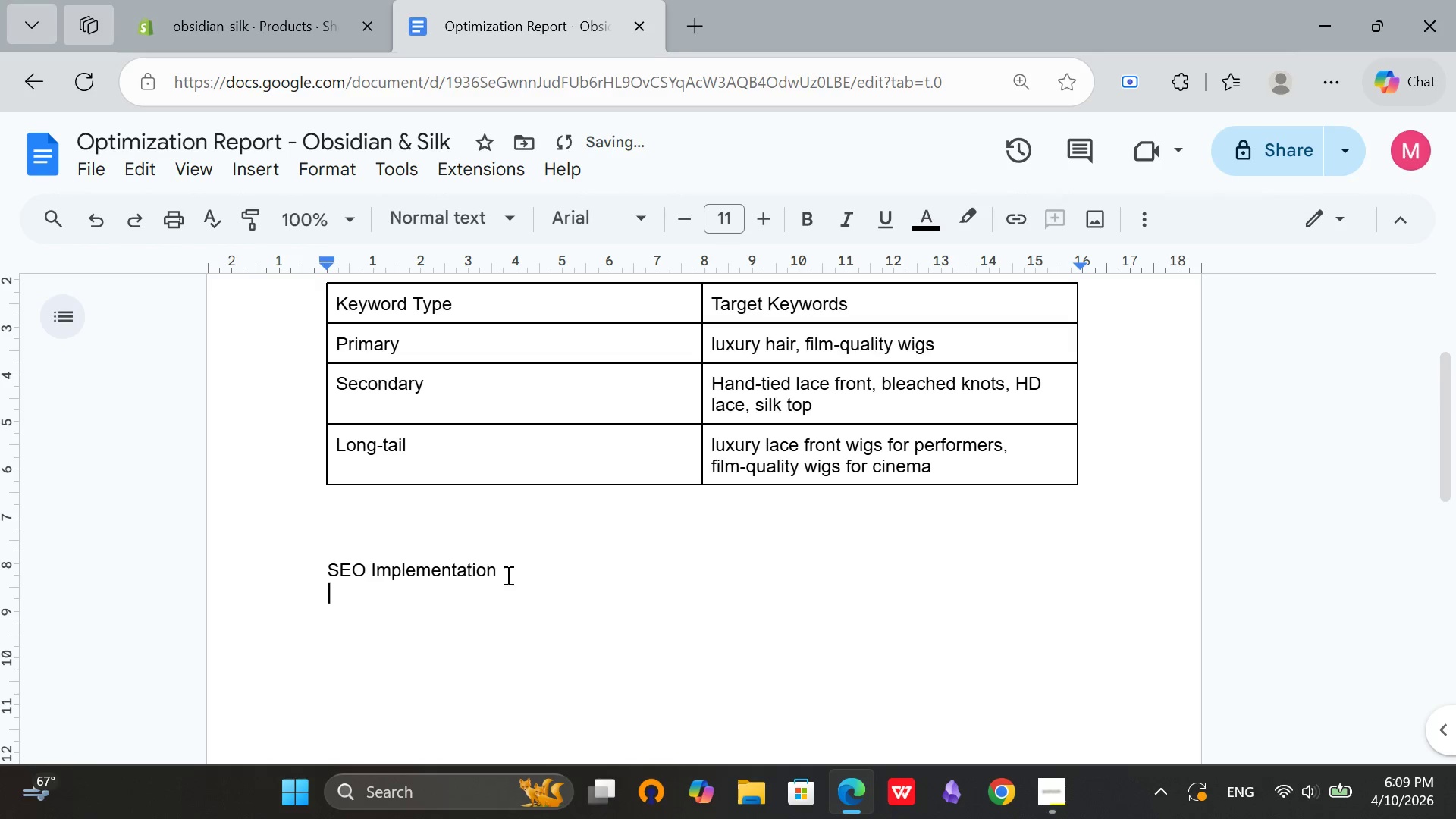 
key(Enter)
 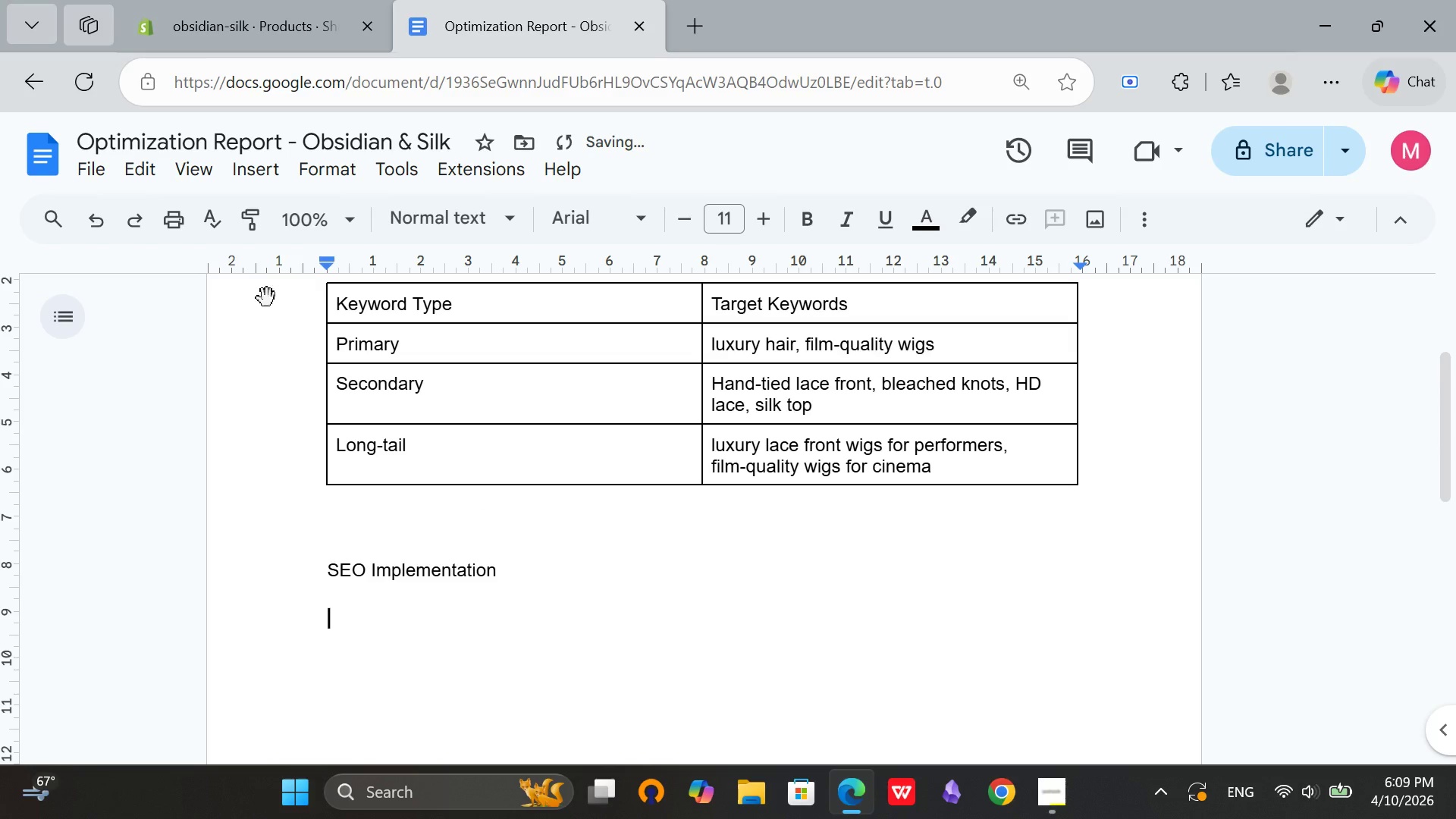 
key(Enter)
 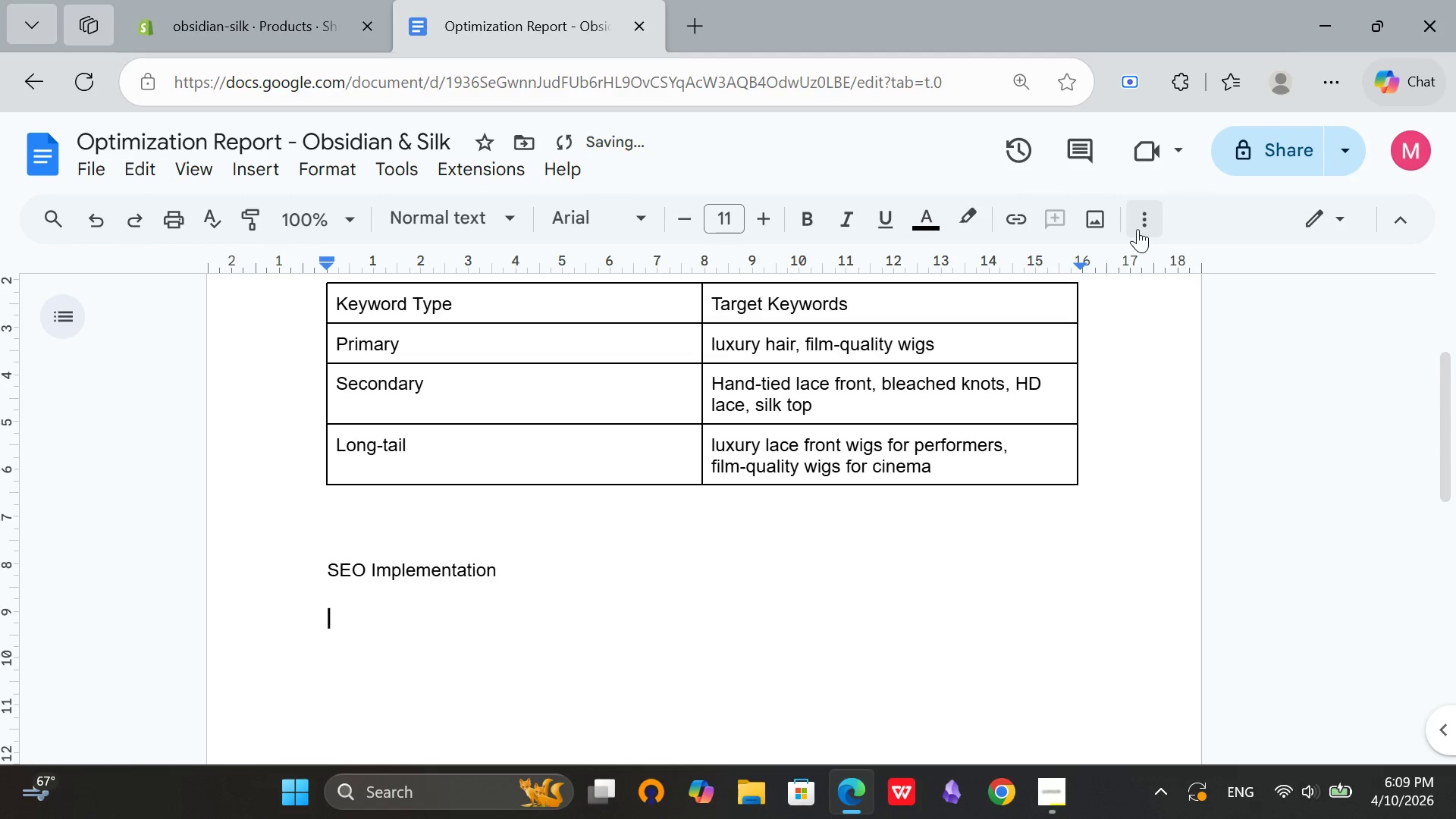 
left_click([1138, 229])
 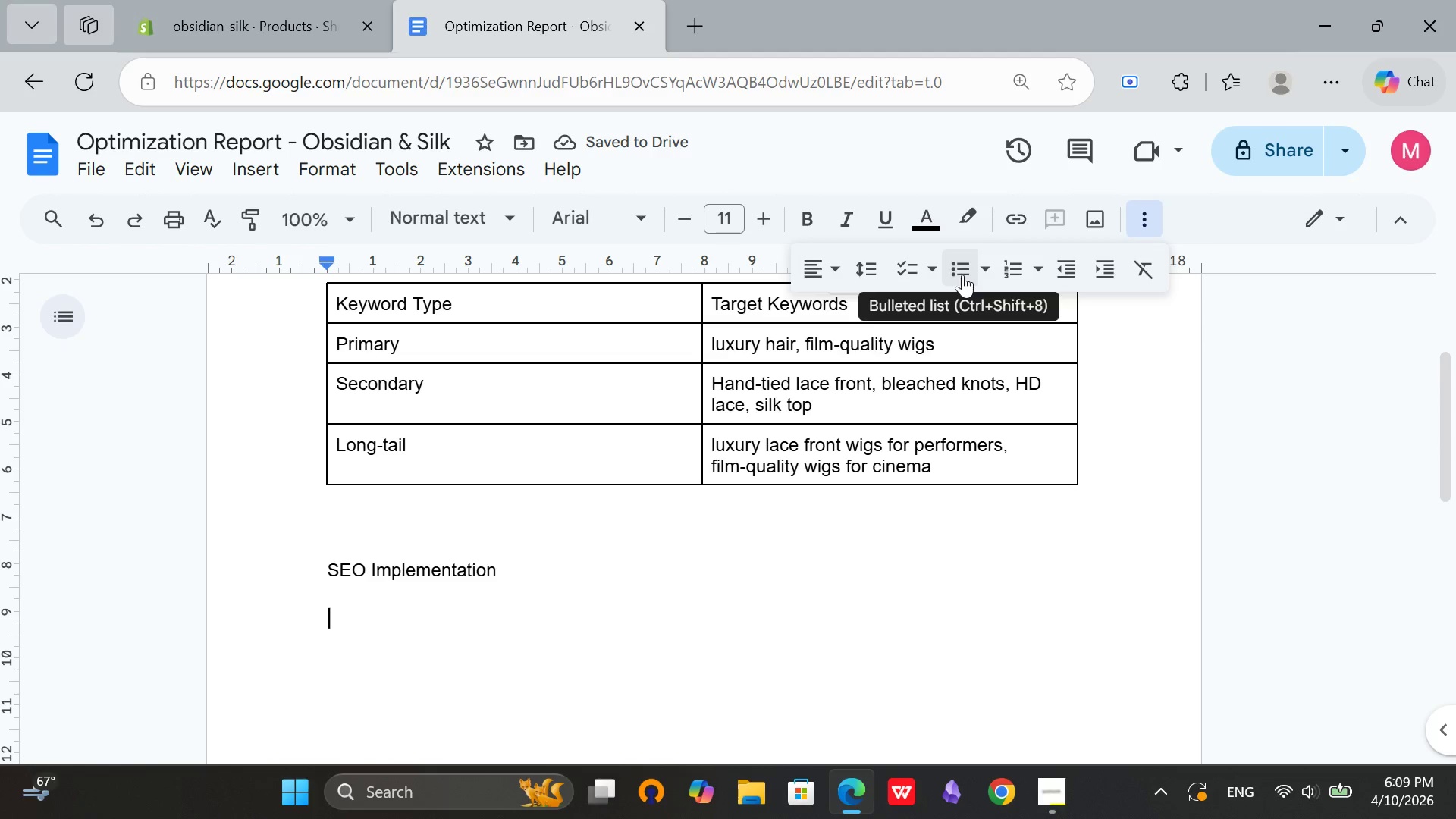 
left_click([962, 275])
 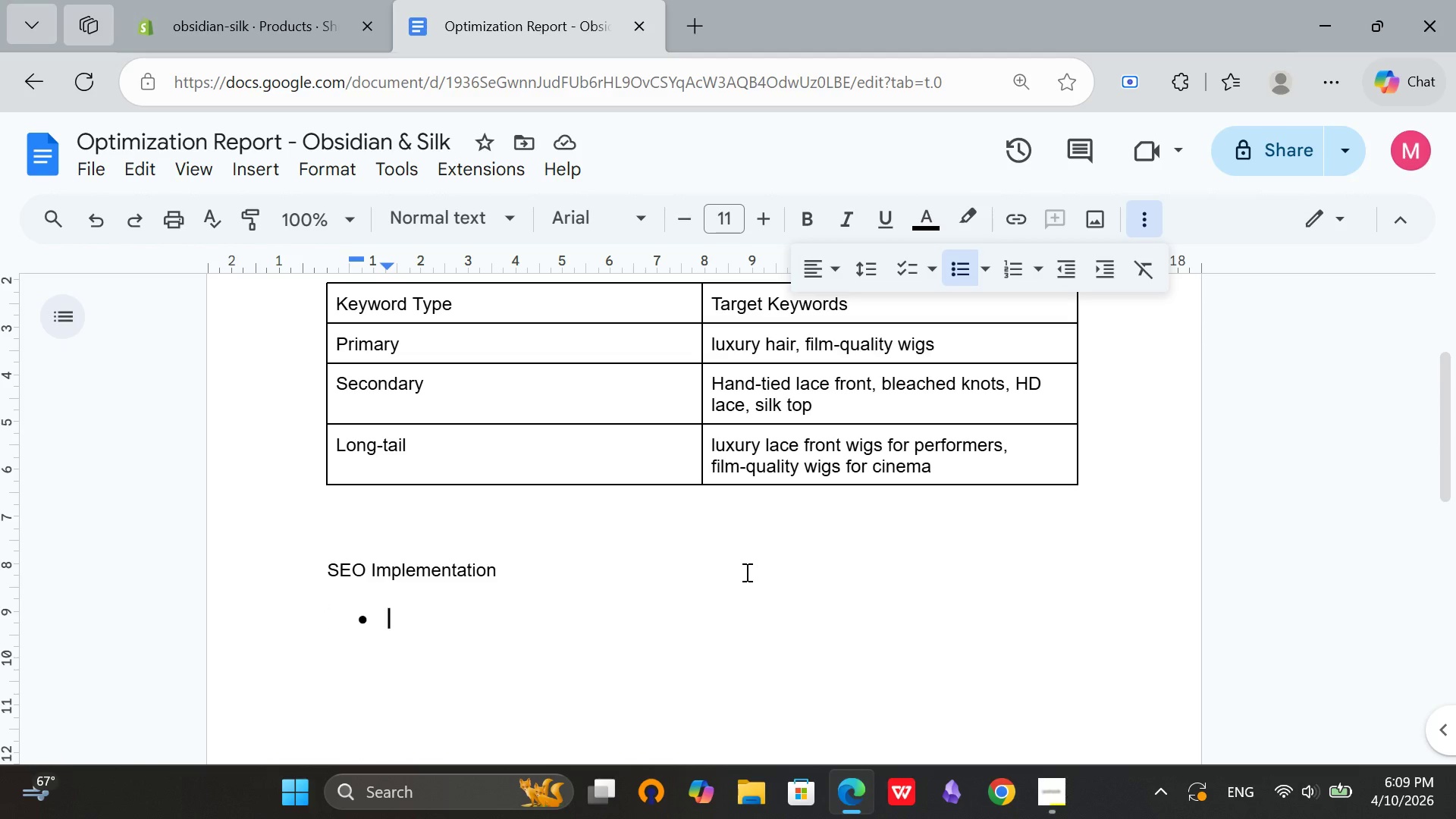 
wait(7.51)
 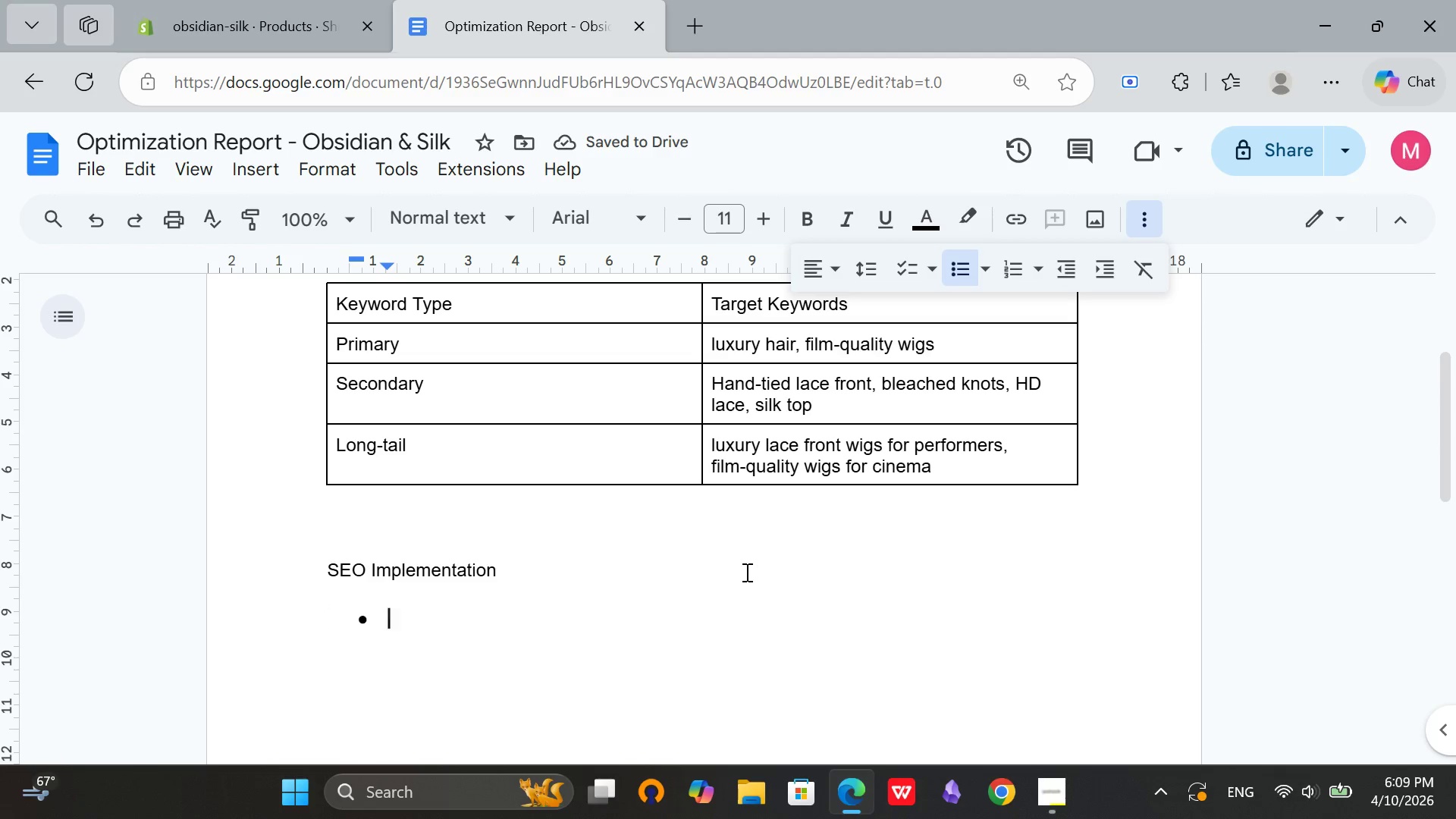 
key(Backspace)
 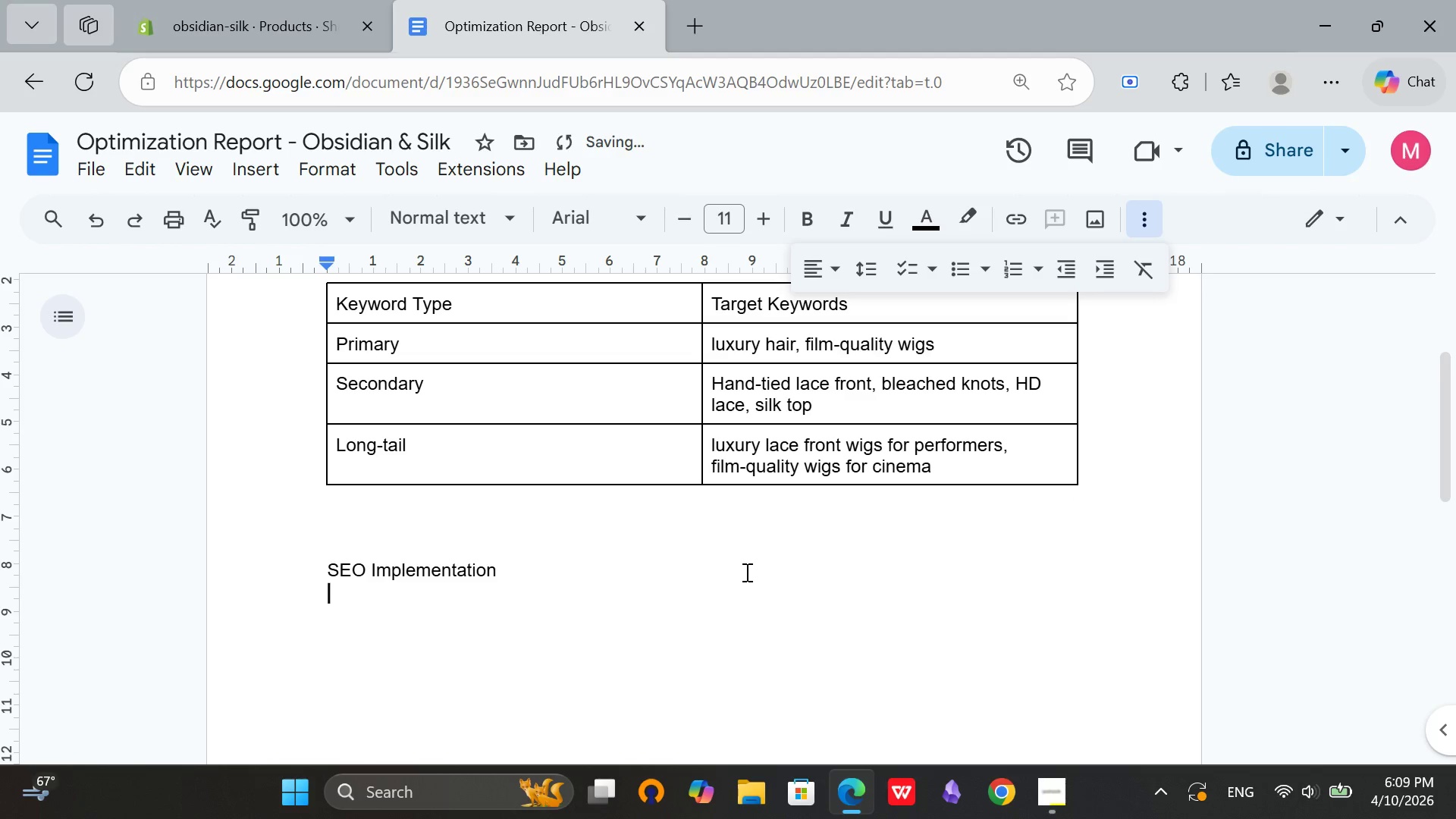 
key(Backspace)
 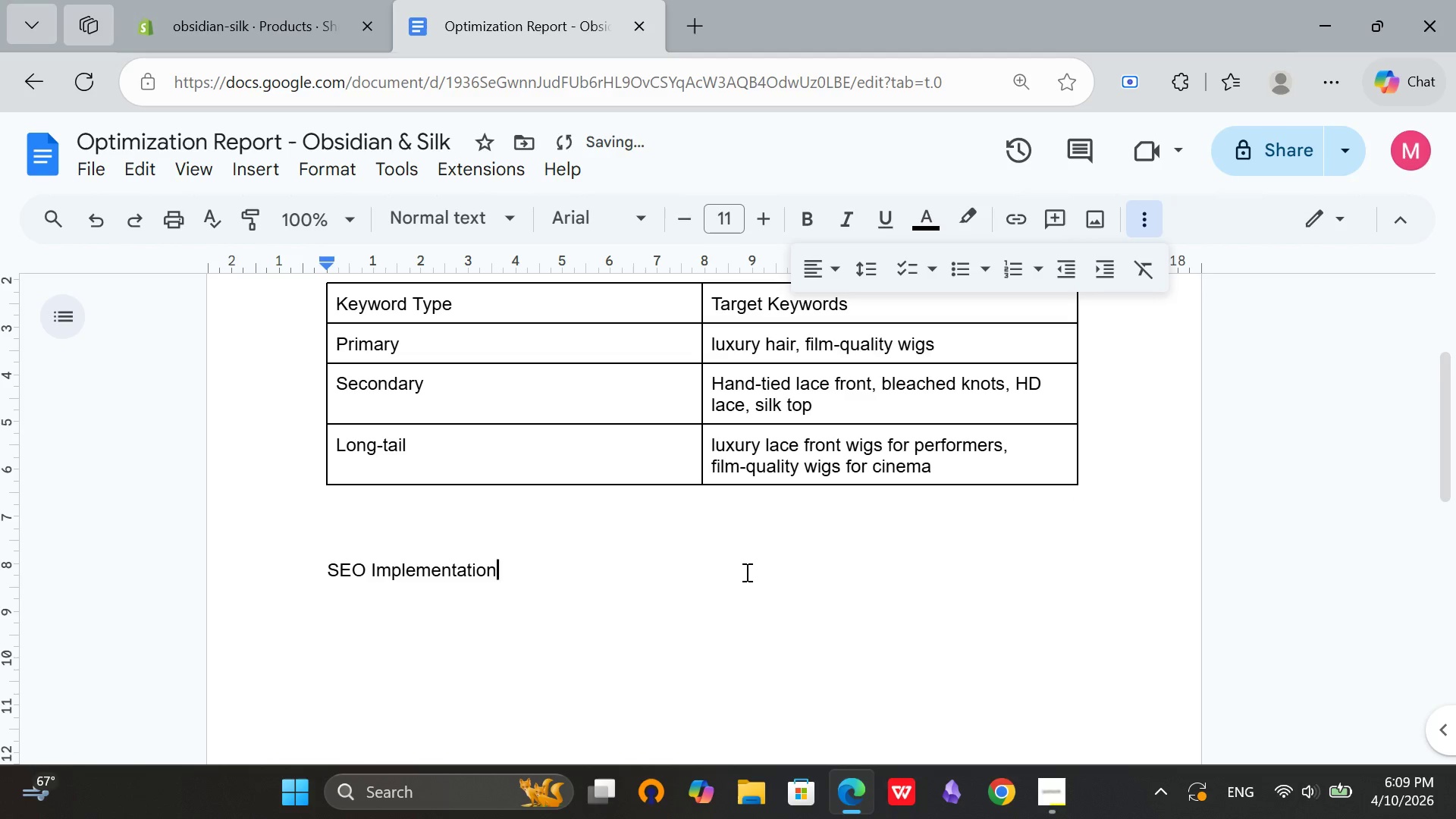 
key(Backspace)
 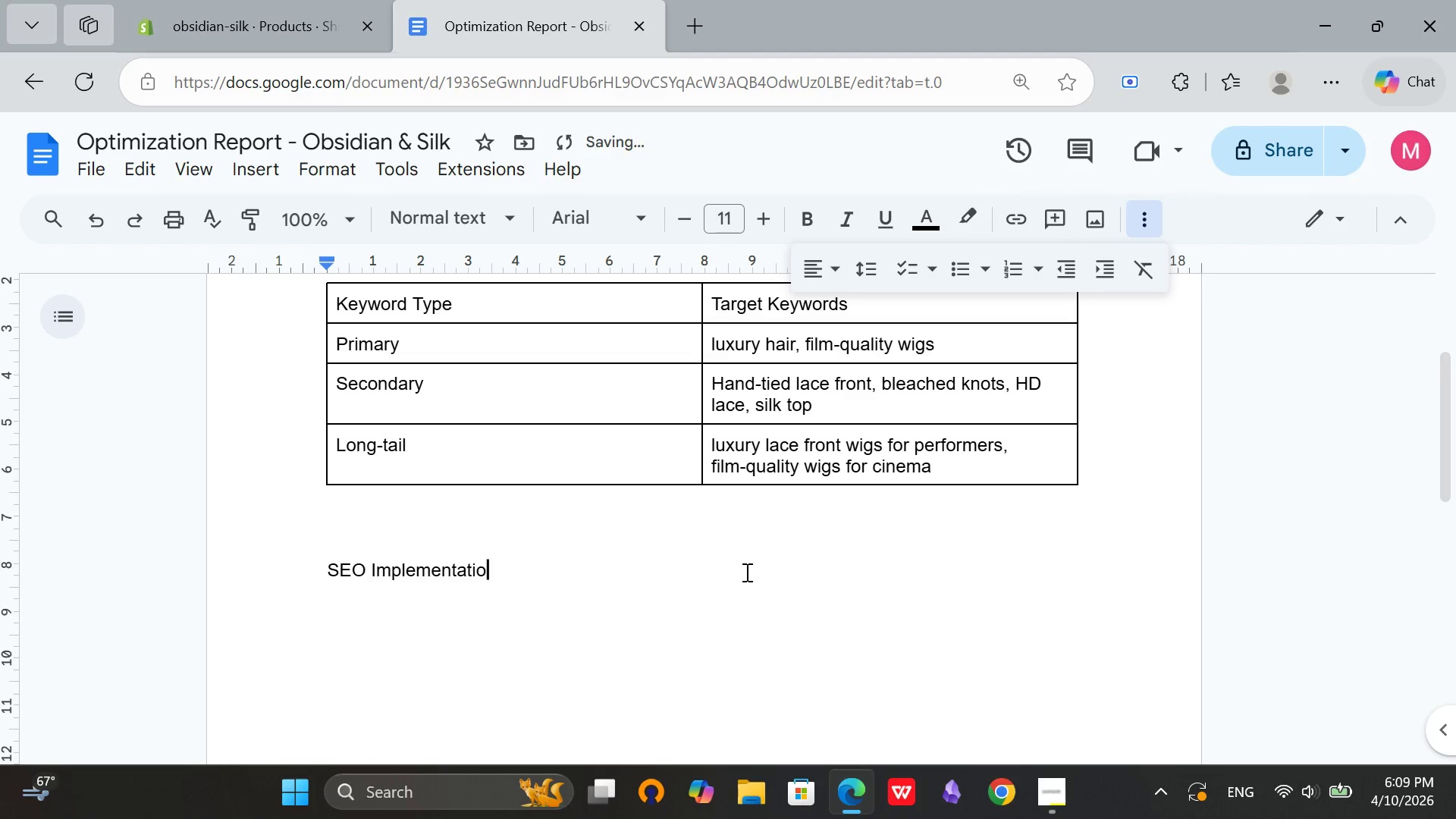 
key(Backspace)
 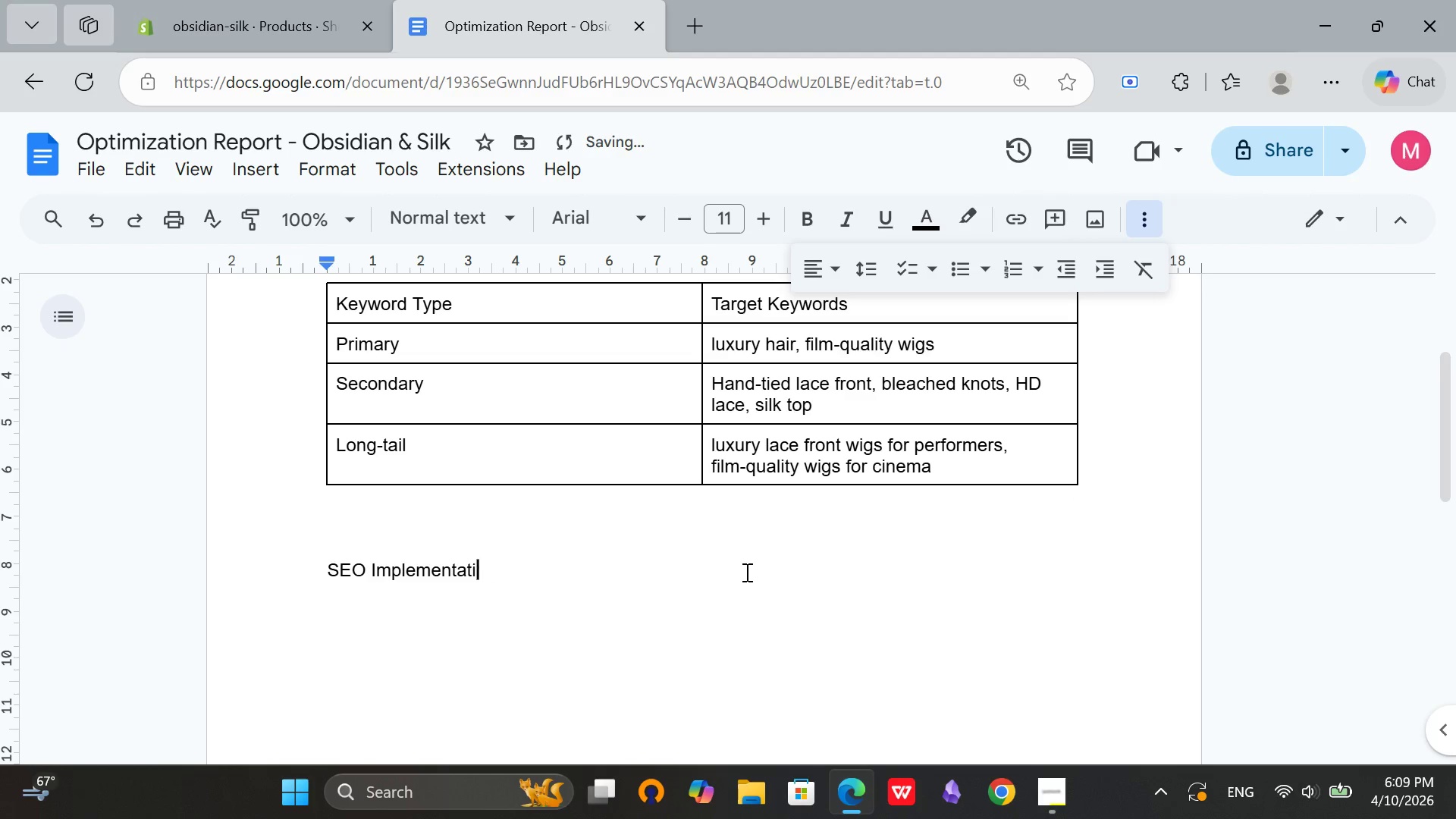 
hold_key(key=Backspace, duration=1.06)
 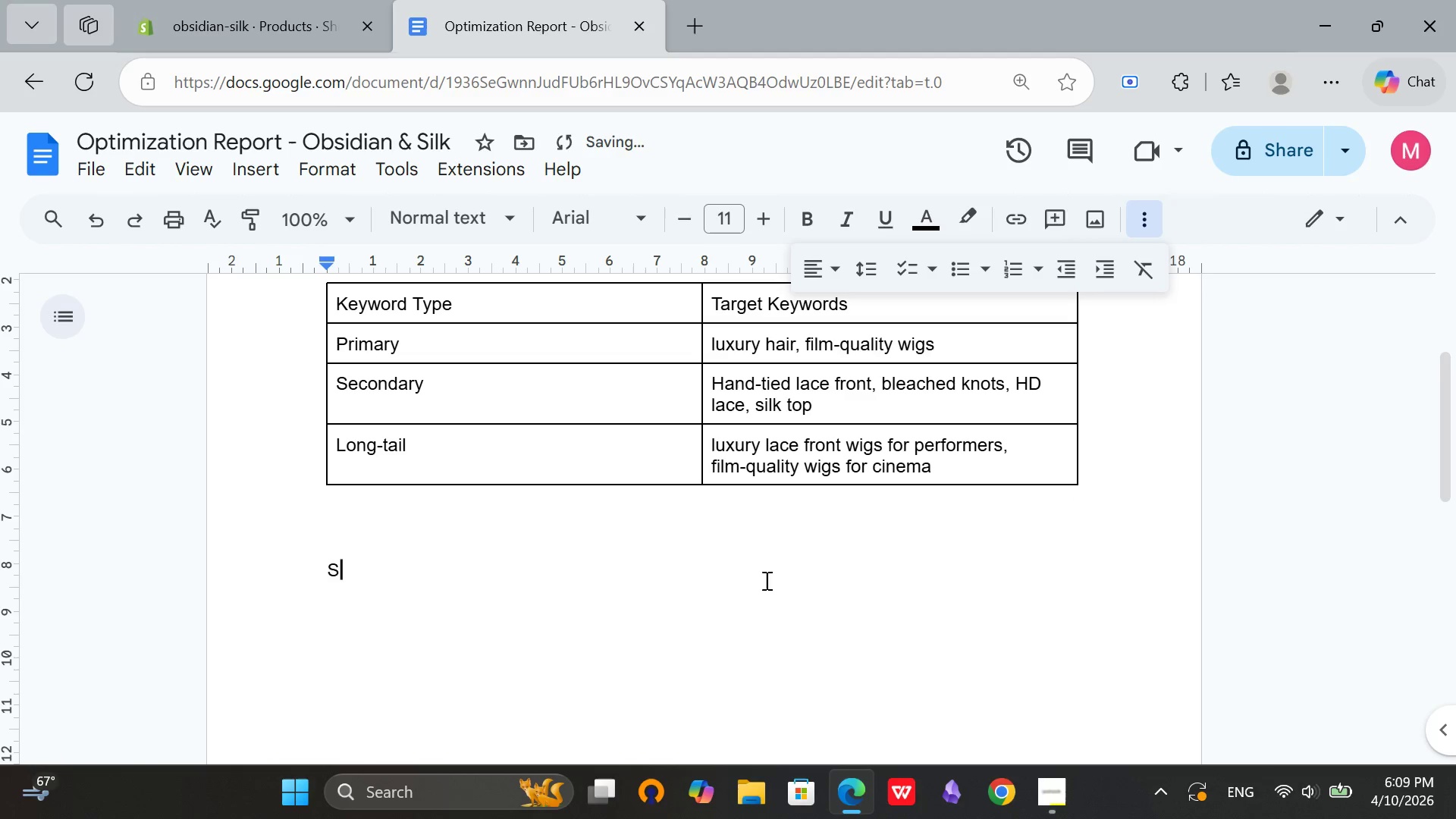 
key(Backspace)
 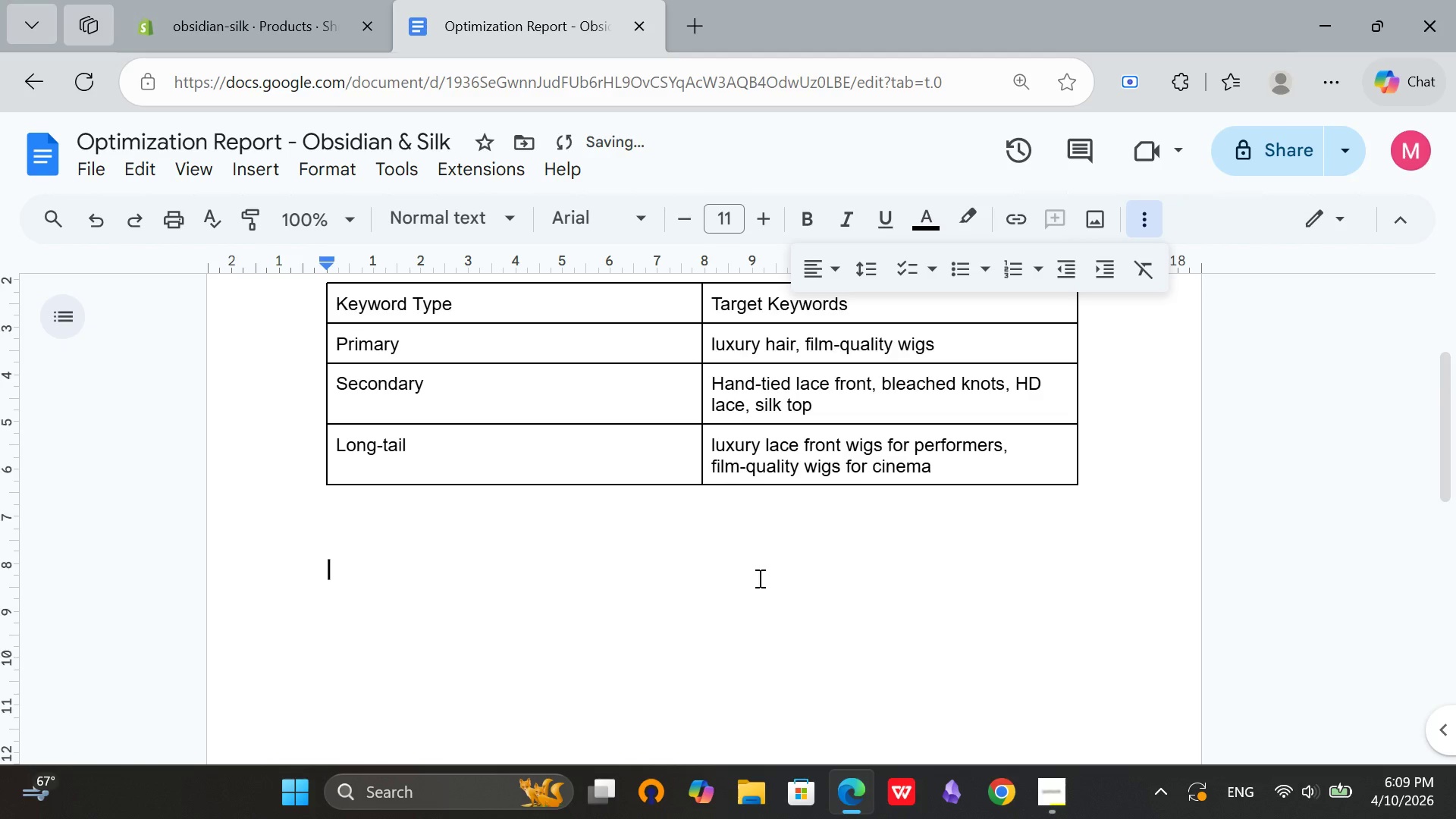 
key(Backspace)
 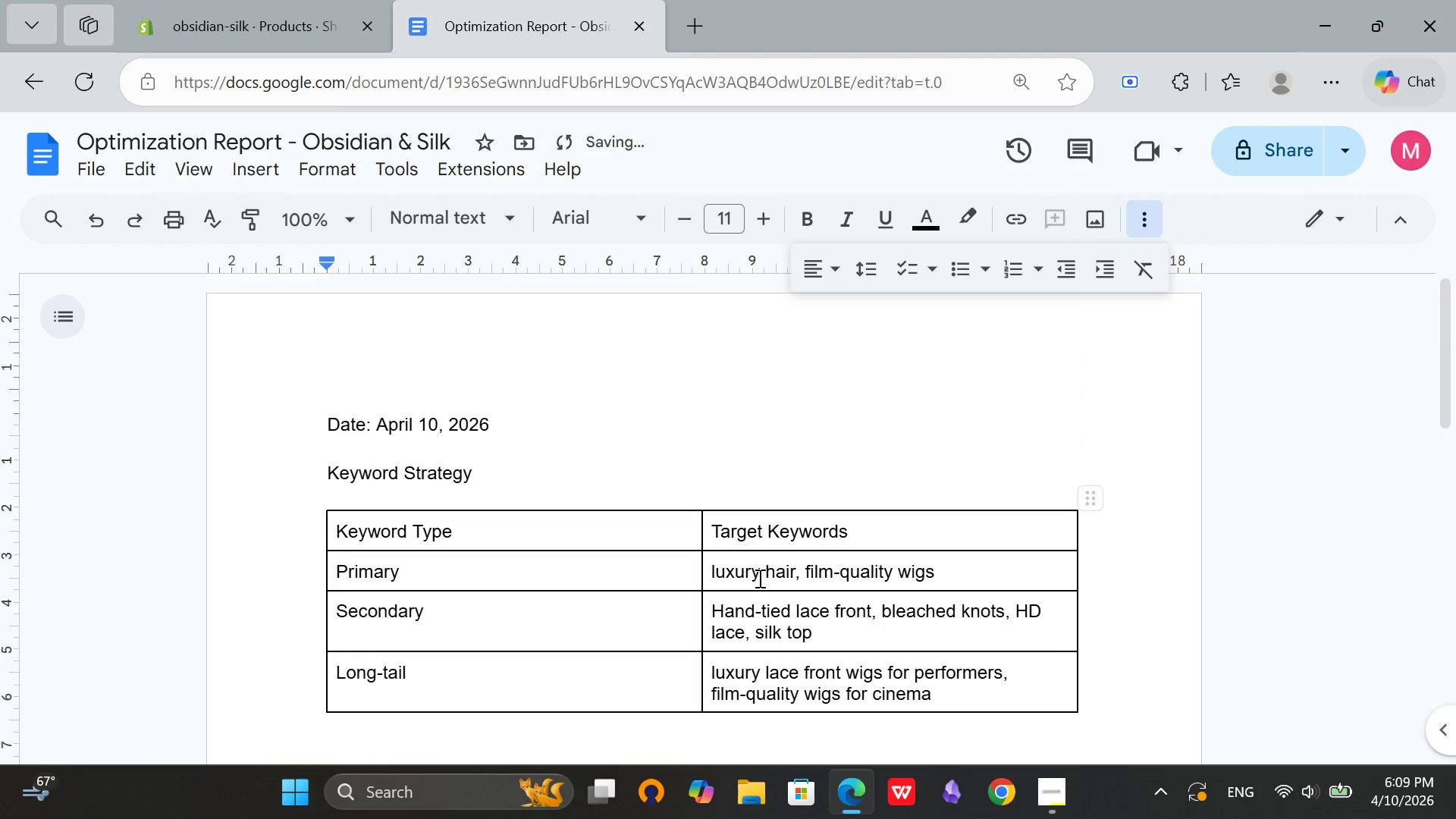 
key(Backspace)
 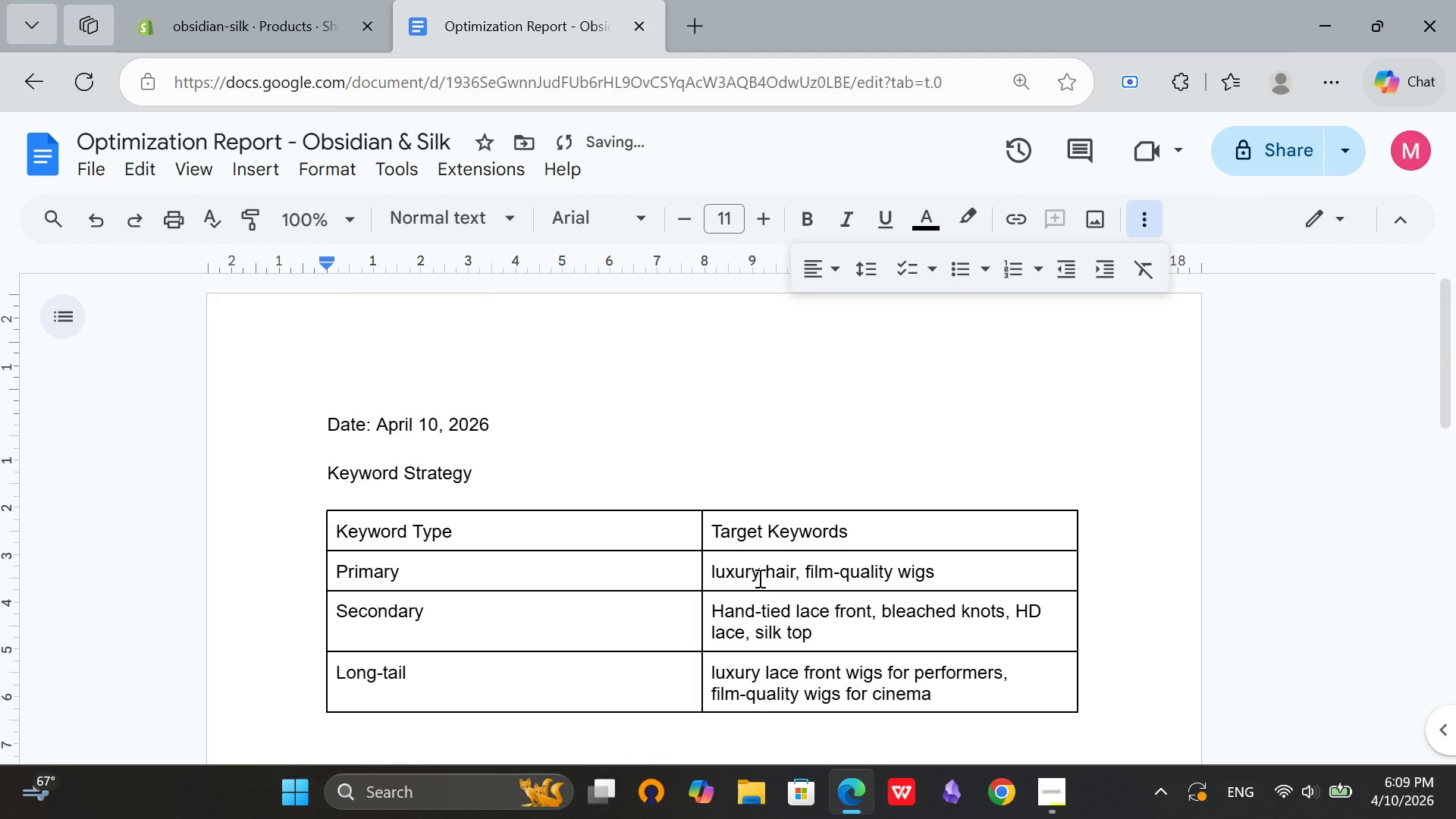 
scroll: coordinate [758, 578], scroll_direction: up, amount: 3.0
 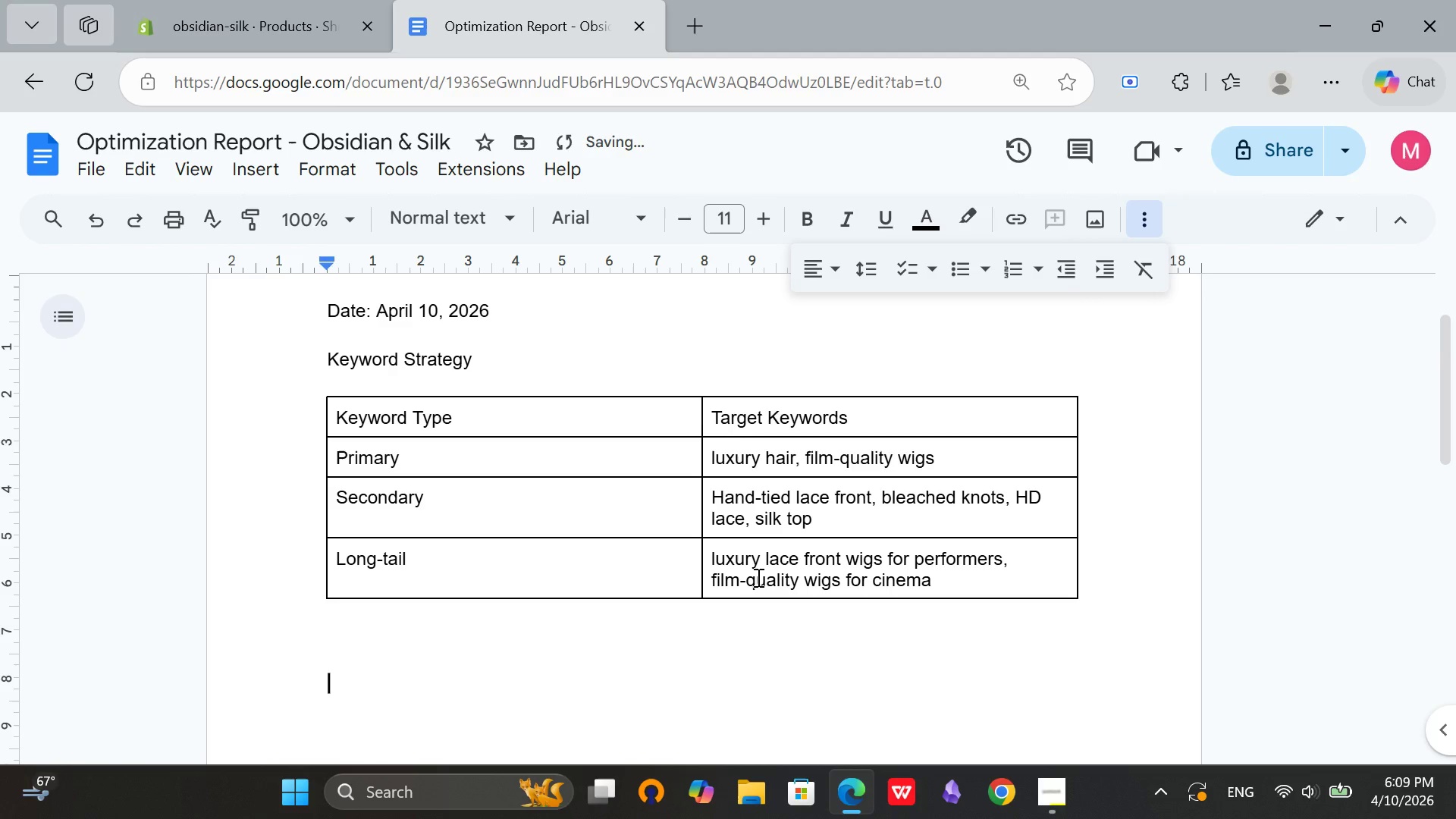 
scroll: coordinate [758, 578], scroll_direction: down, amount: 1.0
 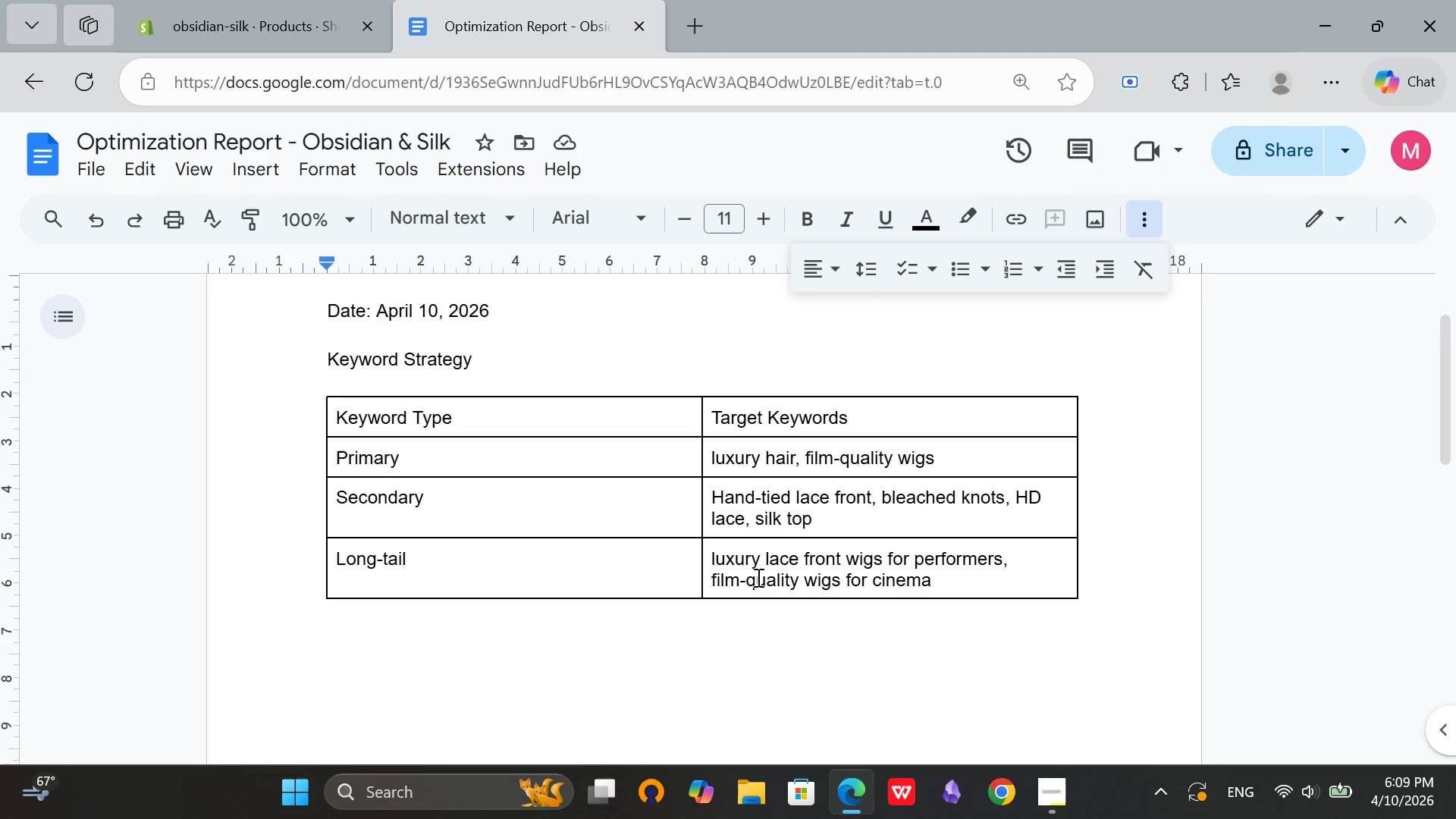 
wait(19.82)
 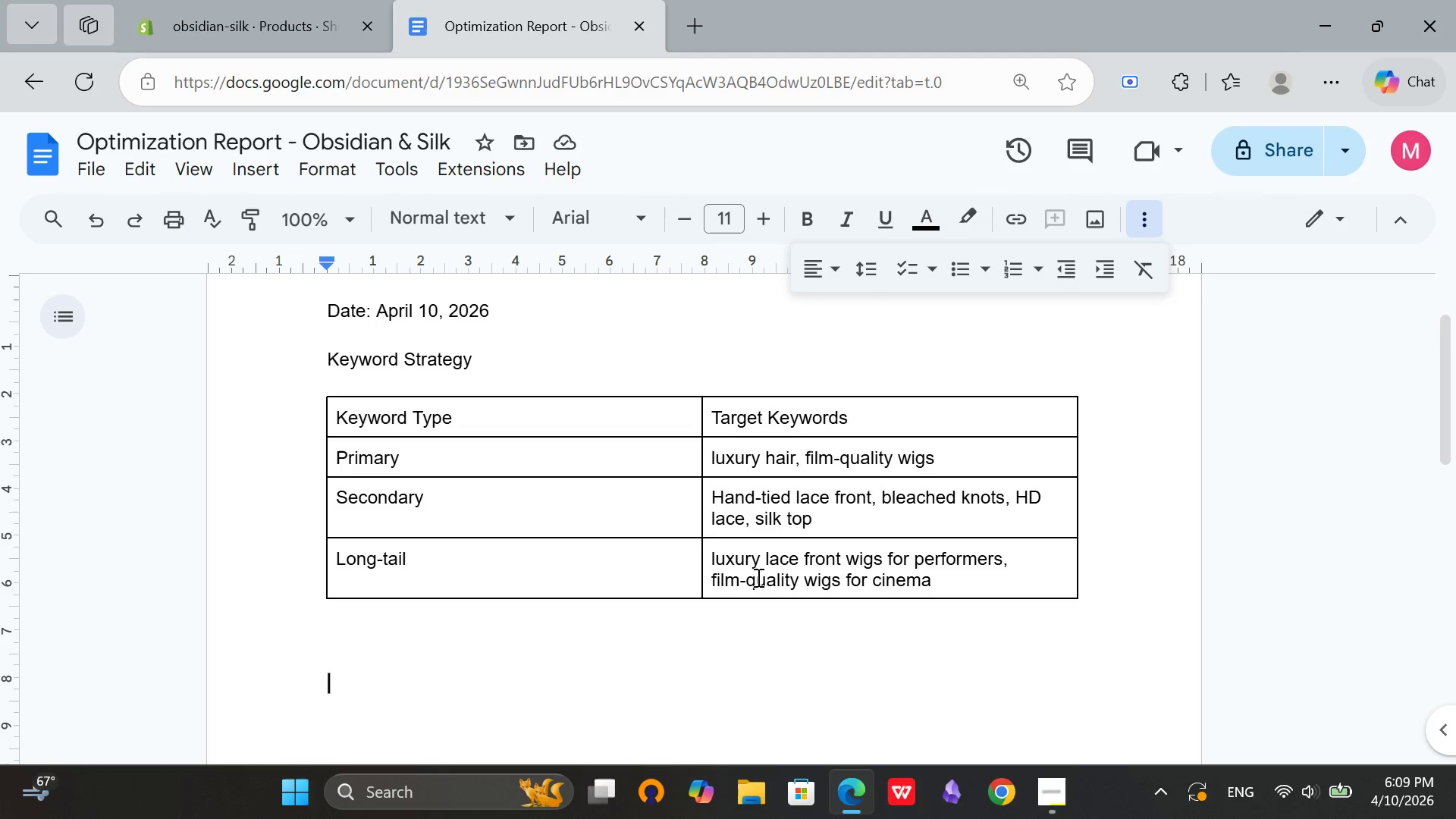 
key(Control+Z)
 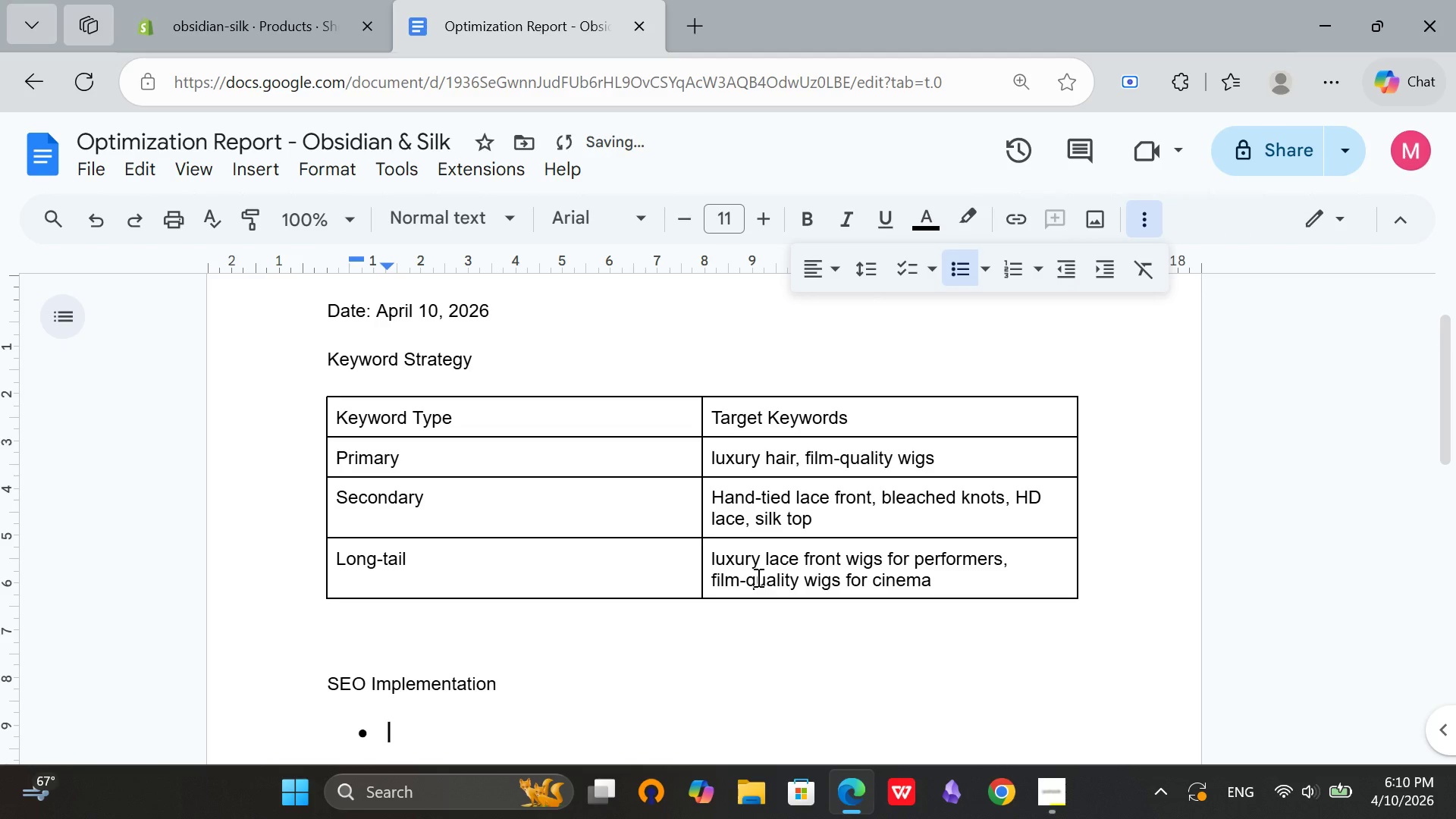 
key(Control+Z)
 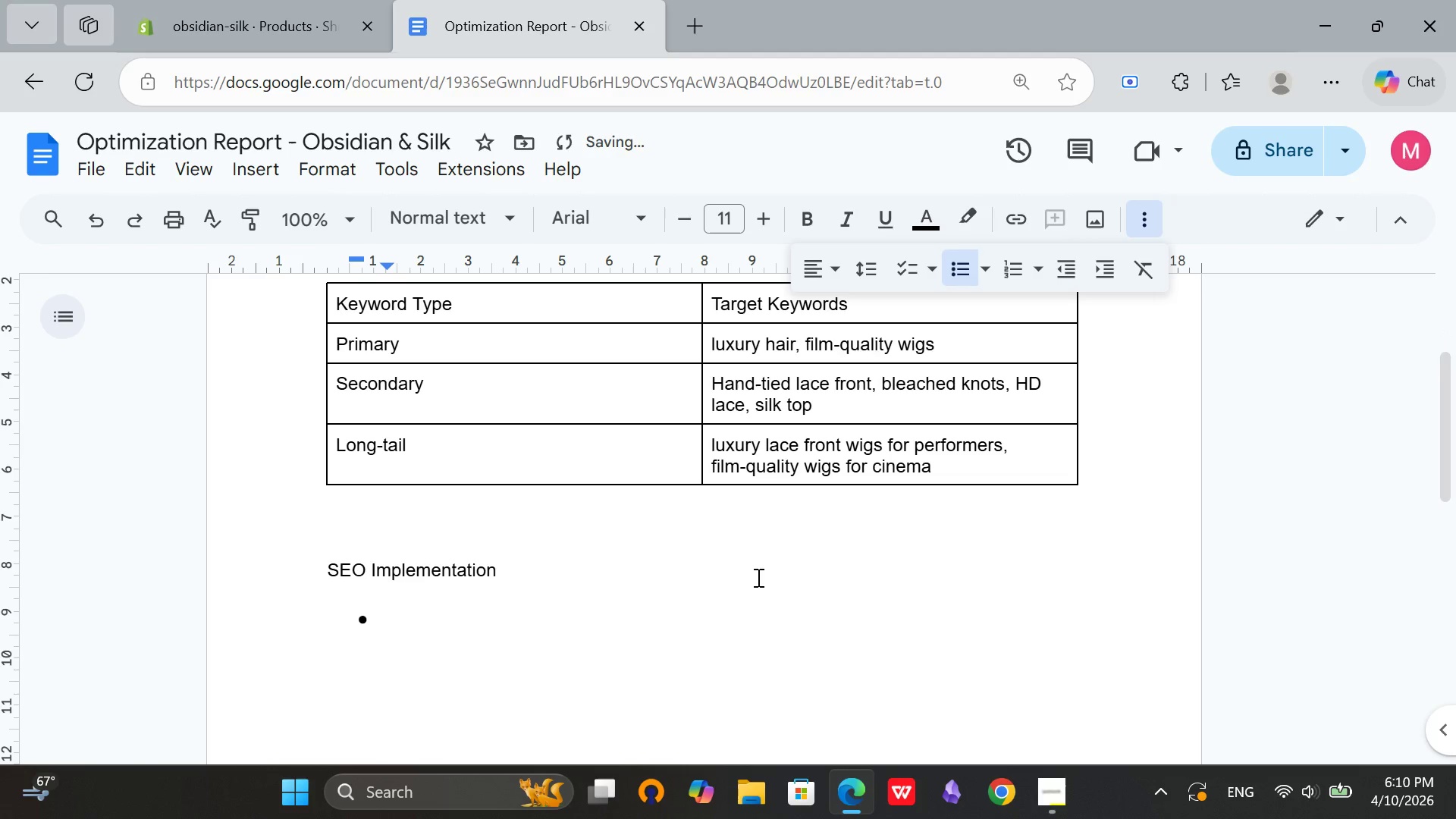 
scroll: coordinate [757, 577], scroll_direction: down, amount: 1.0
 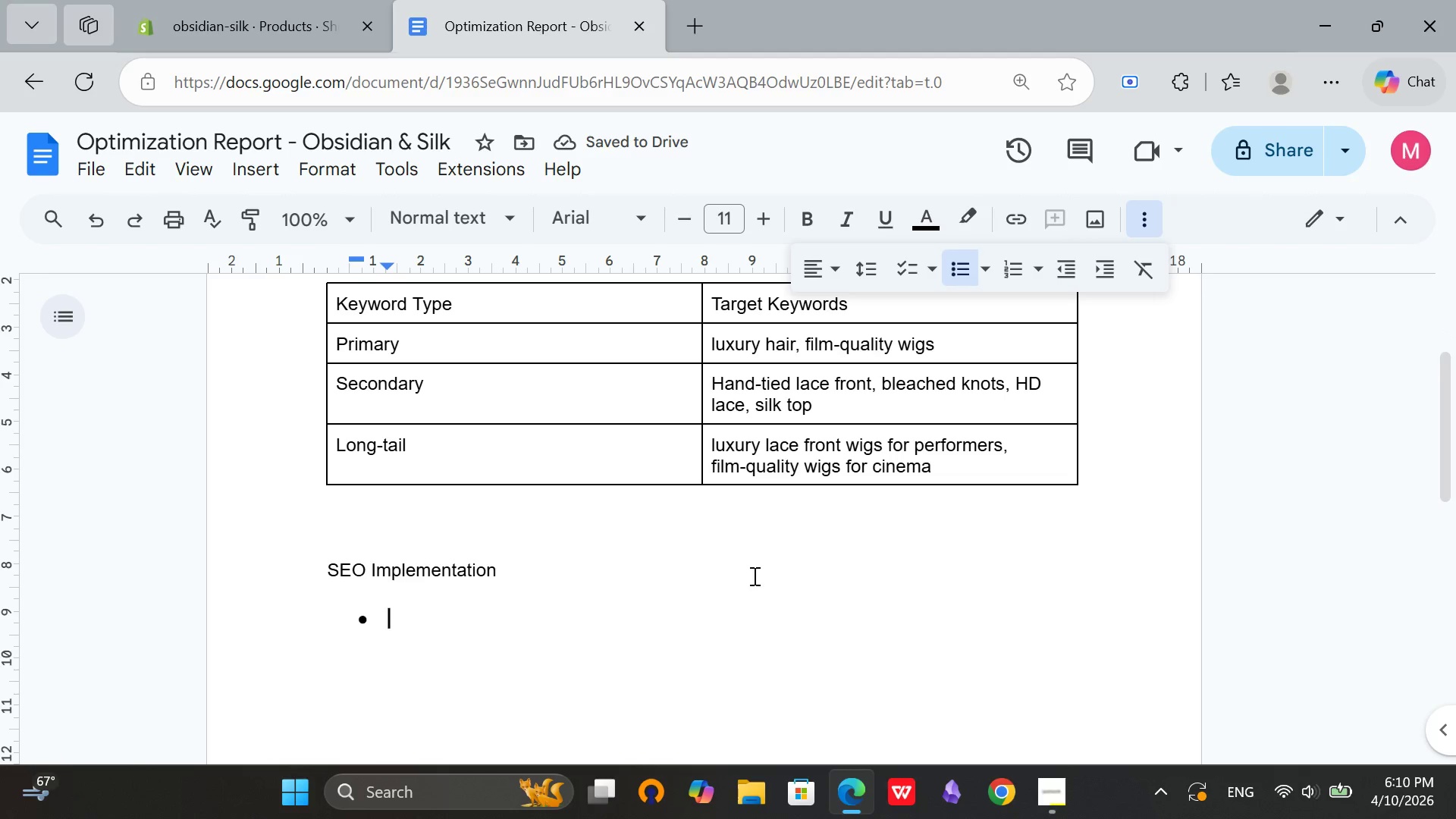 
type(Every producr )
key(Backspace)
key(Backspace)
type(t has unique SEO t)
key(Backspace)
type(Title )
 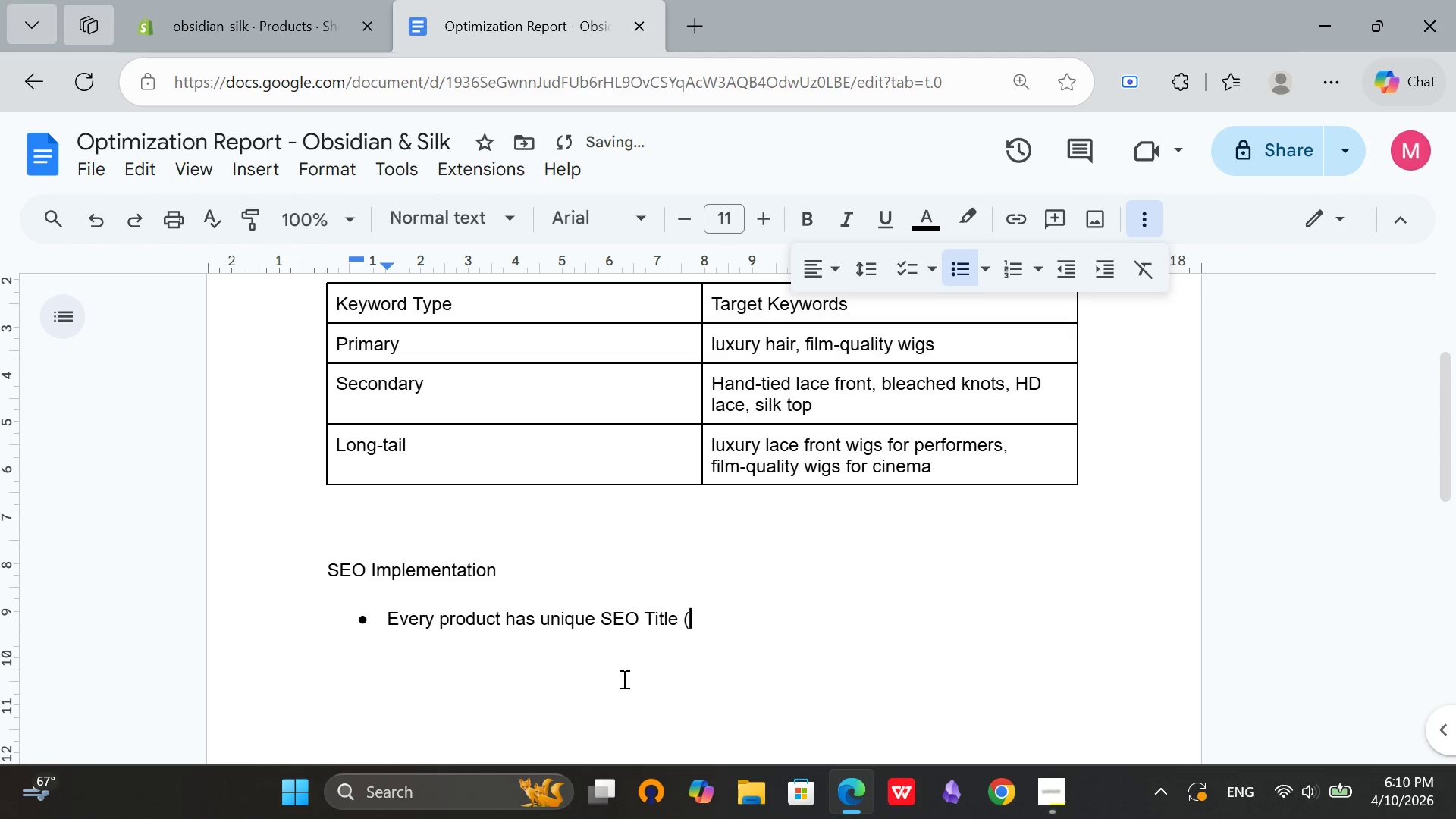 
type((under 60 characters))
 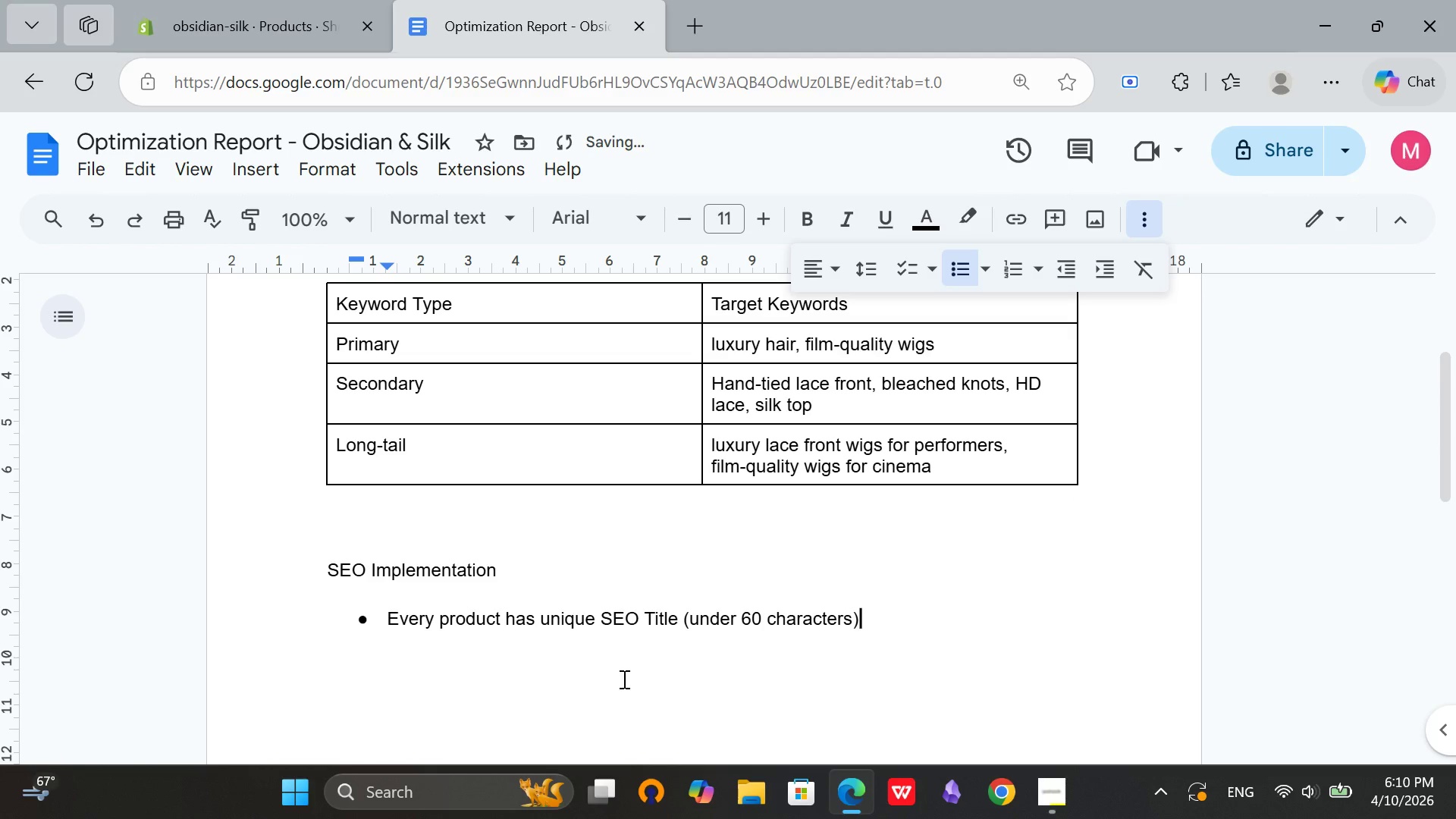 
key(Enter)
 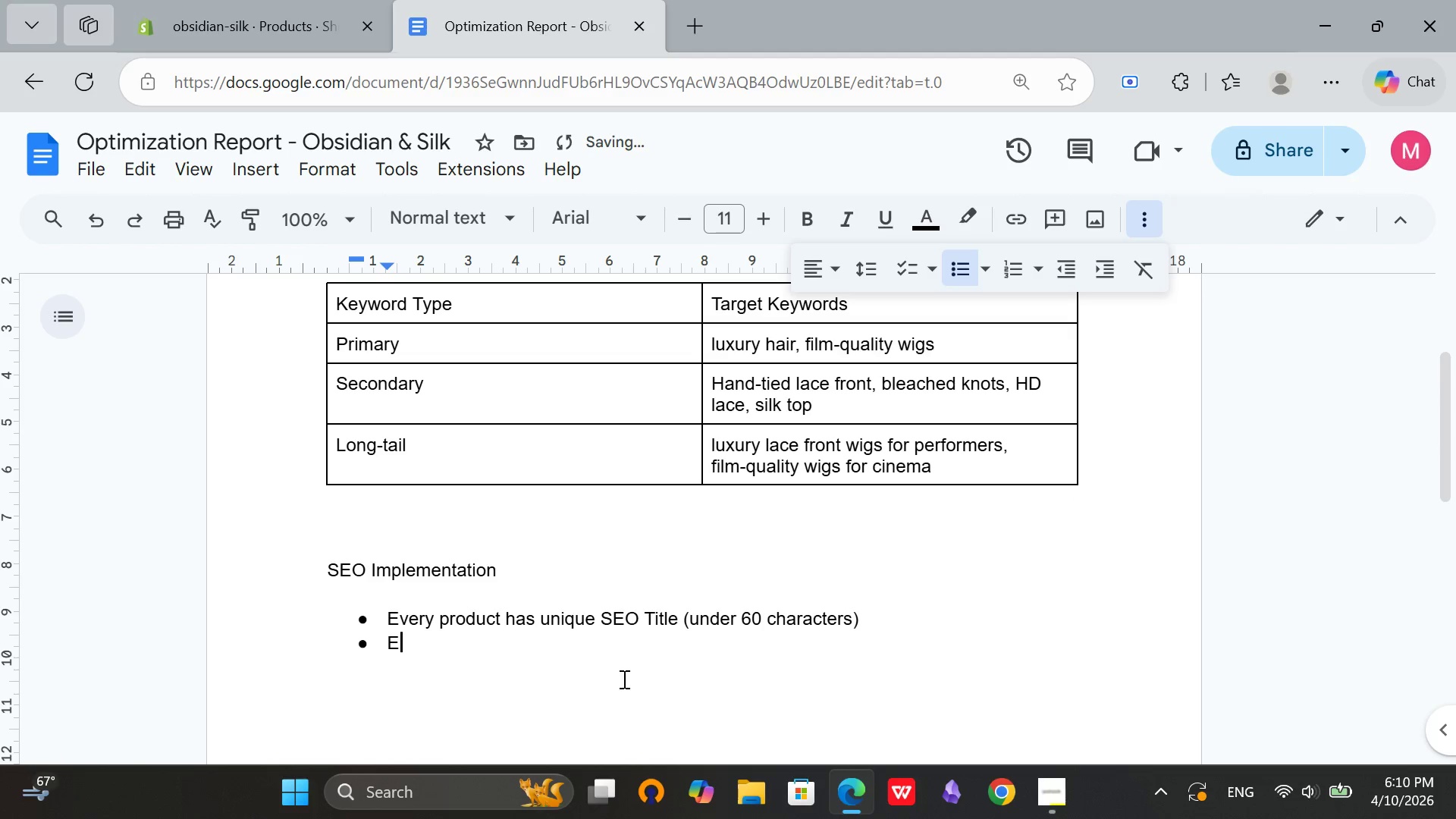 
type(Every product has unique Meta Description (under 160 characters))
 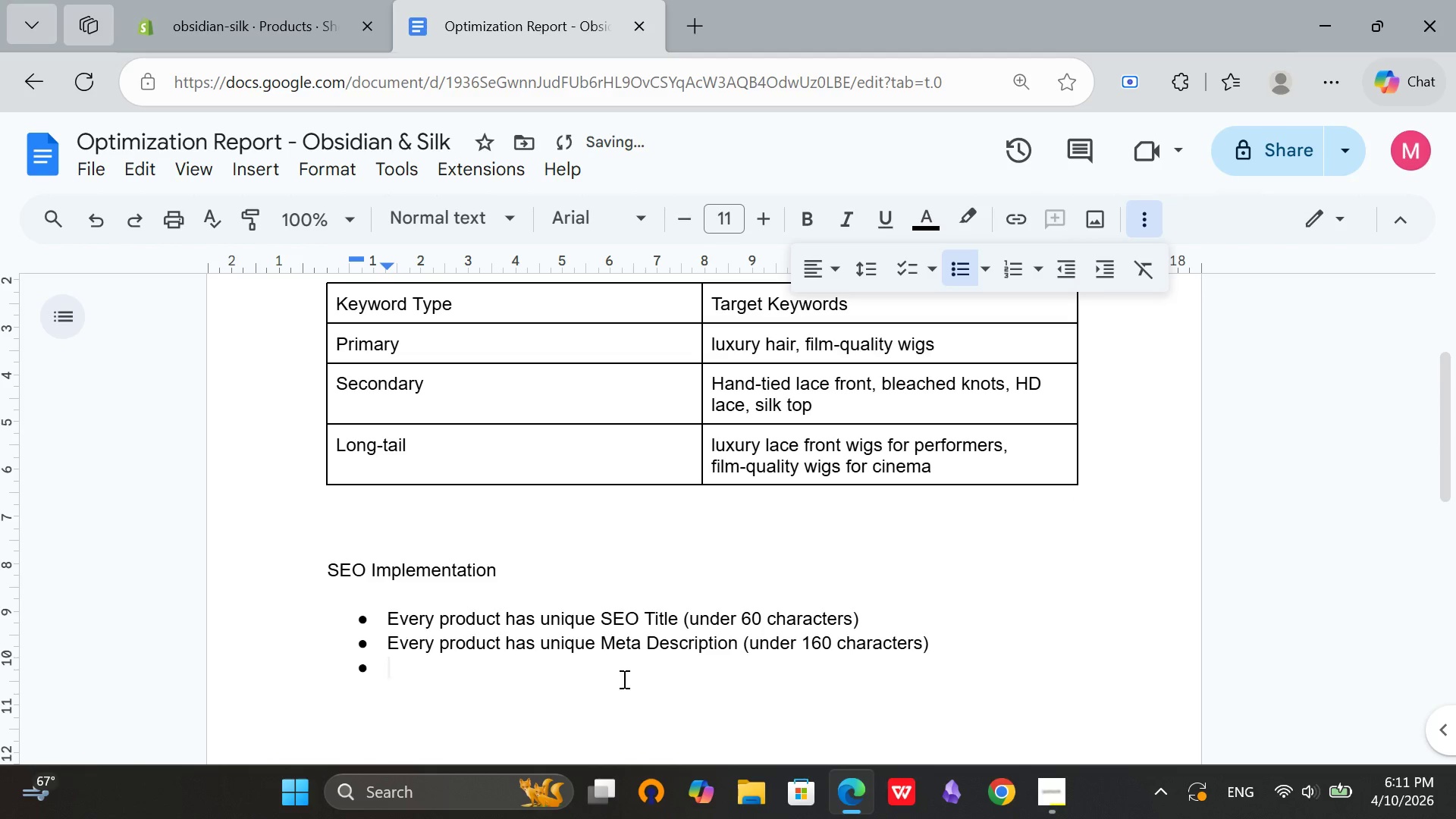 
 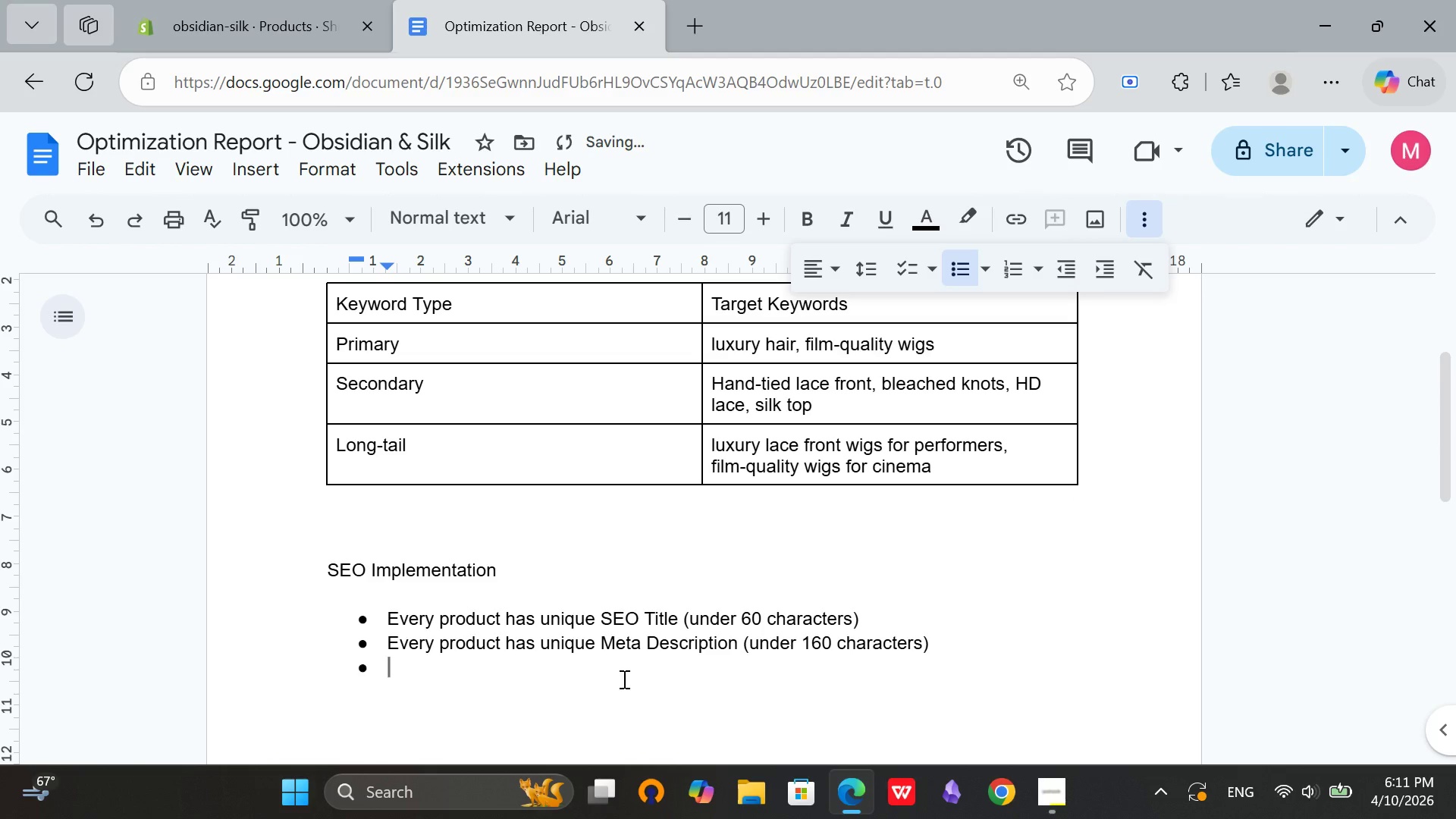 
key(Enter)
 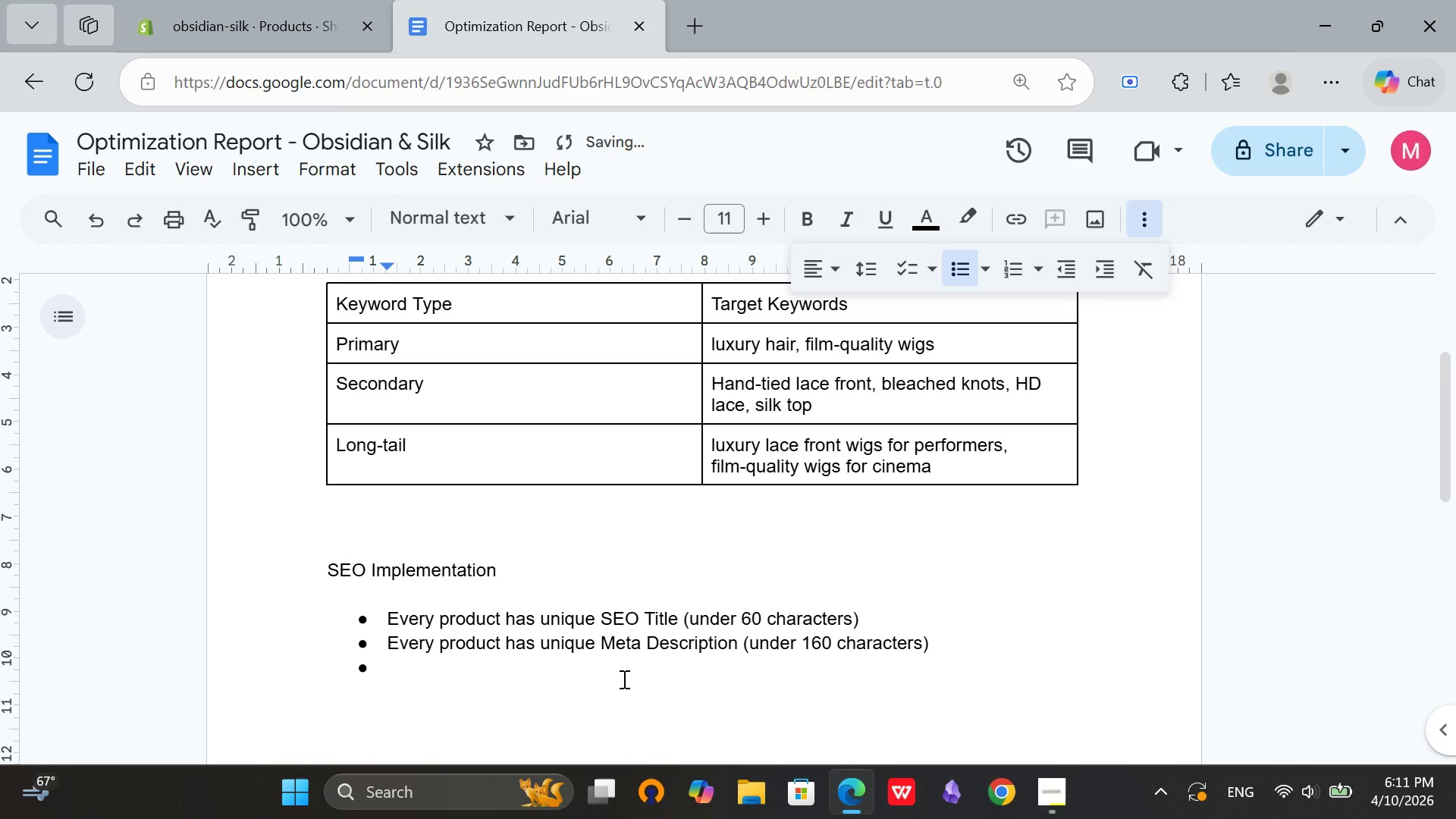 
type(Every meta description include)
 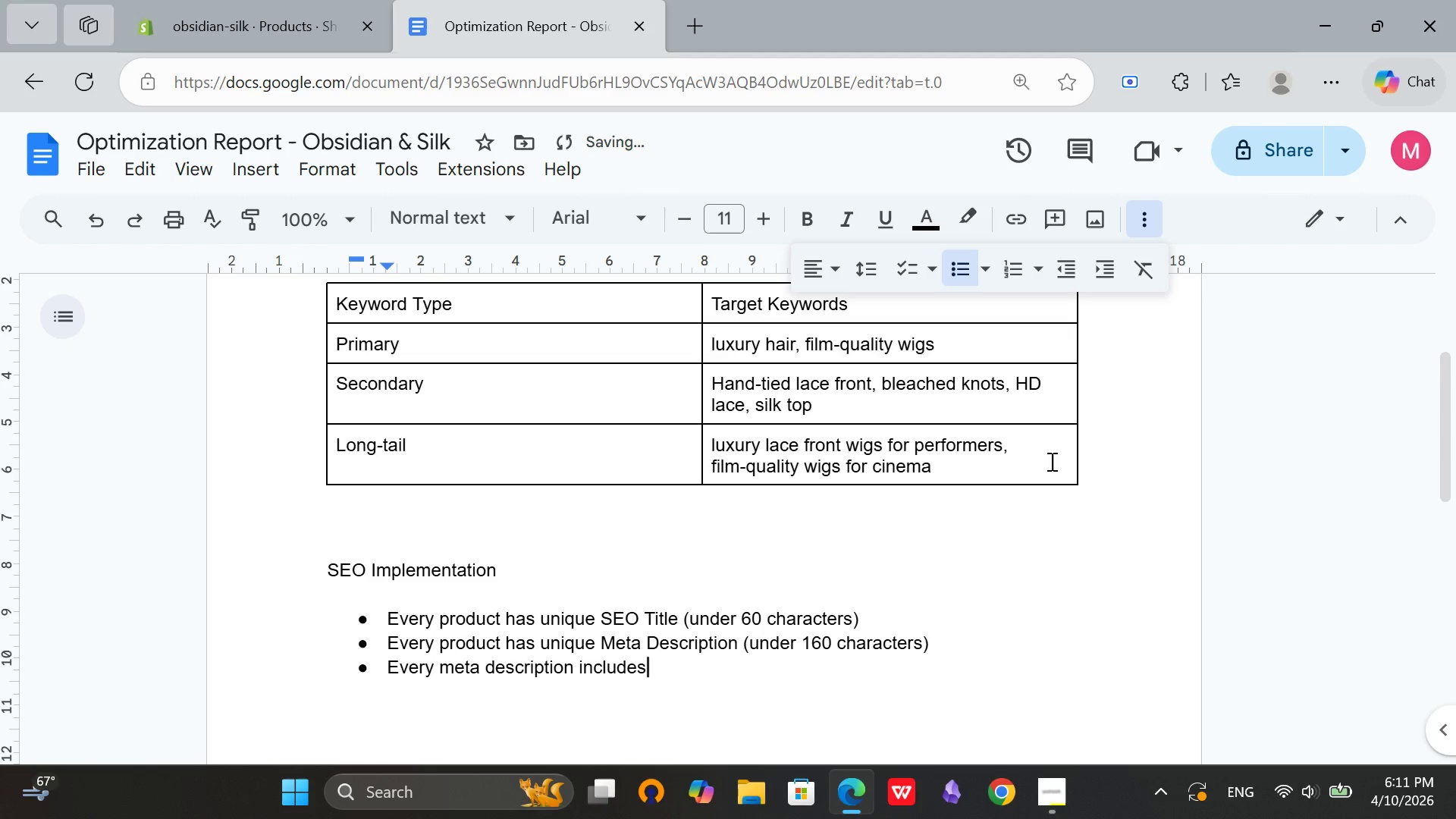 
key(S)
 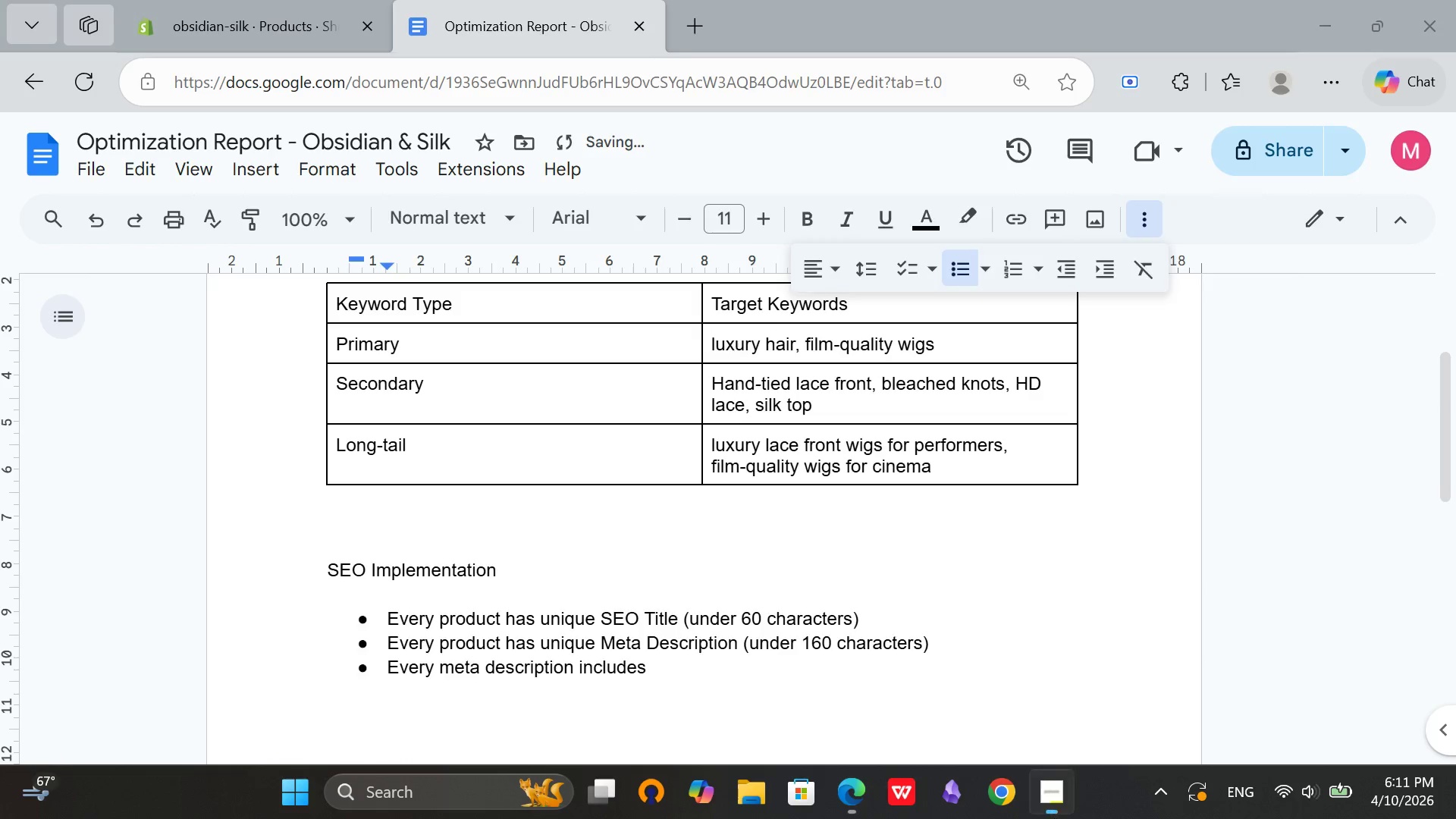 
left_click([1054, 818])
 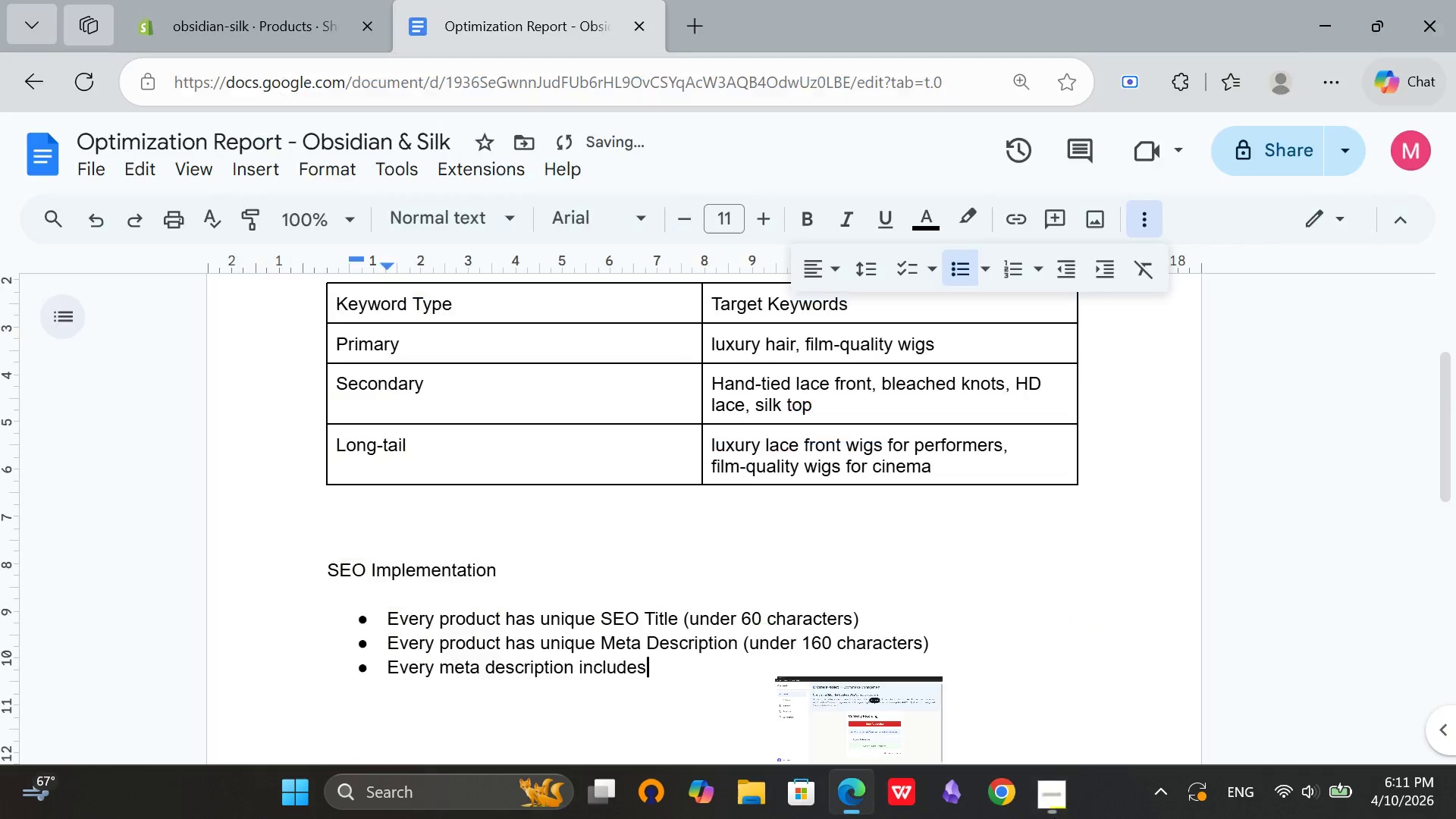 
left_click([1054, 818])
 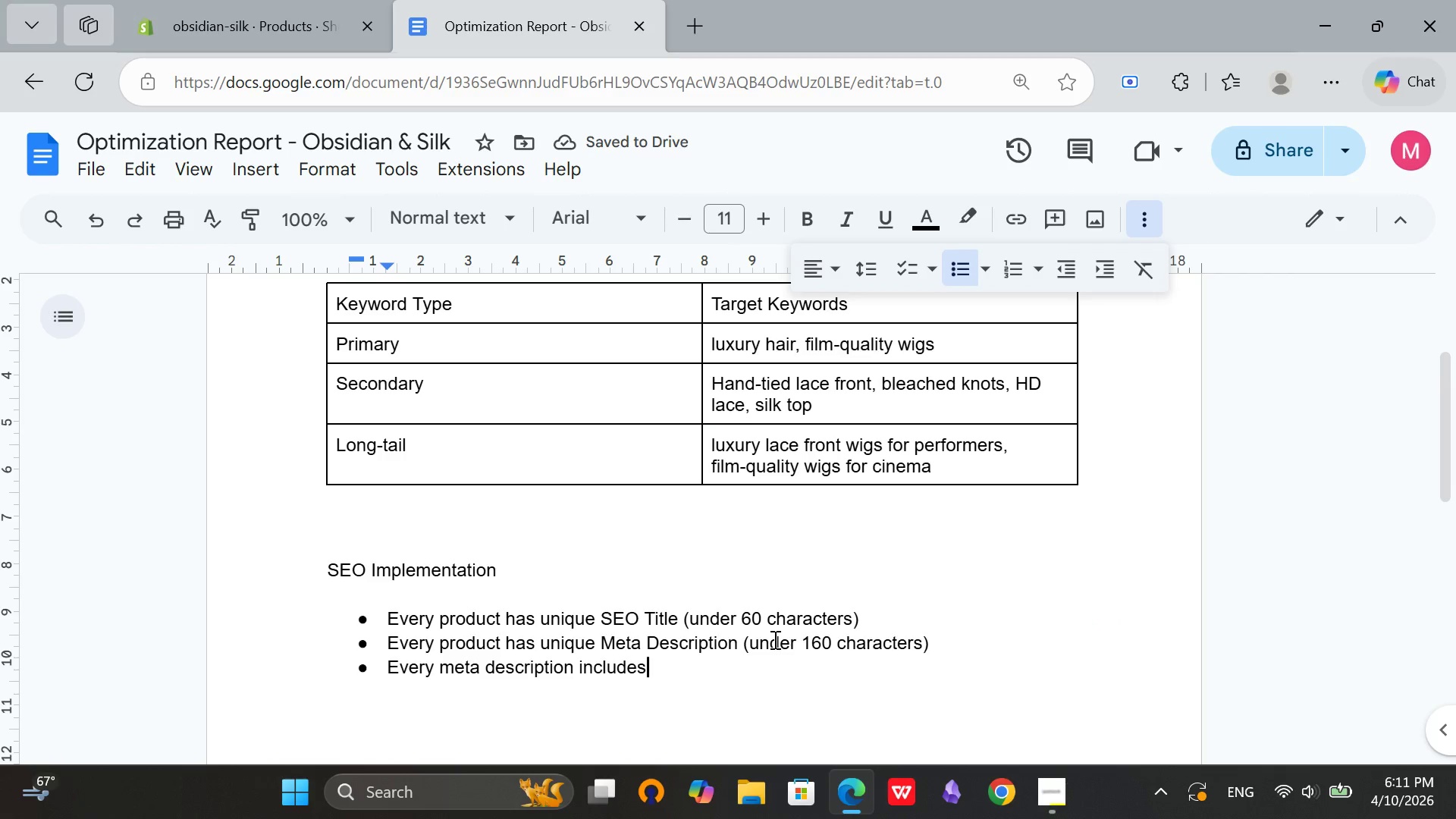 
type( exact keywords: "luxury hair" and "film-quality wigs")
 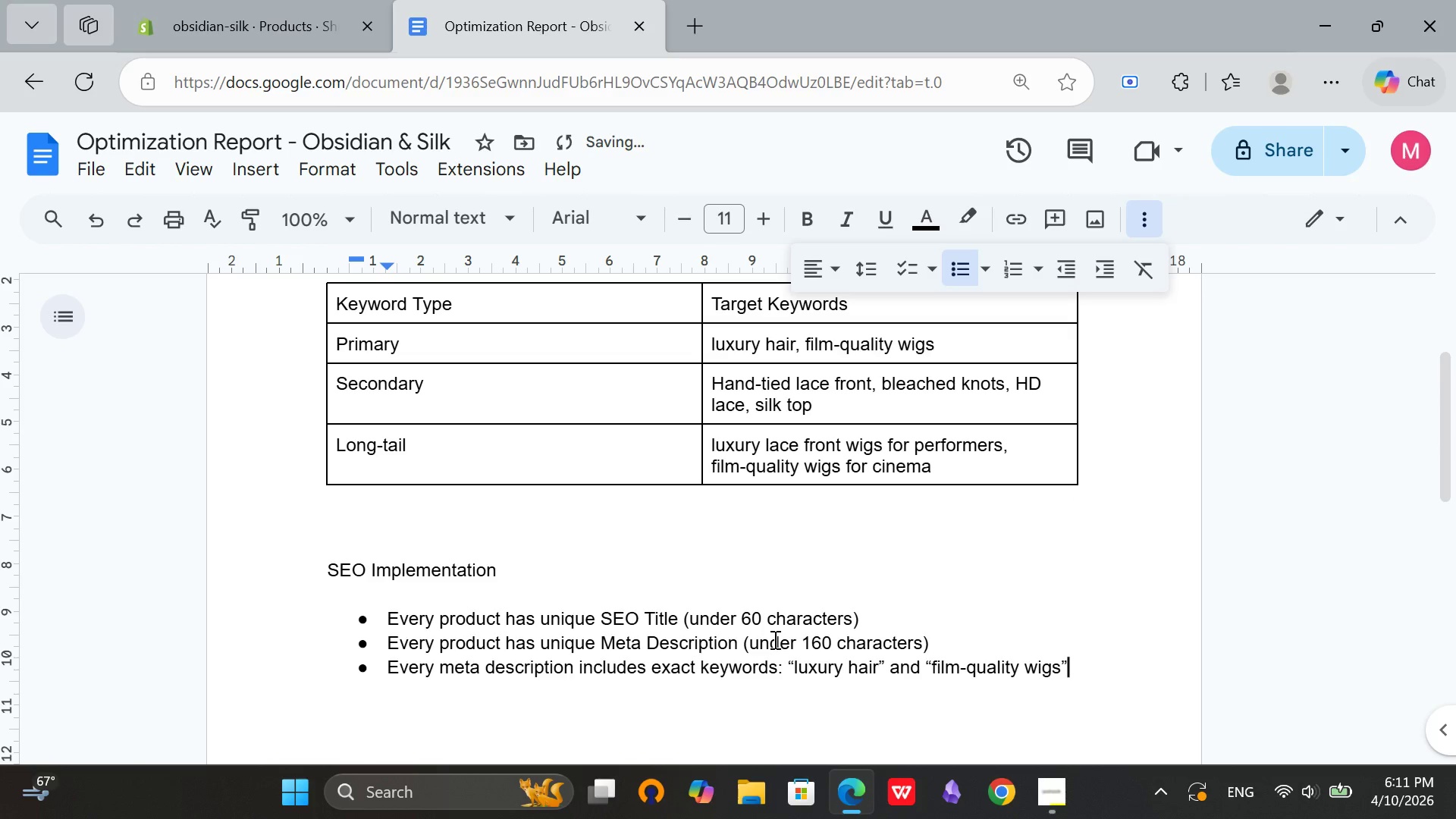 
key(Enter)
 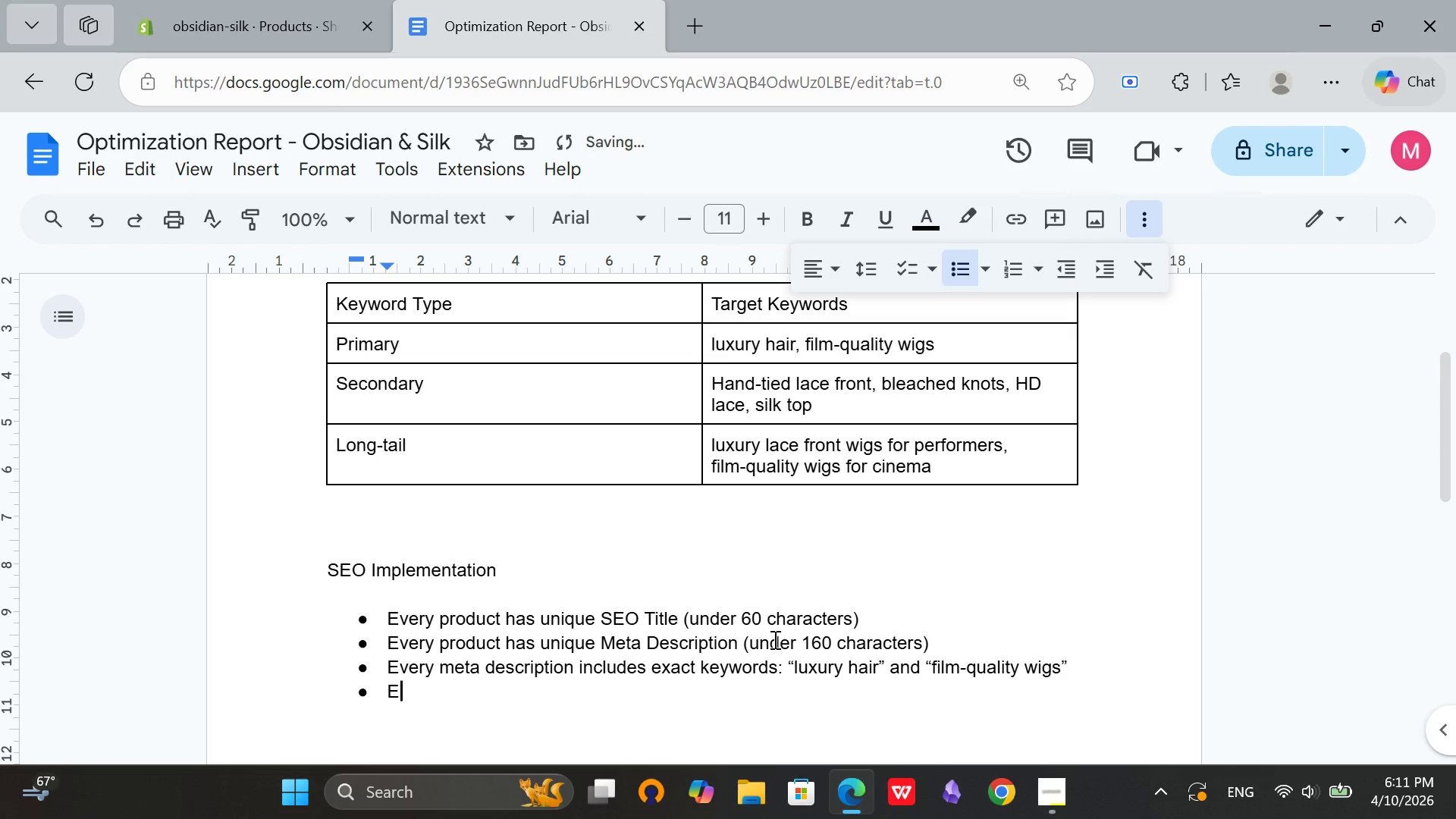 
type(Every product has )
 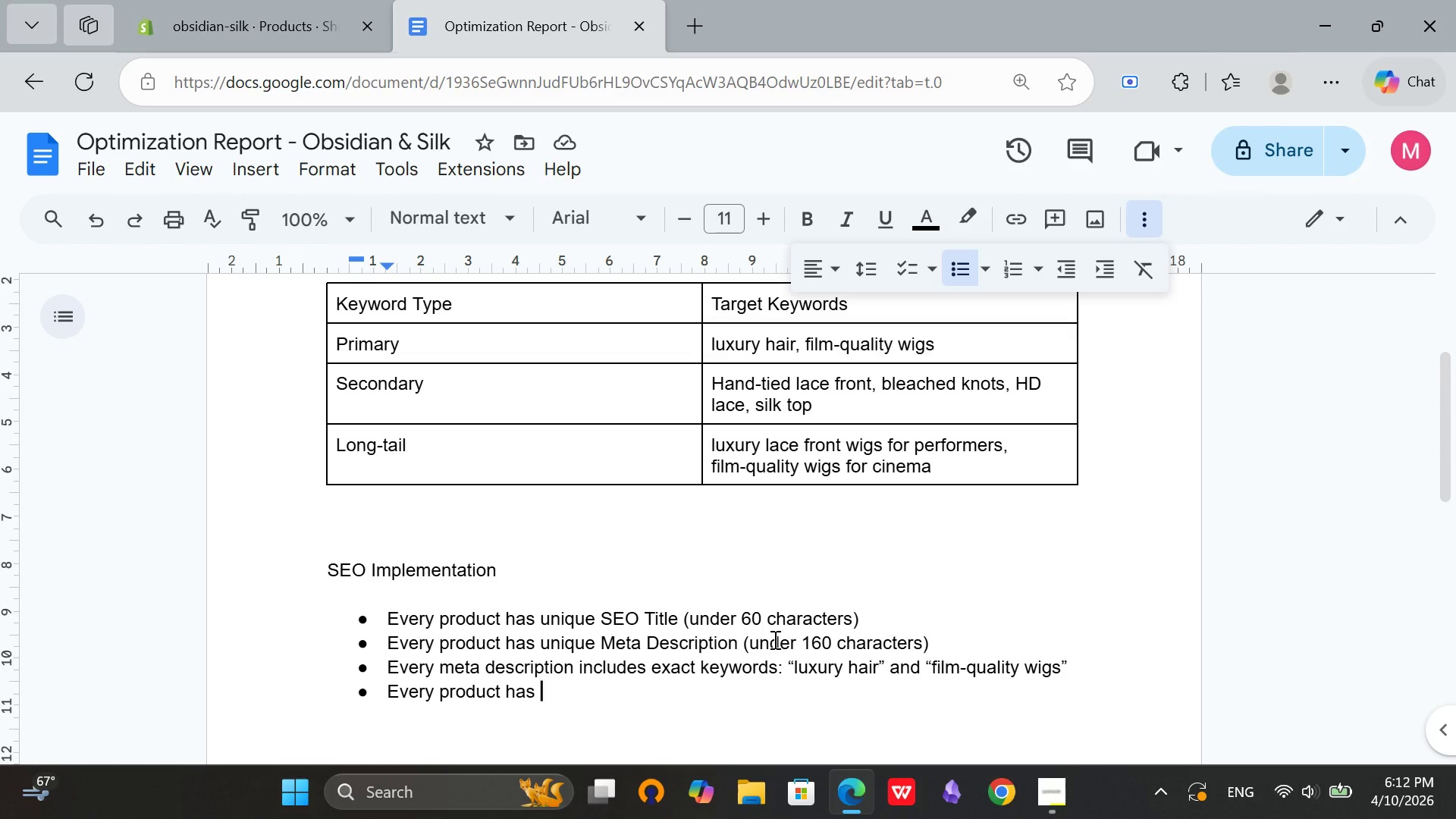 
wait(6.77)
 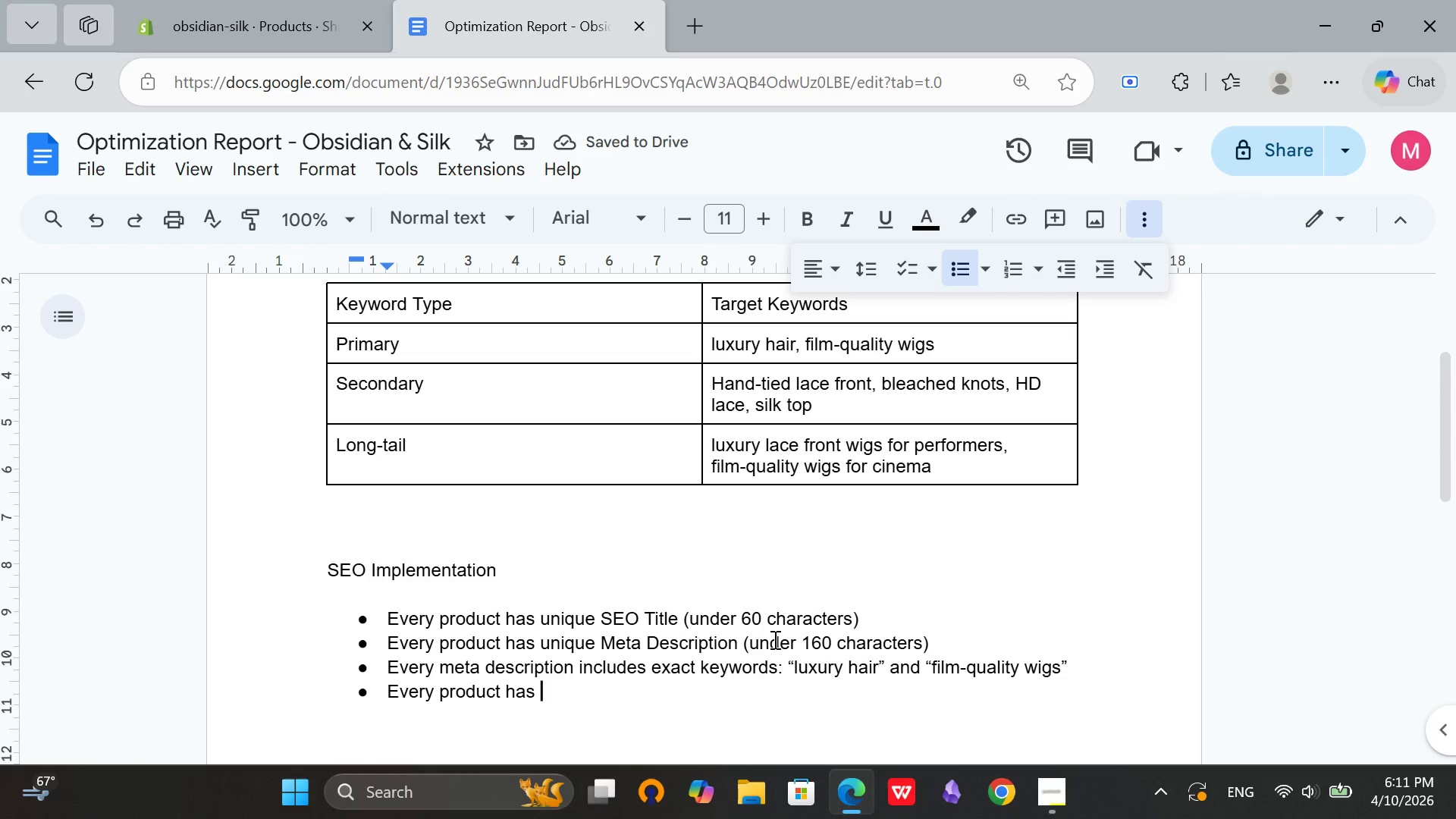 
type(descriptive Image Ai)
key(Backspace)
type(IL)
key(Backspace)
type(T)
key(Backspace)
type(y)
key(Backspace)
type(t Text with keywords.)
 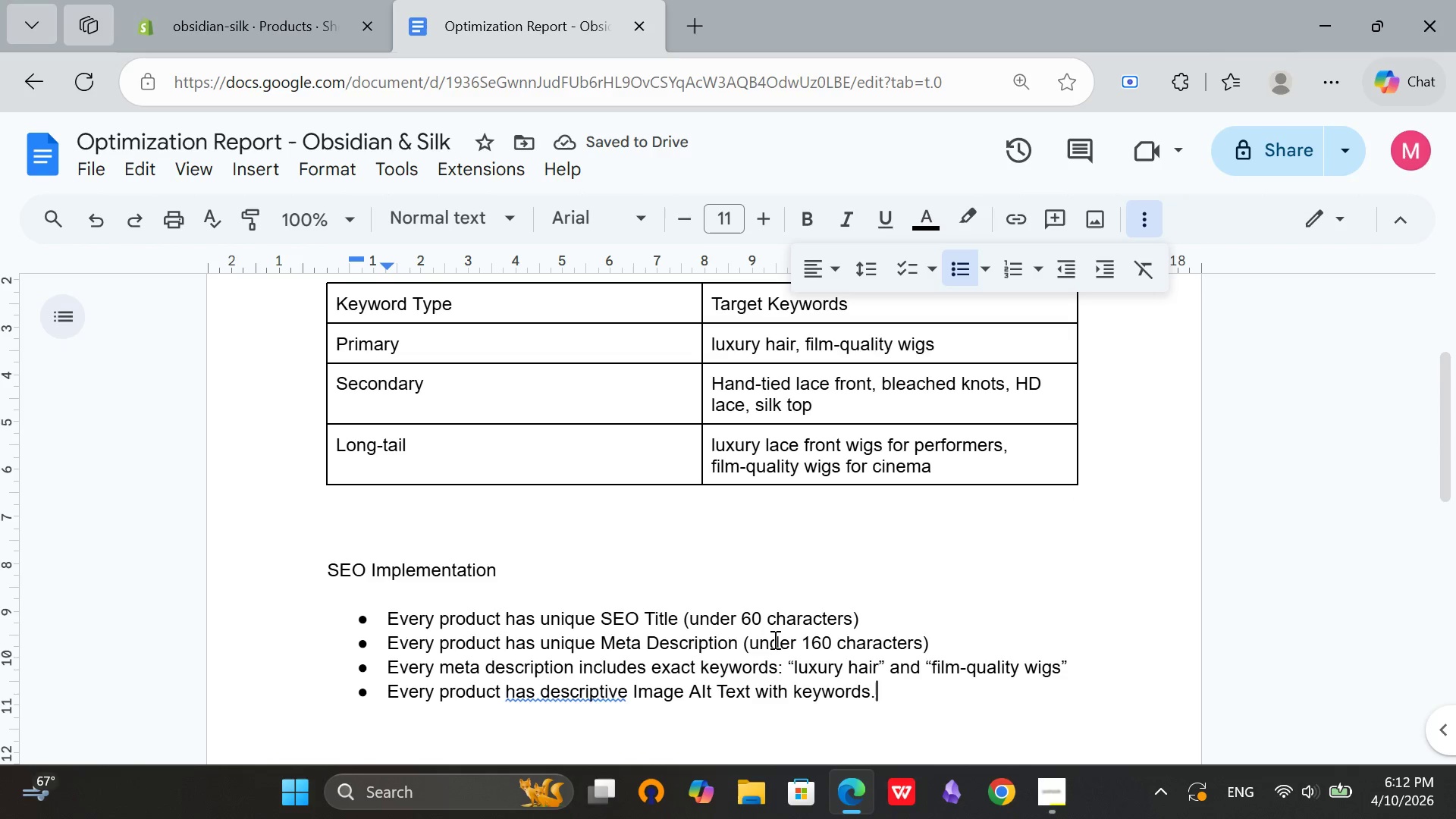 
key(Backspace)
 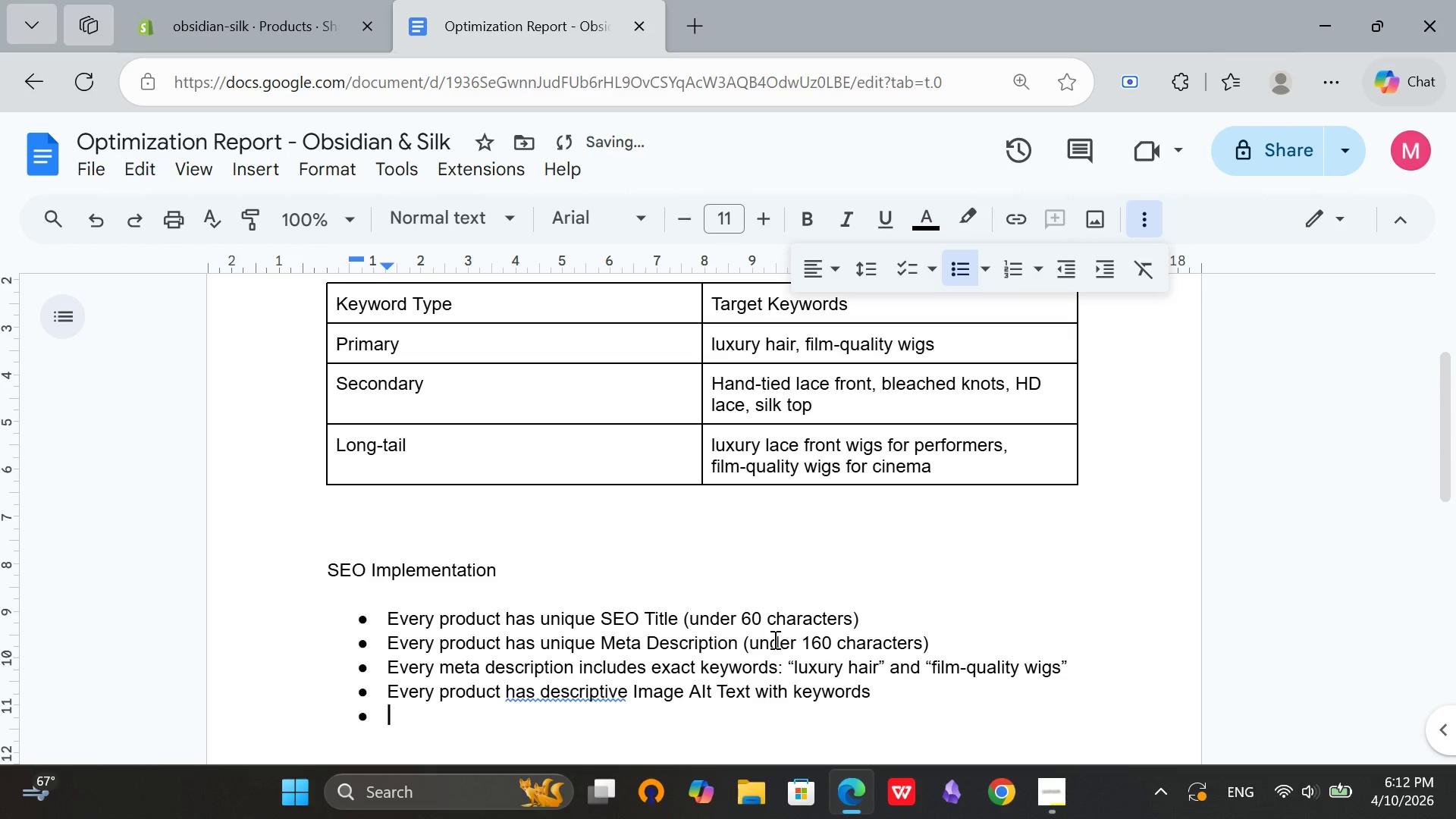 
key(Enter)
 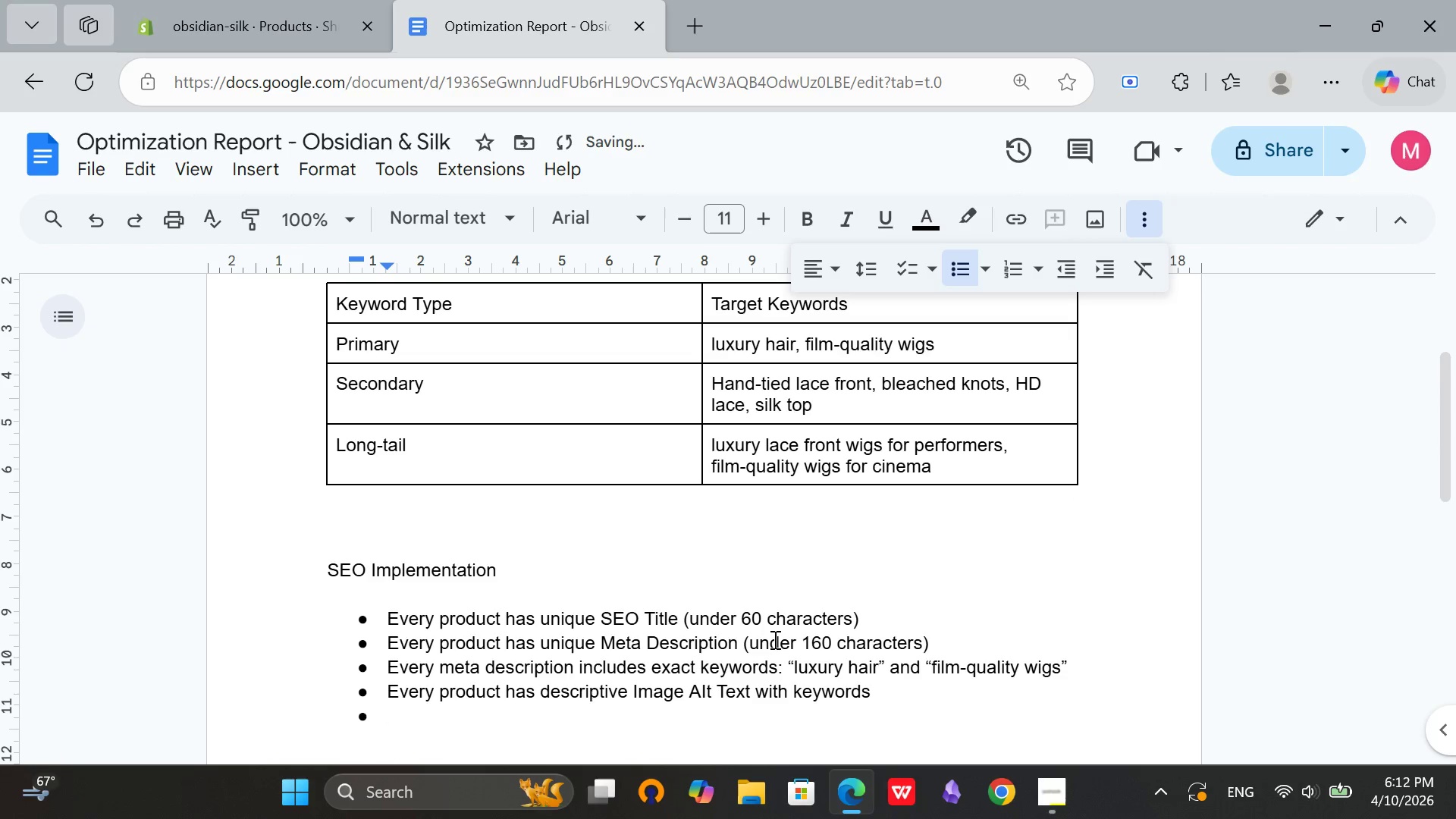 
type(URL handles are clean and keyword rich)
 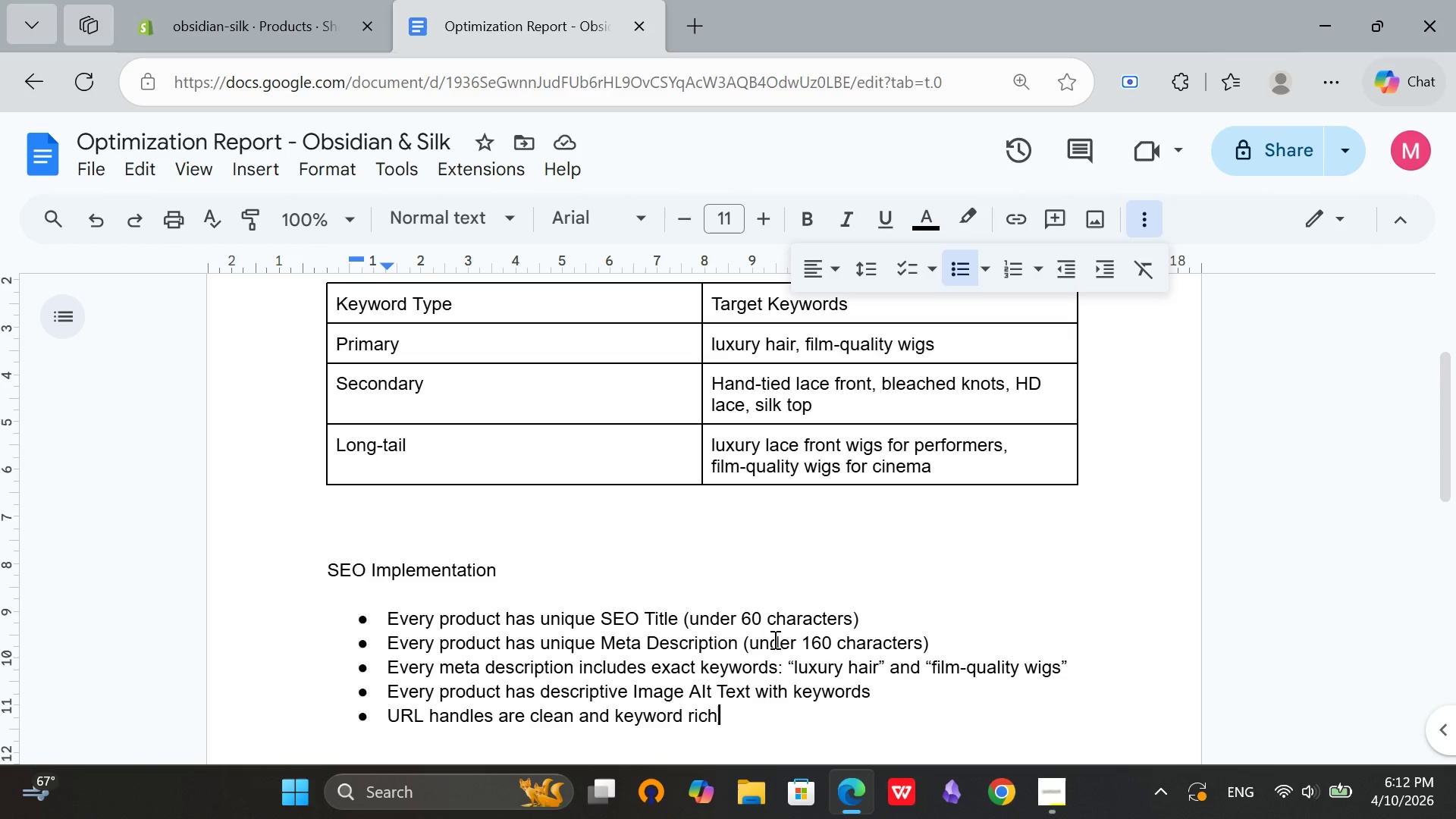 
wait(7.97)
 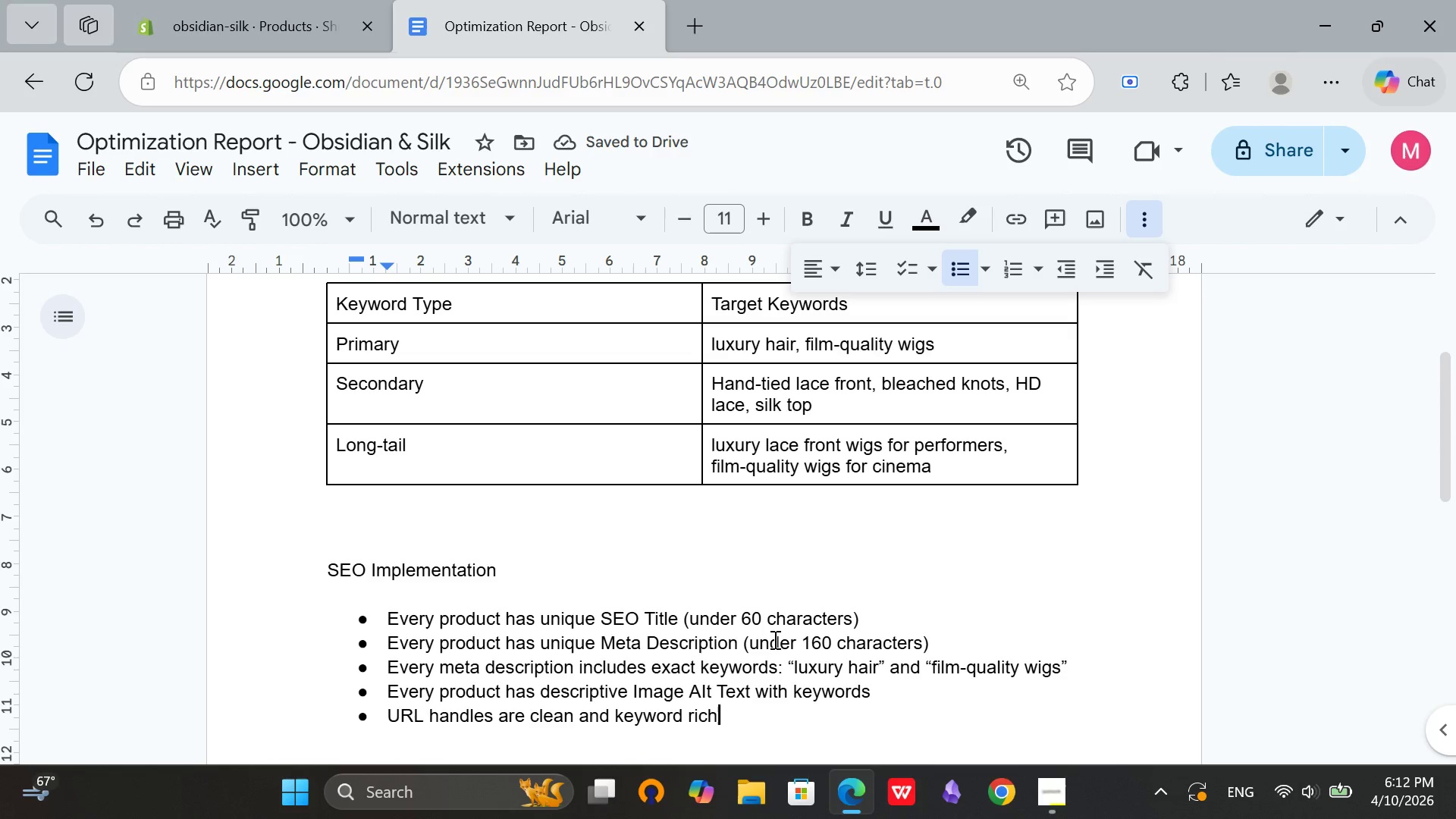 
key(Enter)
 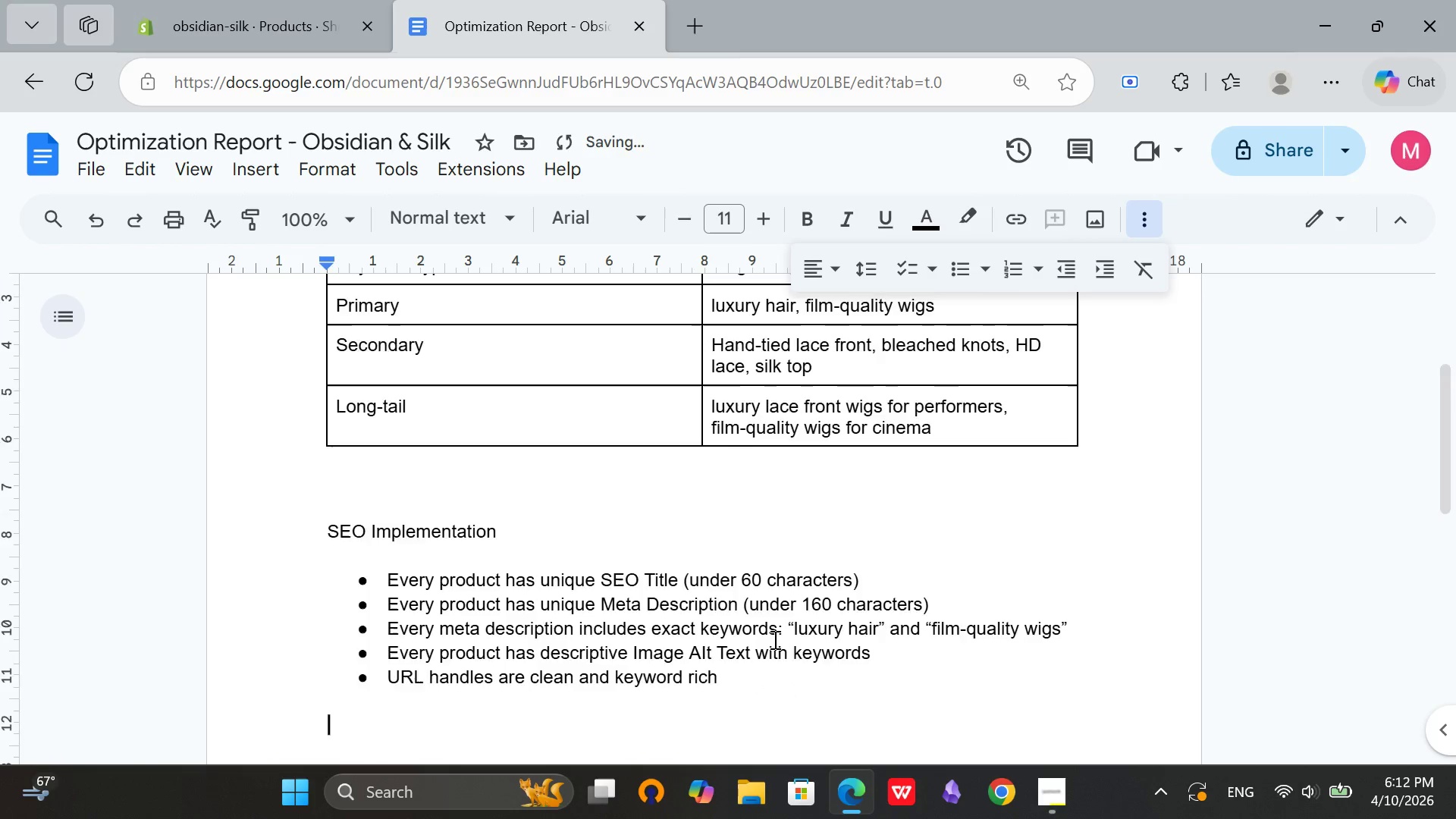 
key(Enter)
 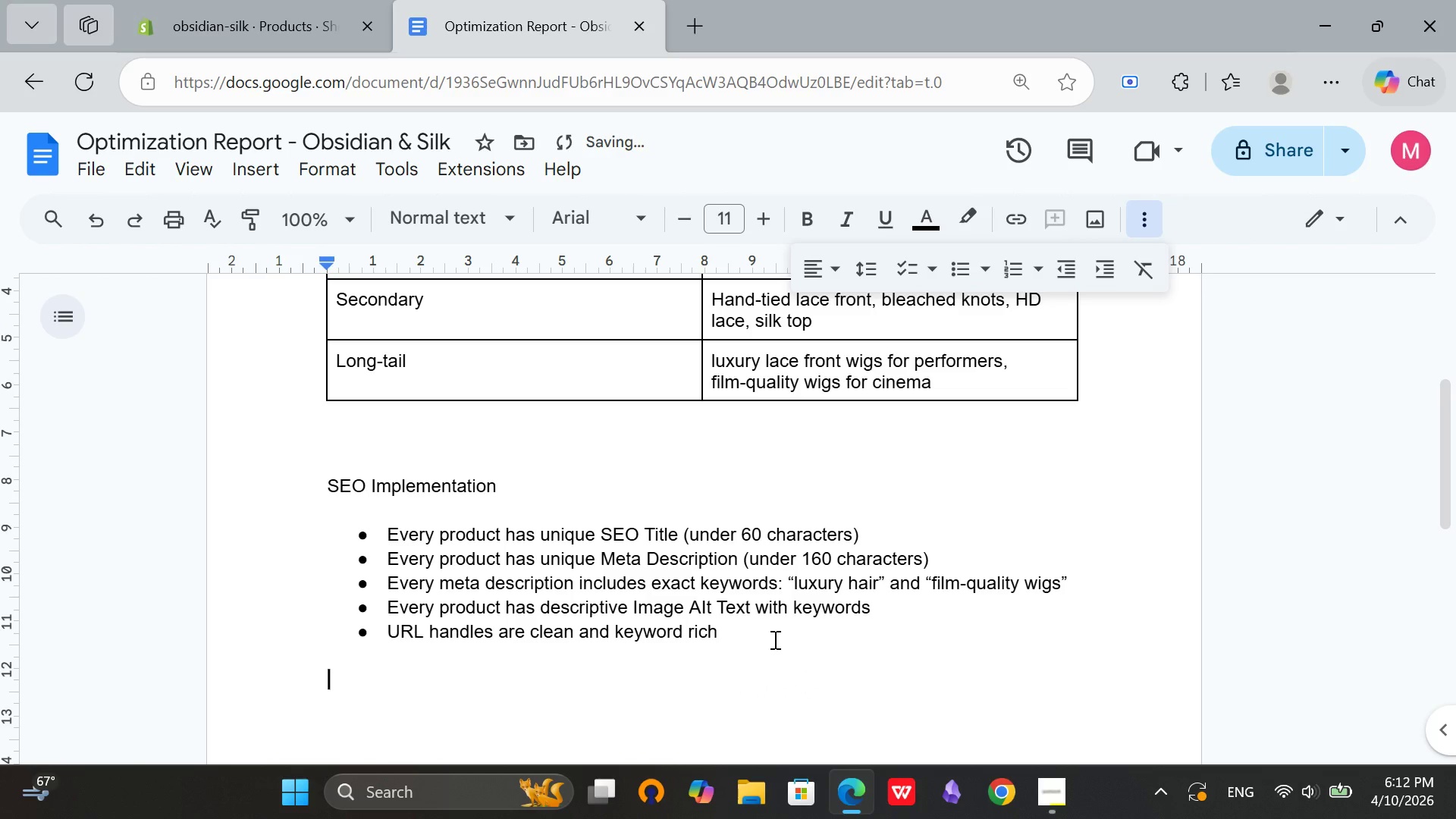 
key(Enter)
 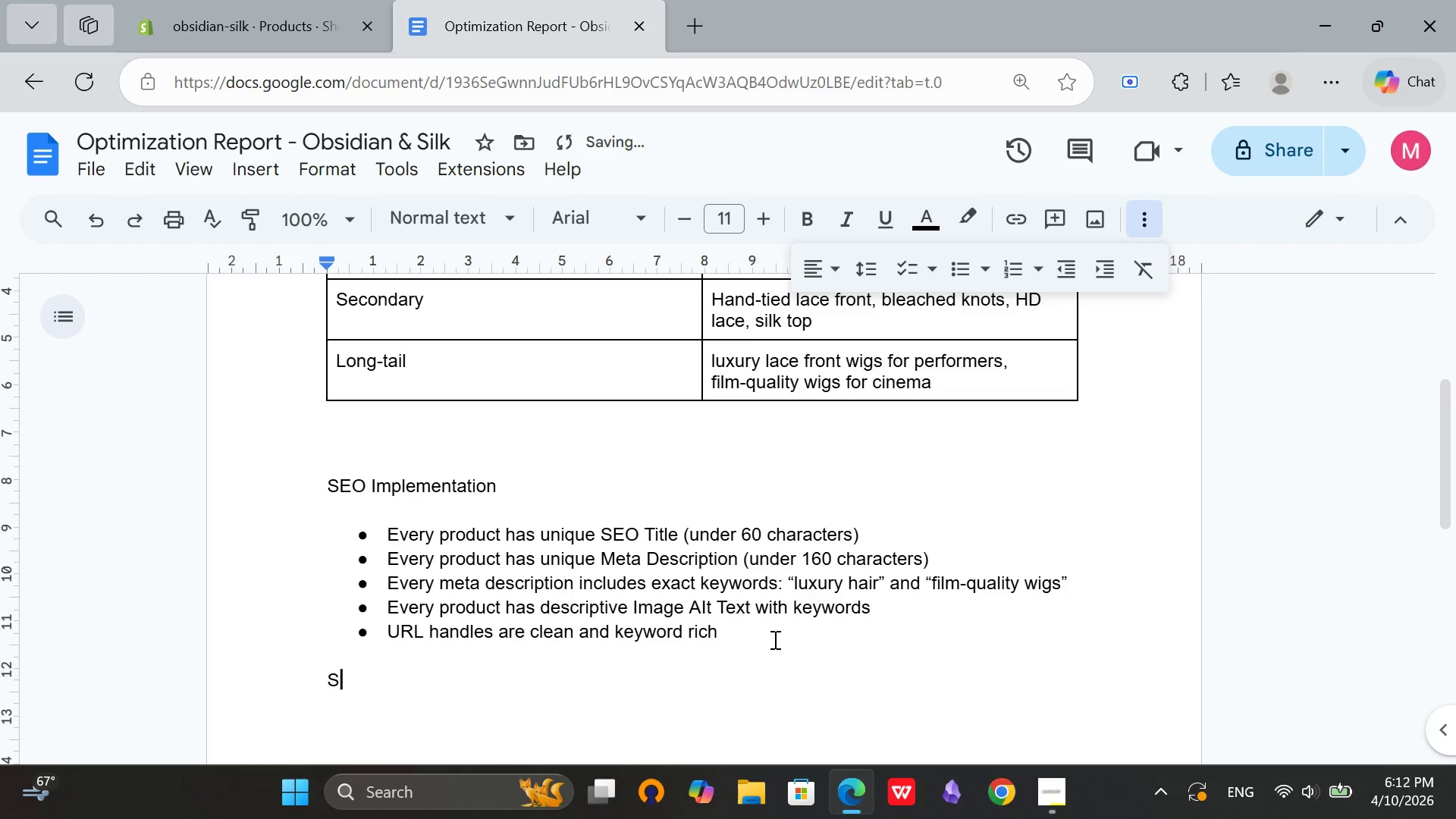 
type(Screenshots attaches)
key(Backspace)
type(d below)
 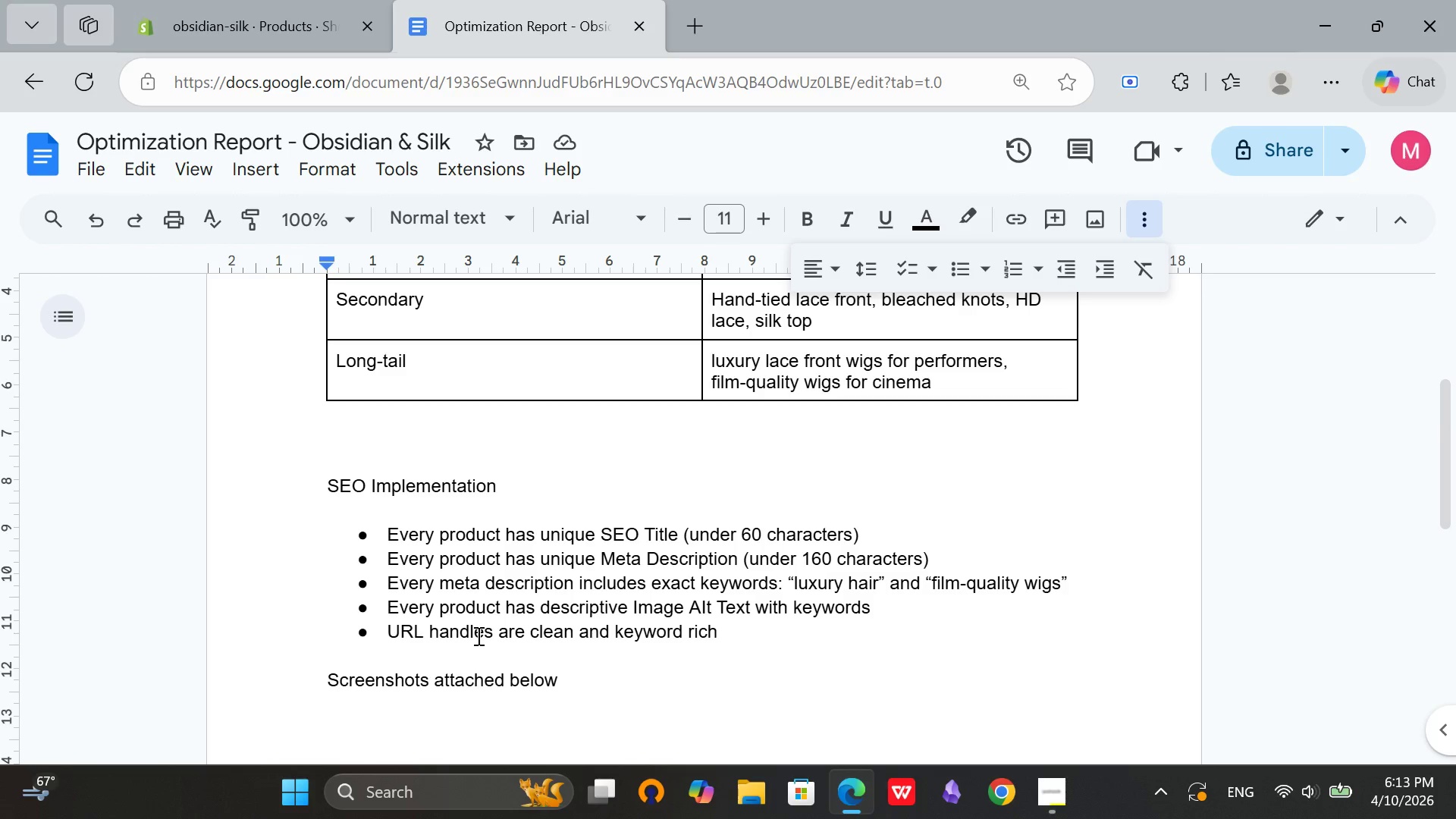 
wait(52.12)
 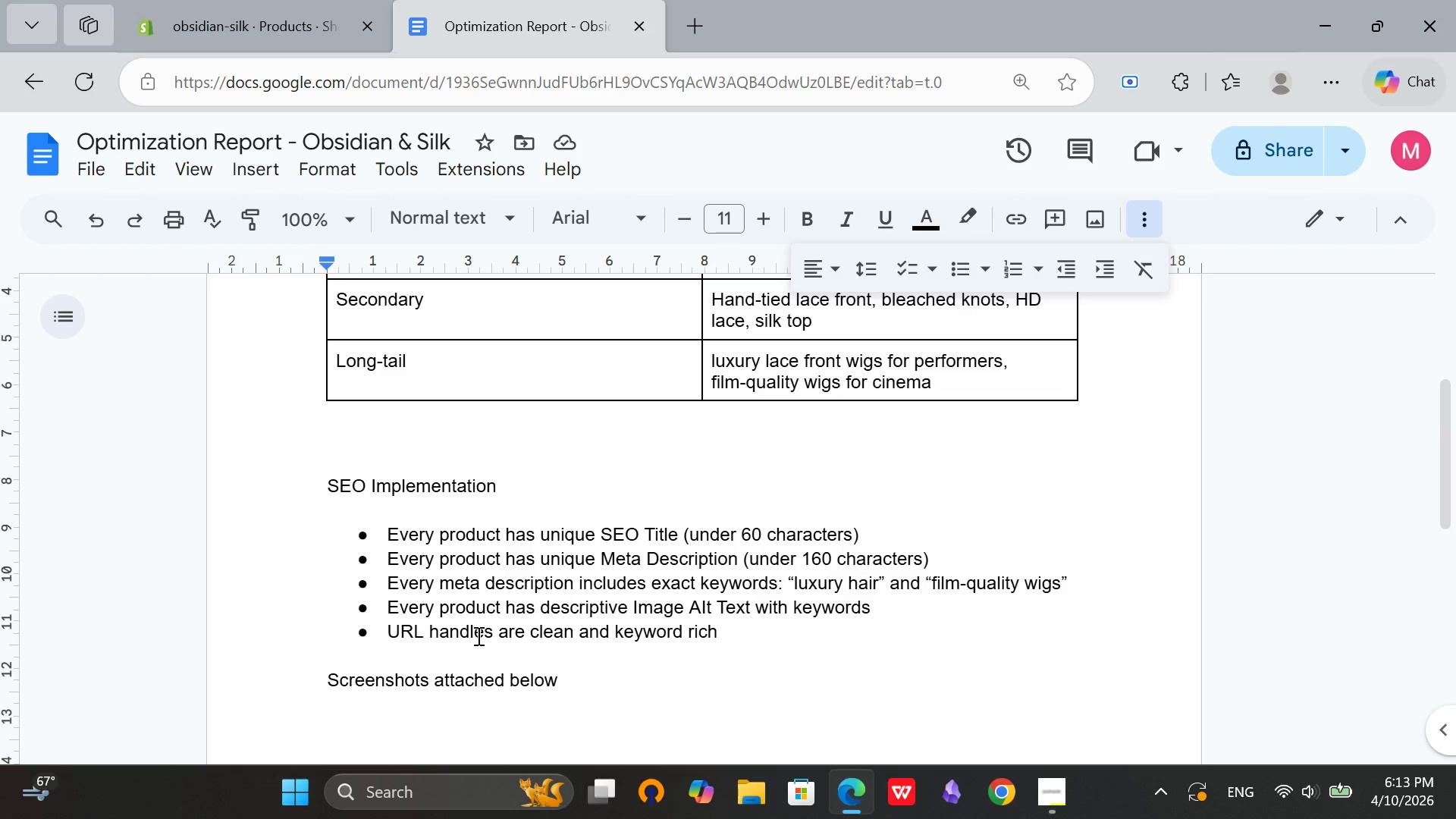 
scroll: coordinate [313, 383], scroll_direction: up, amount: 4.0
 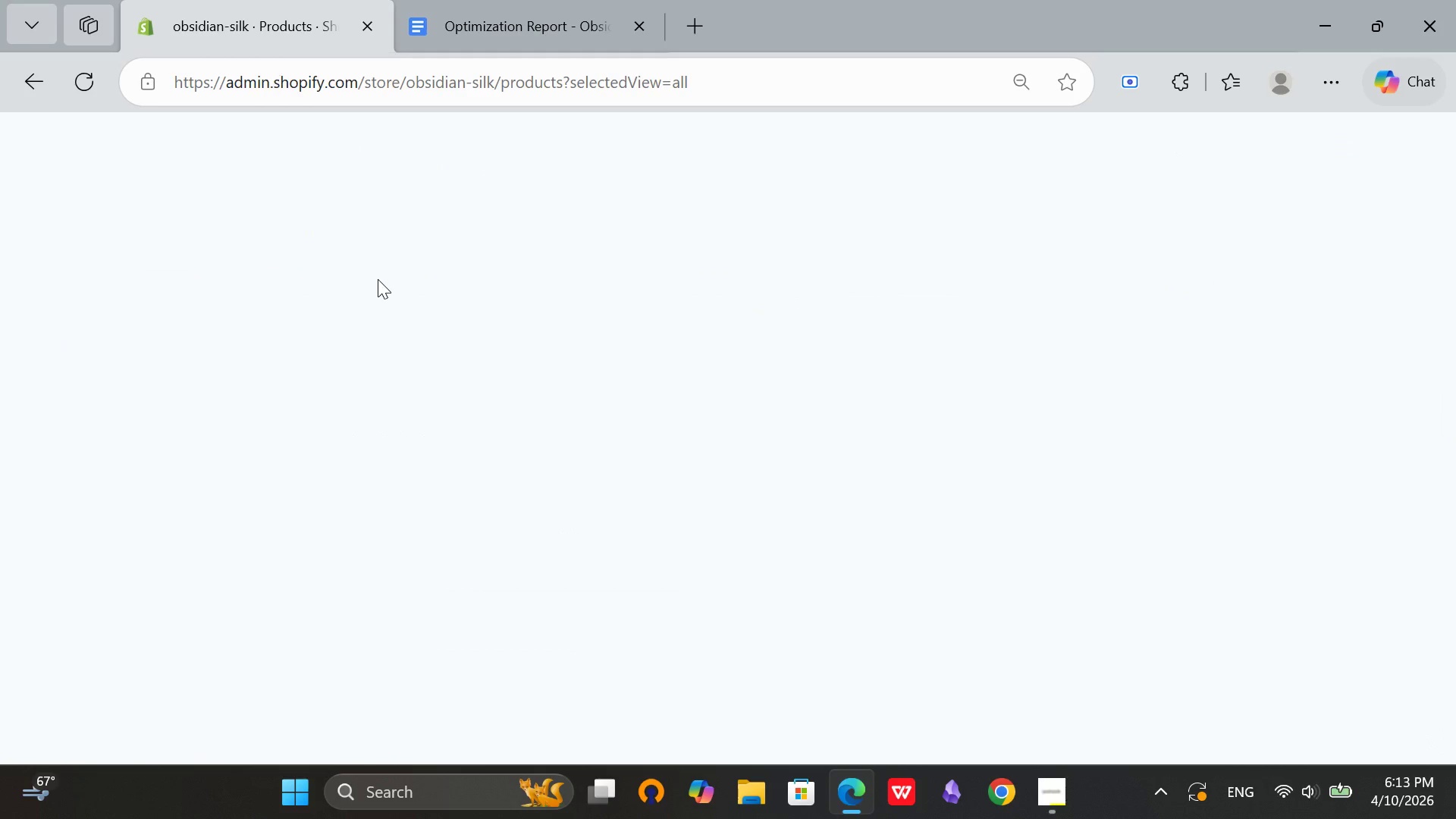 
left_click([290, 0])
 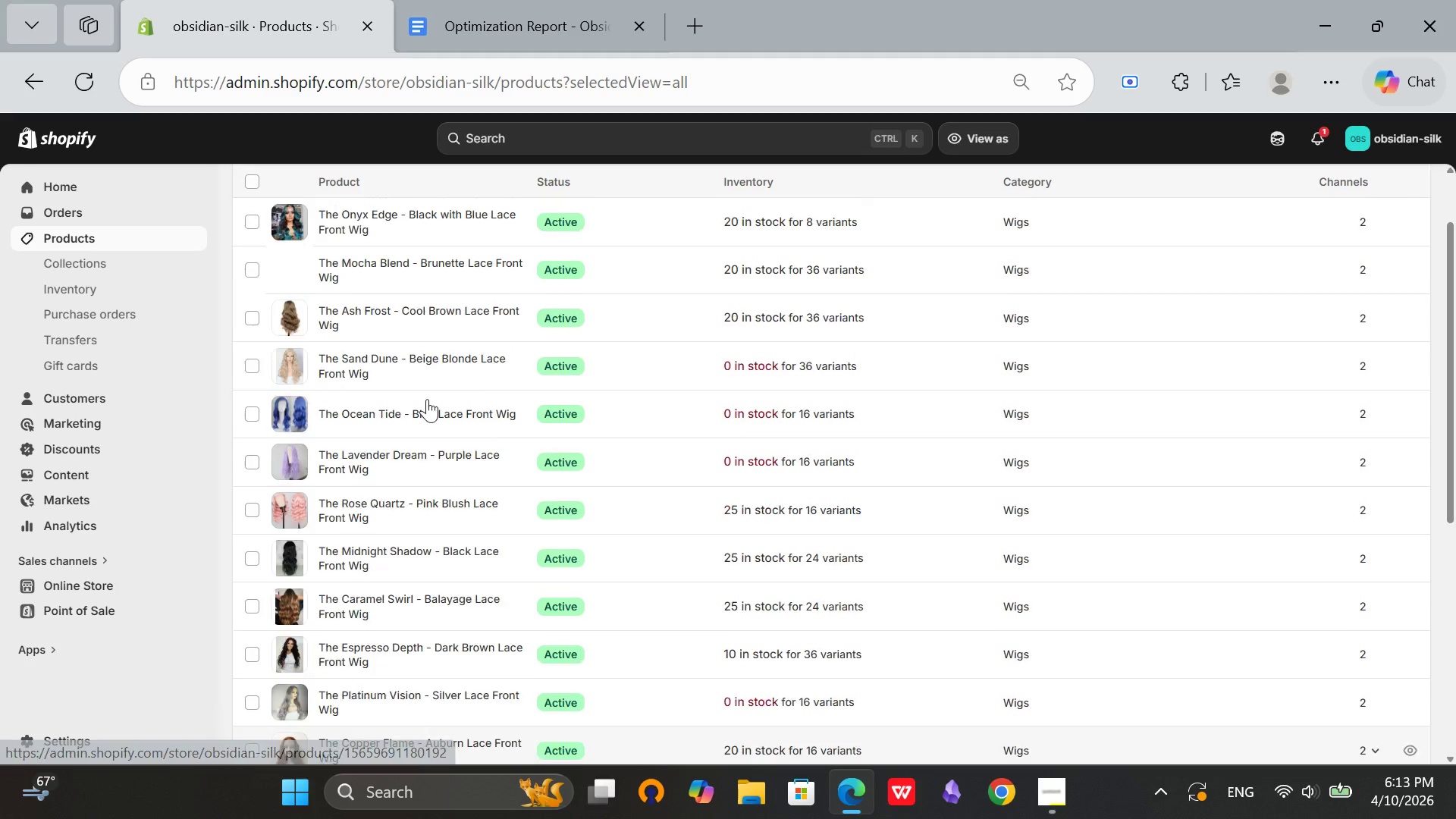 
scroll: coordinate [455, 366], scroll_direction: down, amount: 1.0
 